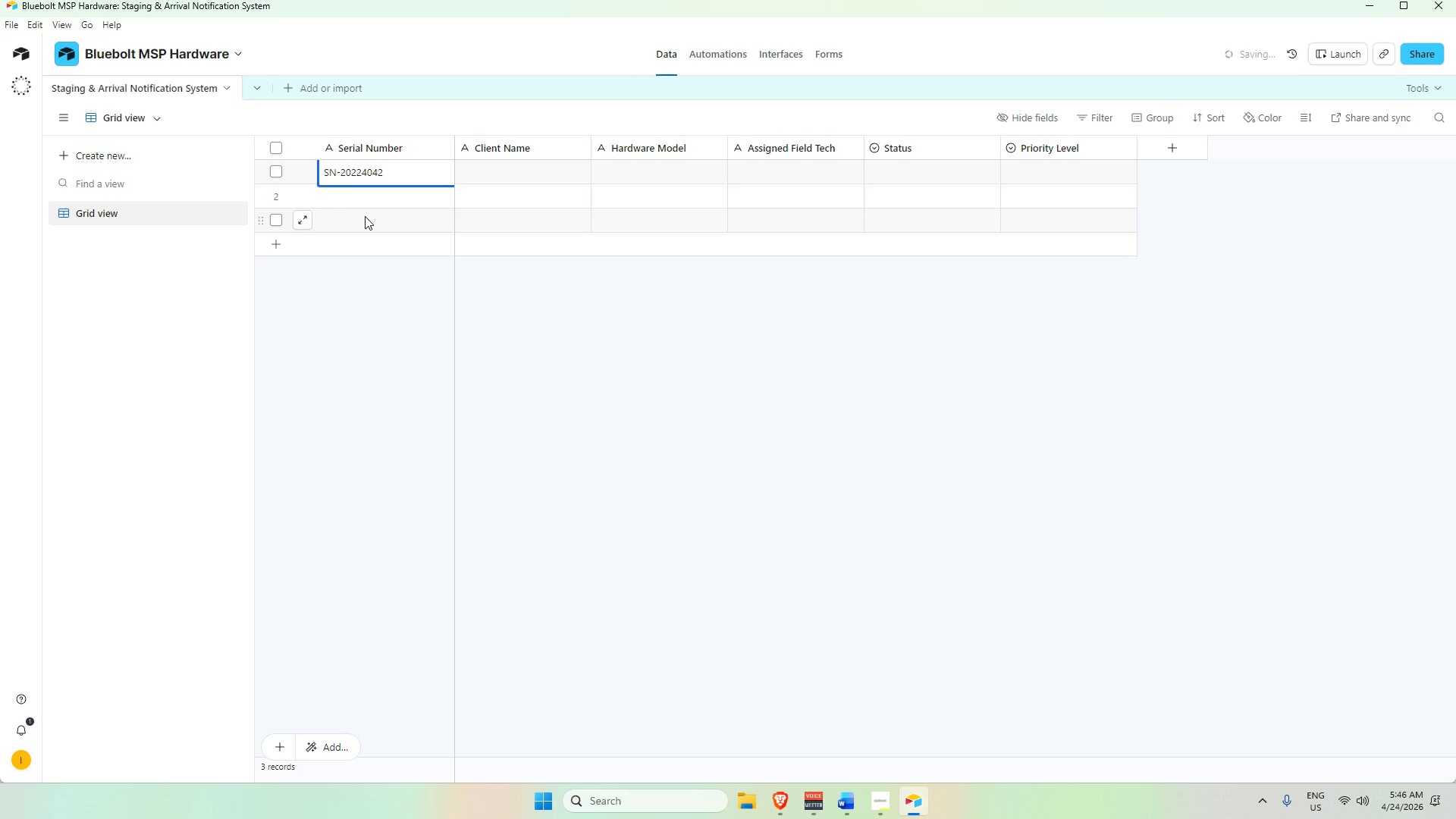 
key(Numpad4)
 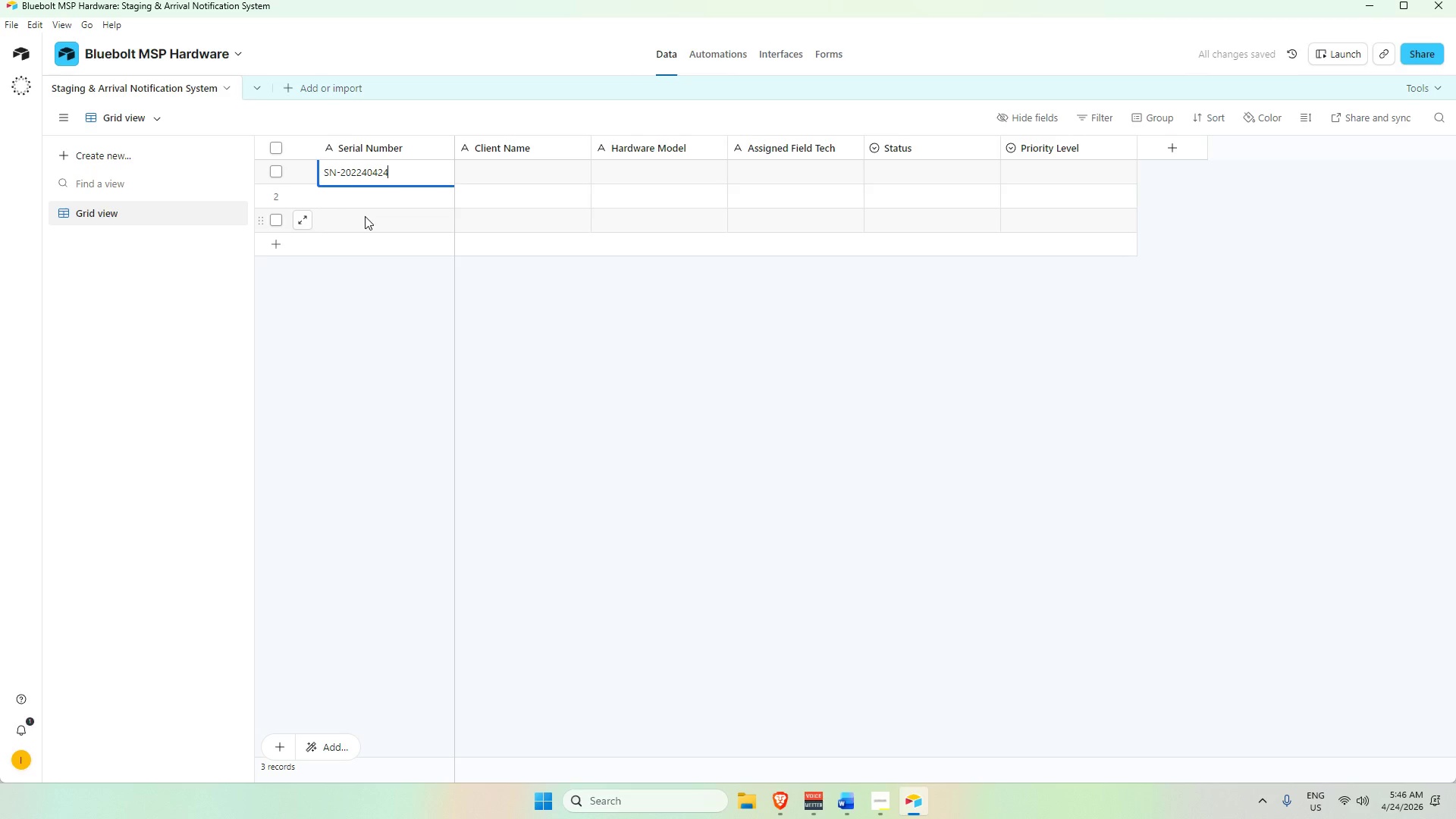 
wait(7.11)
 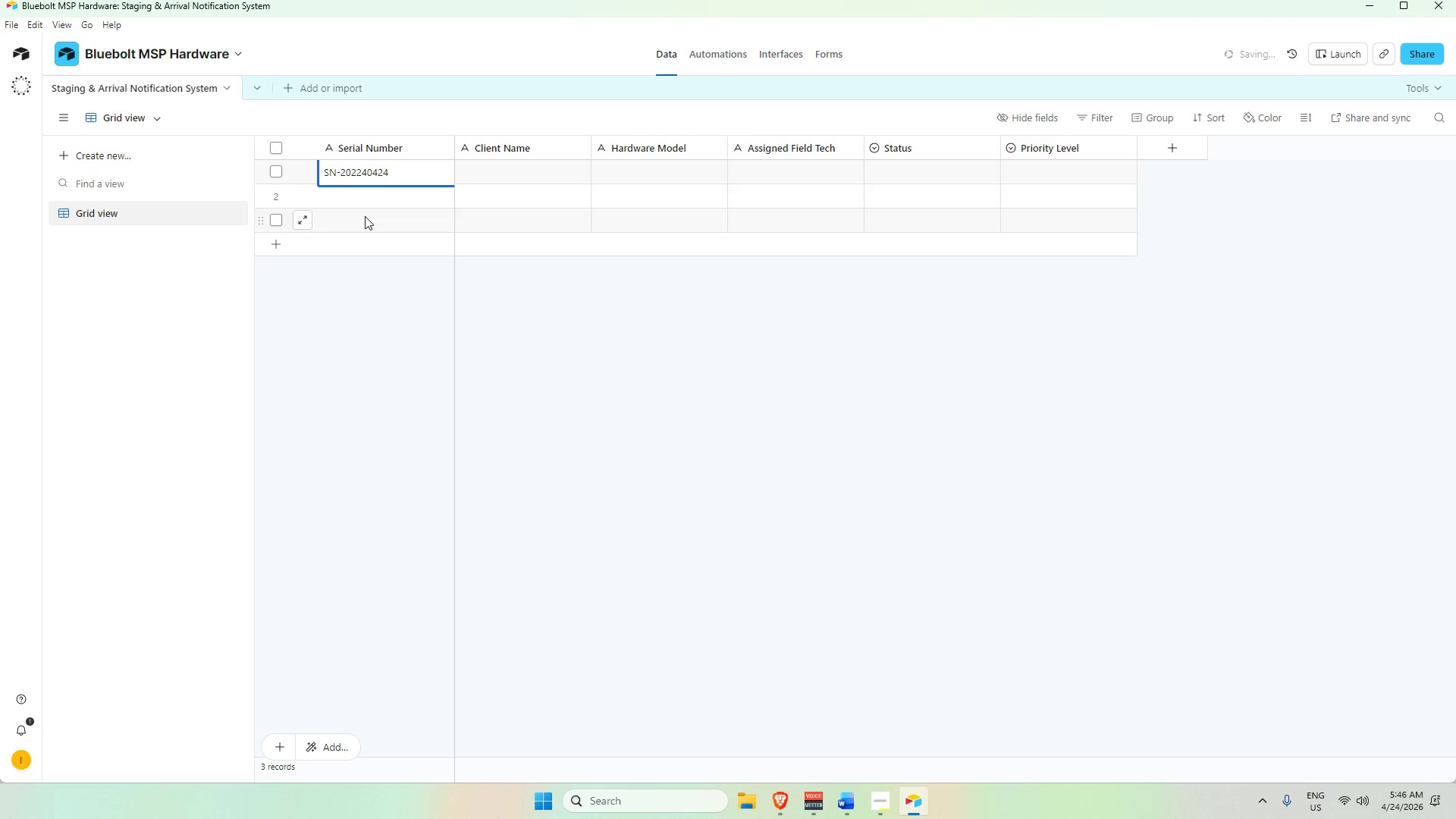 
key(Minus)
 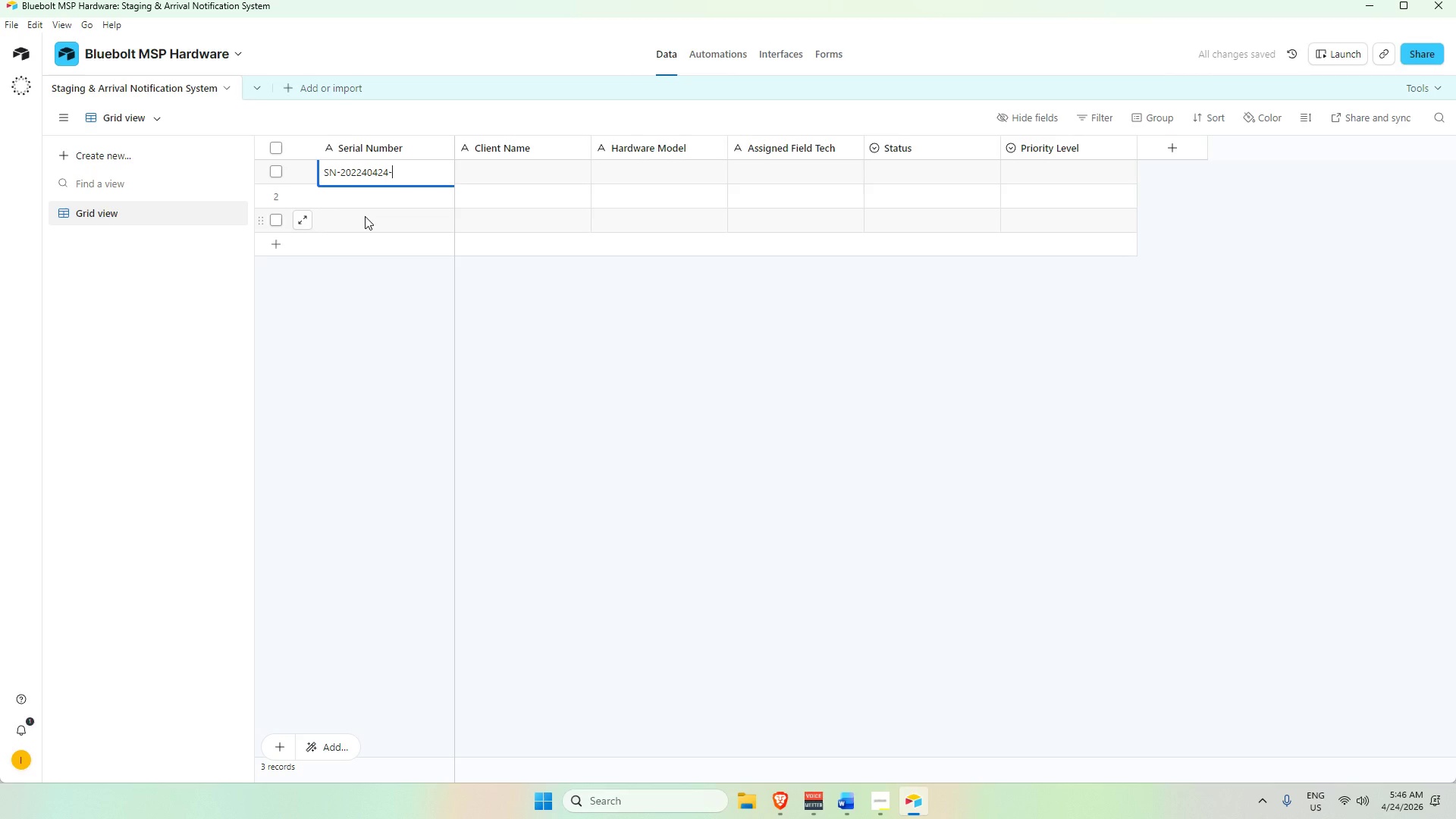 
key(Numpad0)
 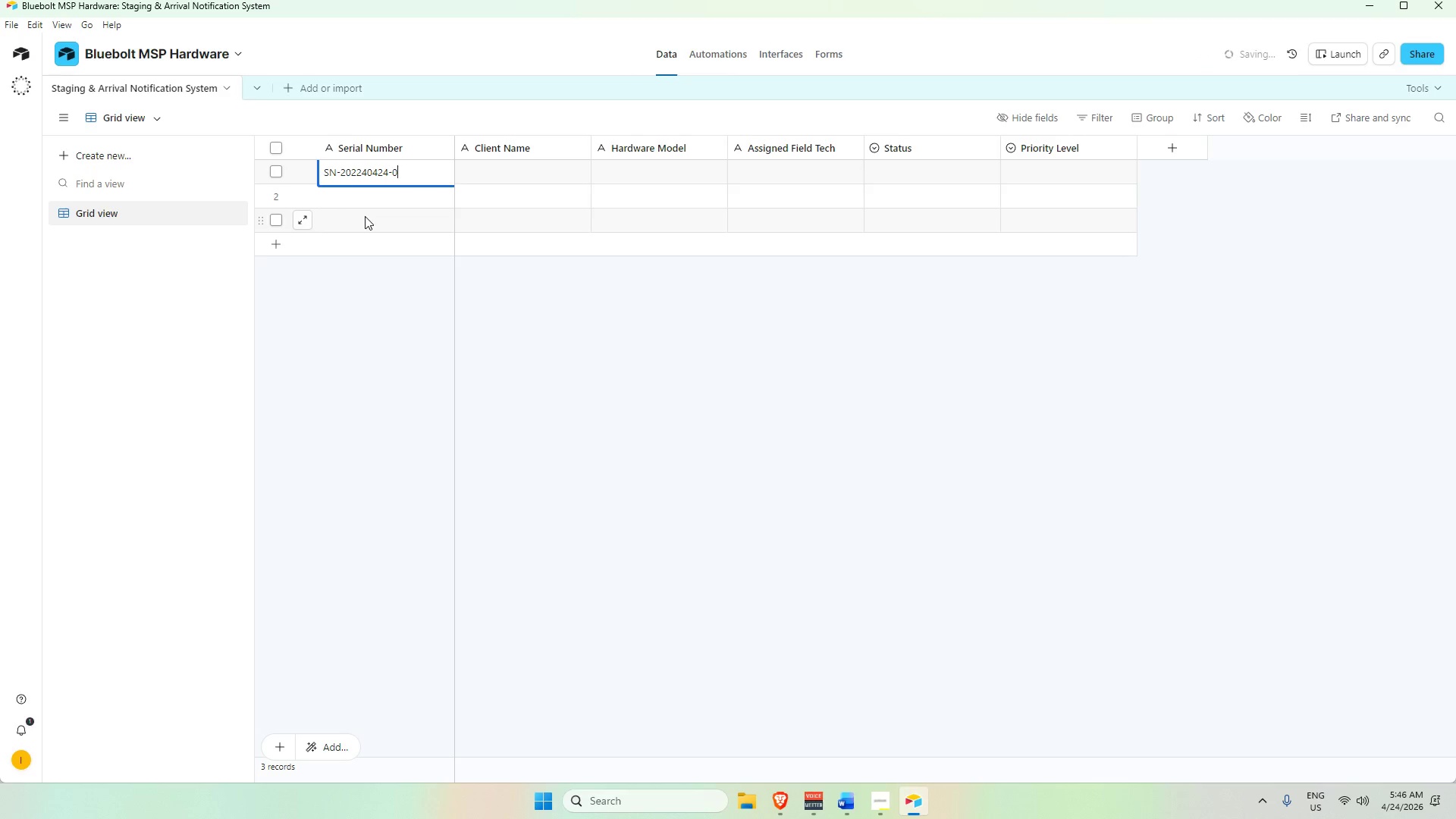 
key(Numpad1)
 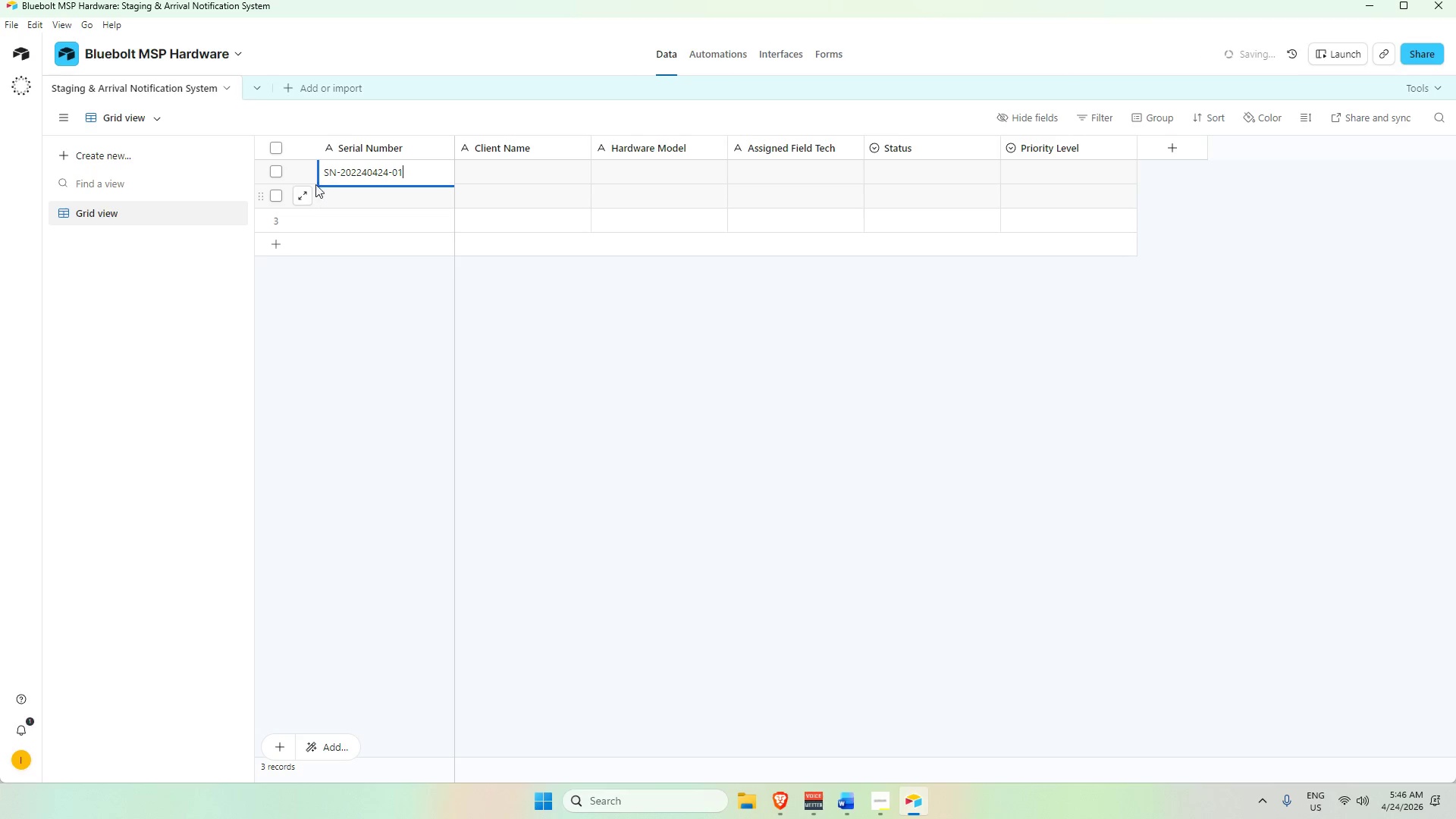 
left_click_drag(start_coordinate=[324, 173], to_coordinate=[389, 171])
 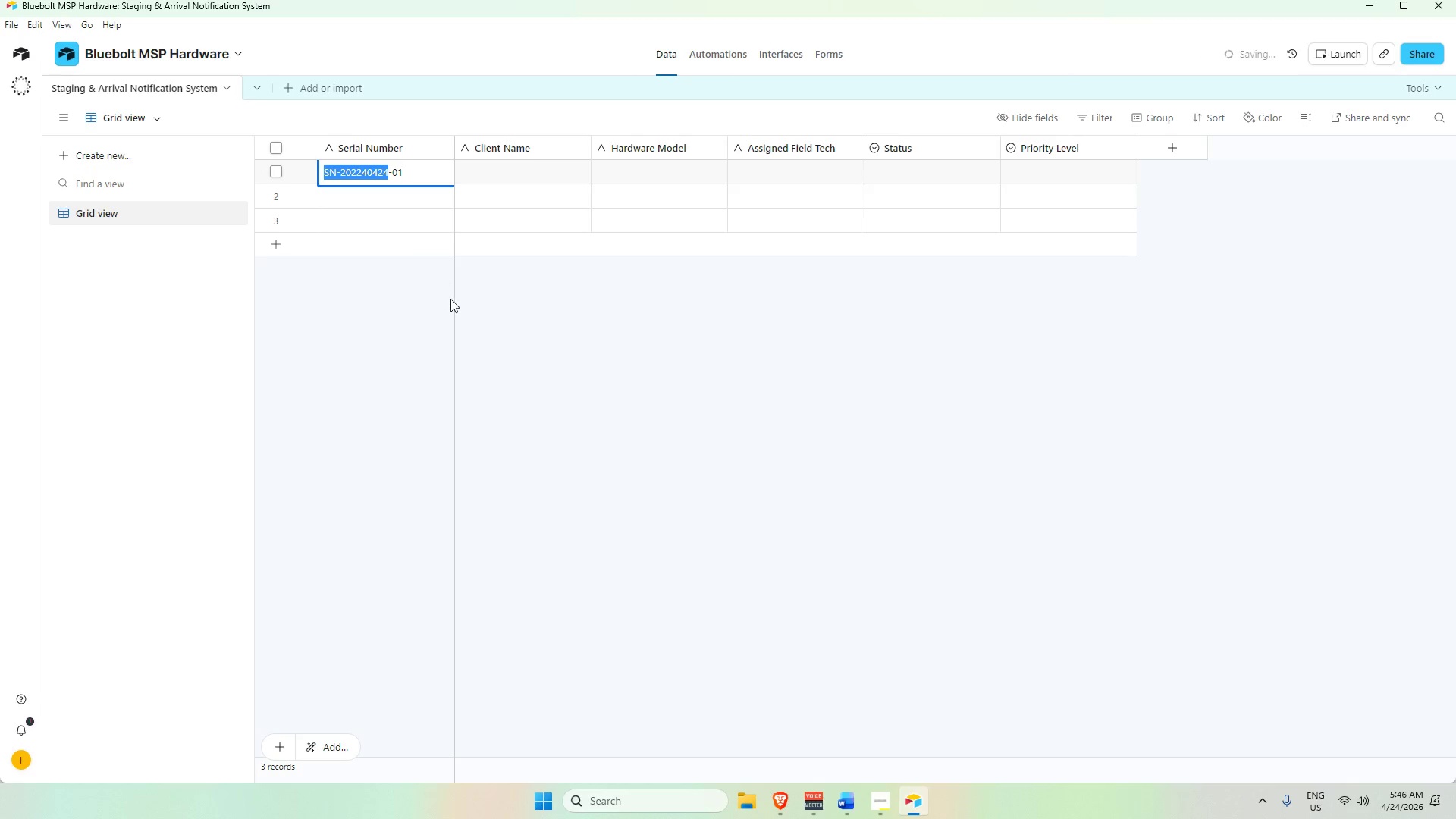 
key(Control+C)
 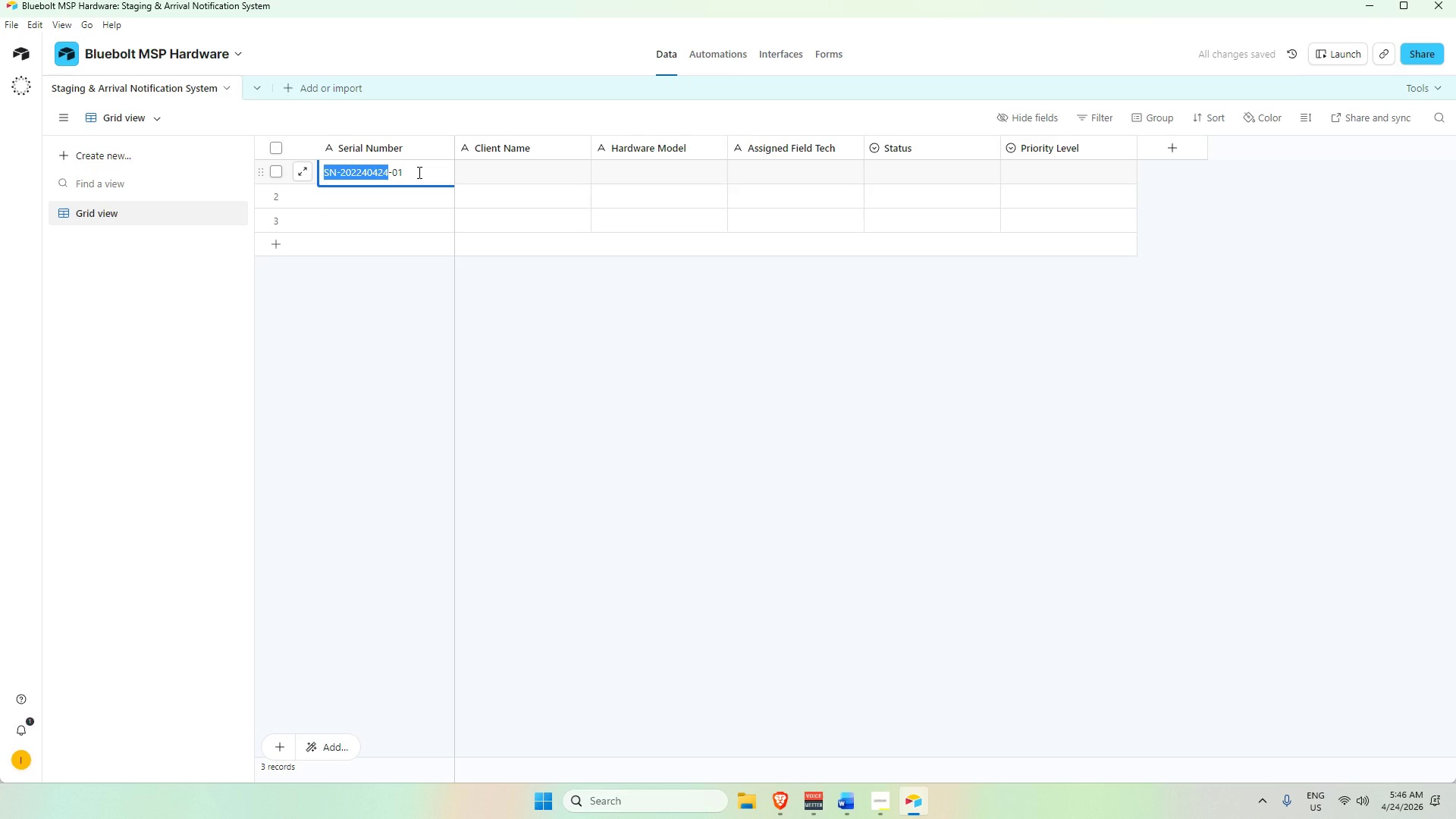 
left_click([418, 172])
 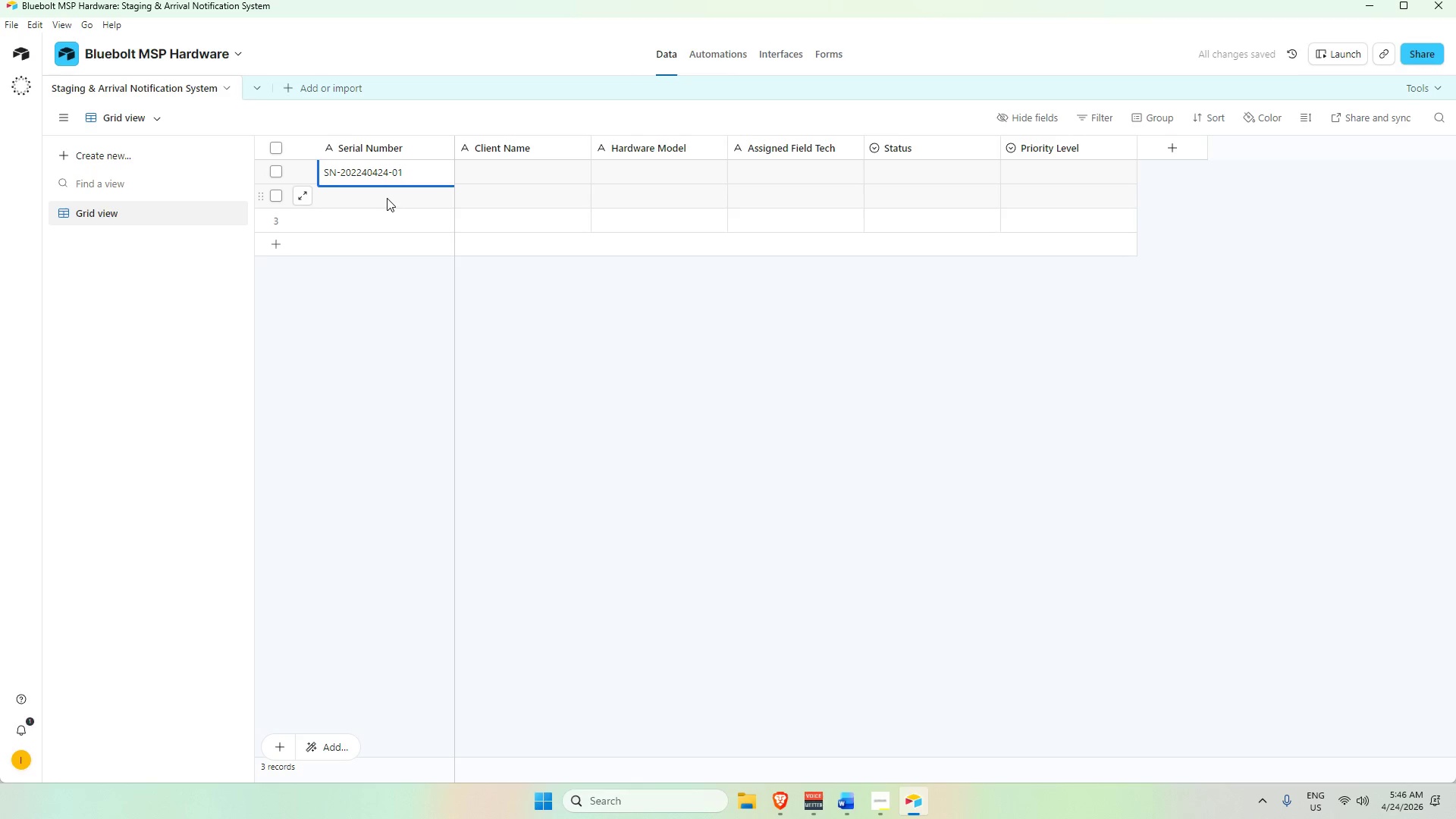 
left_click([387, 197])
 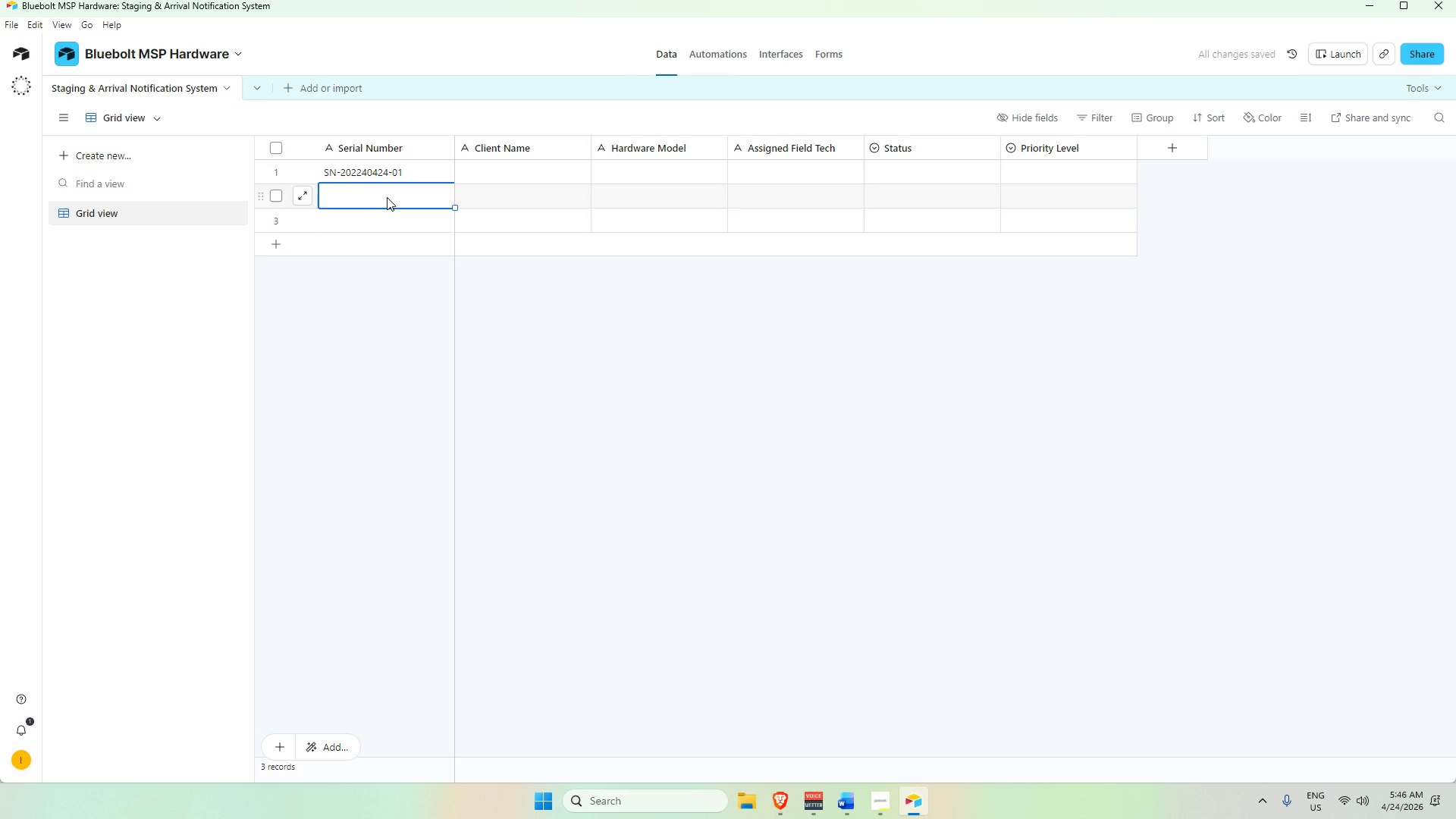 
key(Control+V)
 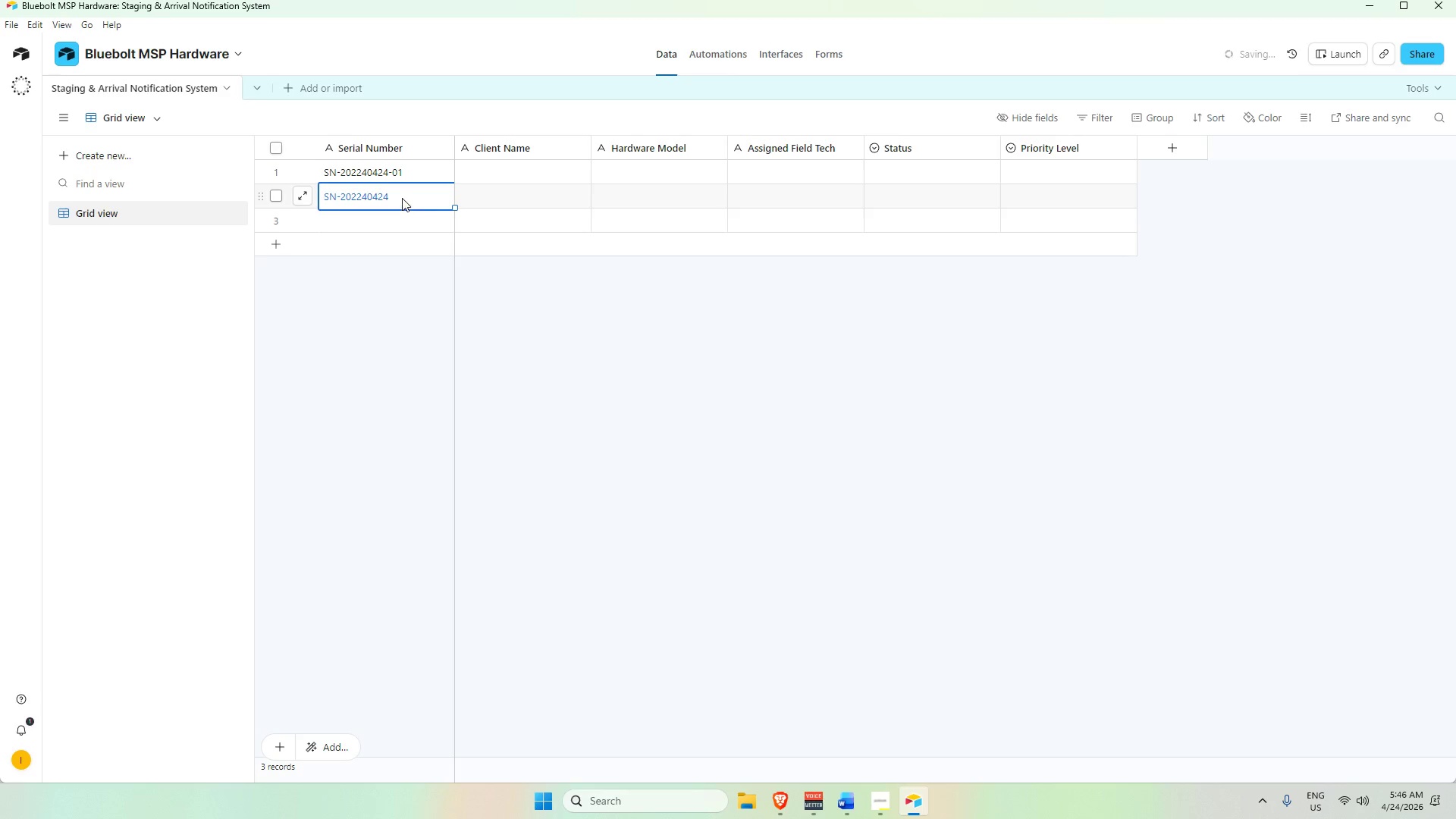 
left_click([402, 198])
 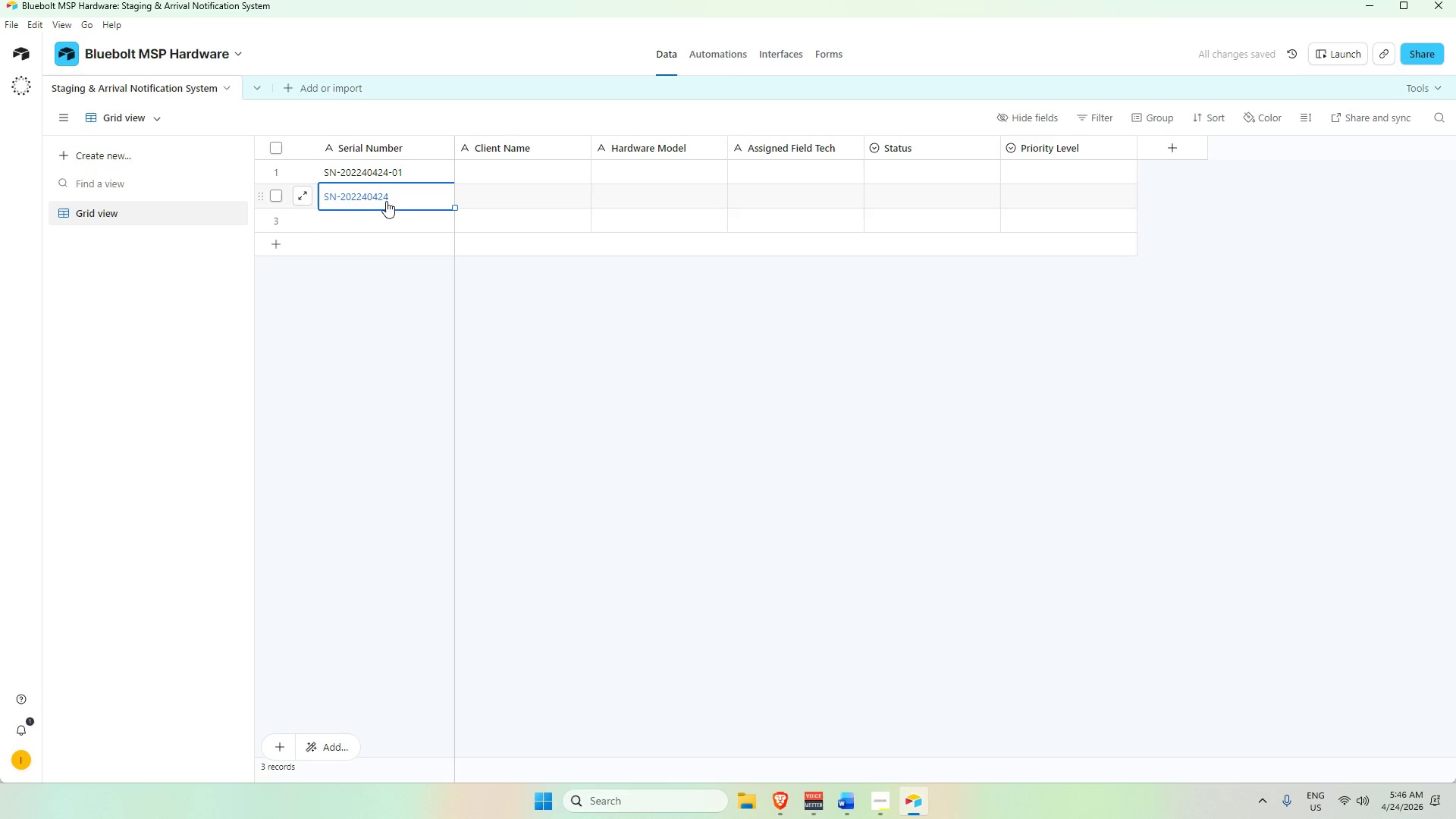 
left_click([388, 196])
 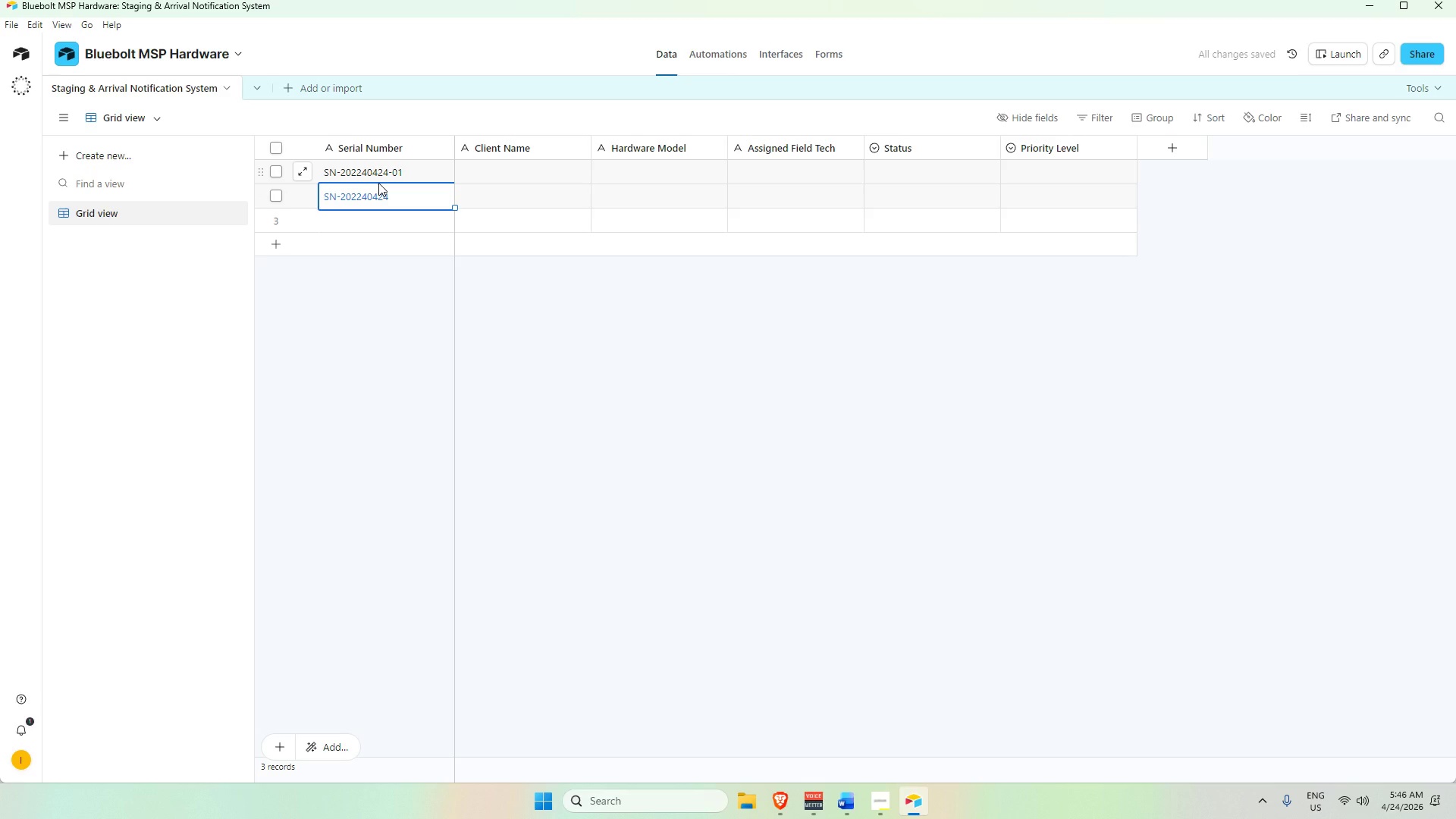 
key(Minus)
 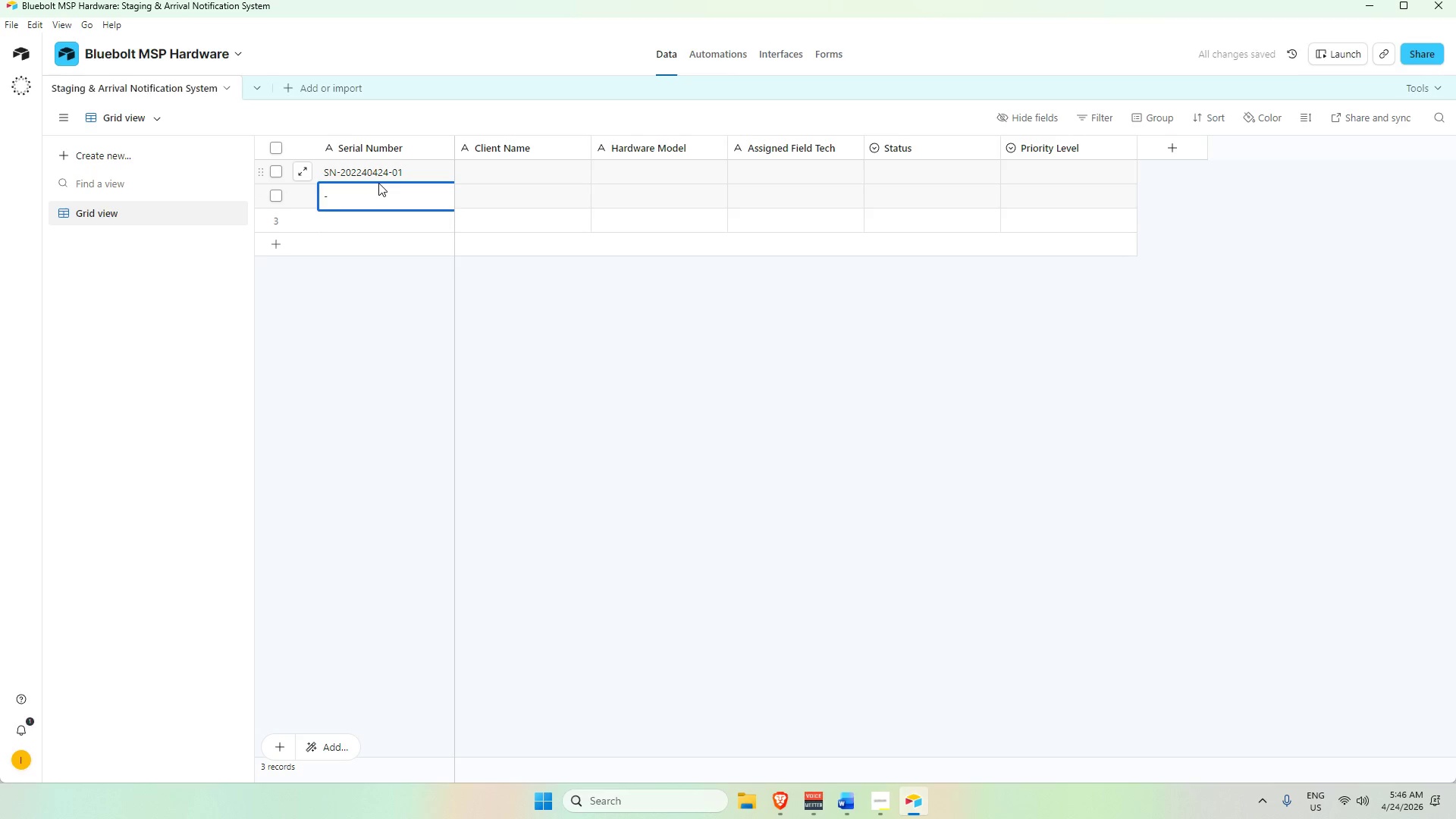 
key(Backspace)
 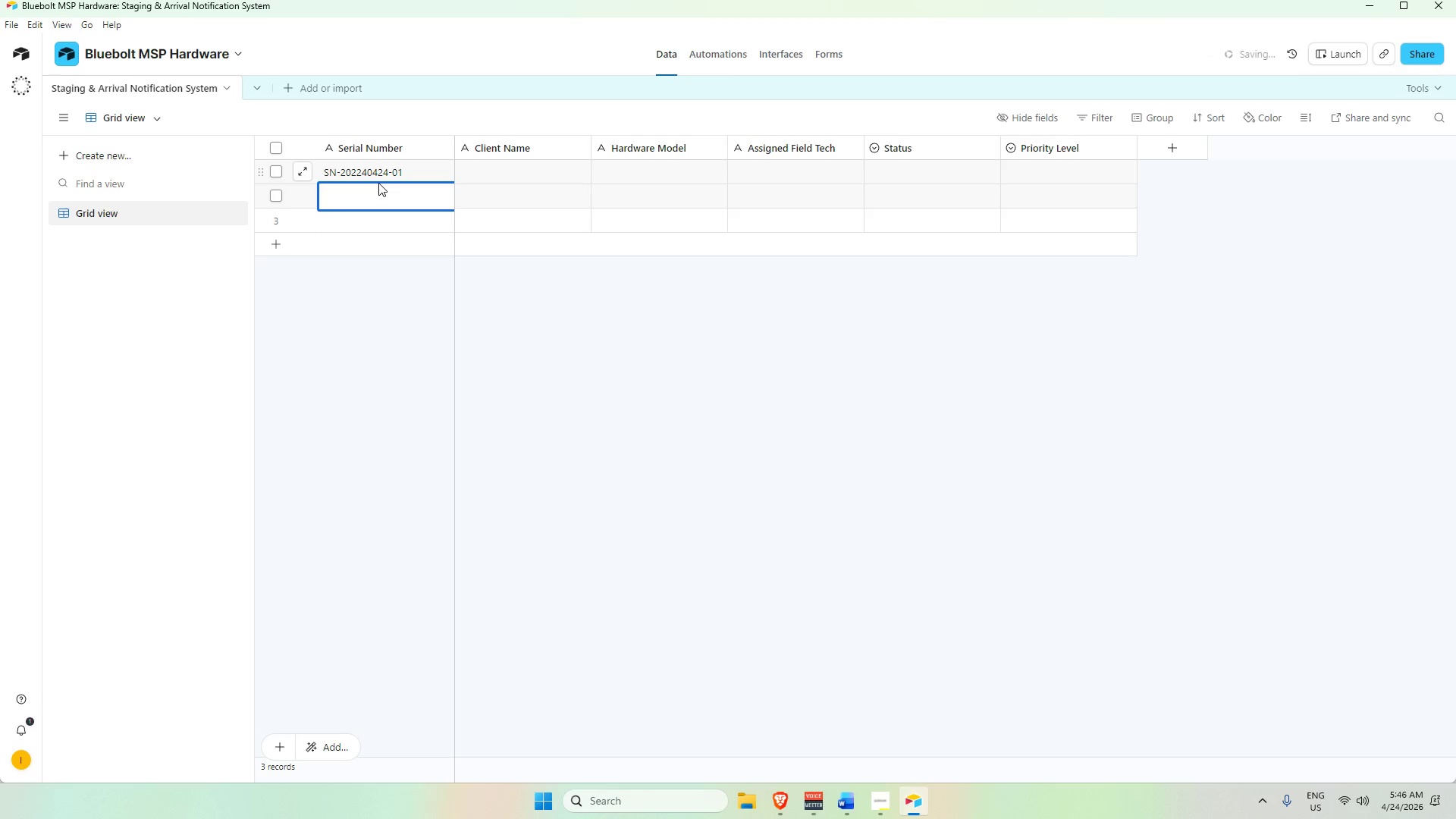 
key(Control+V)
 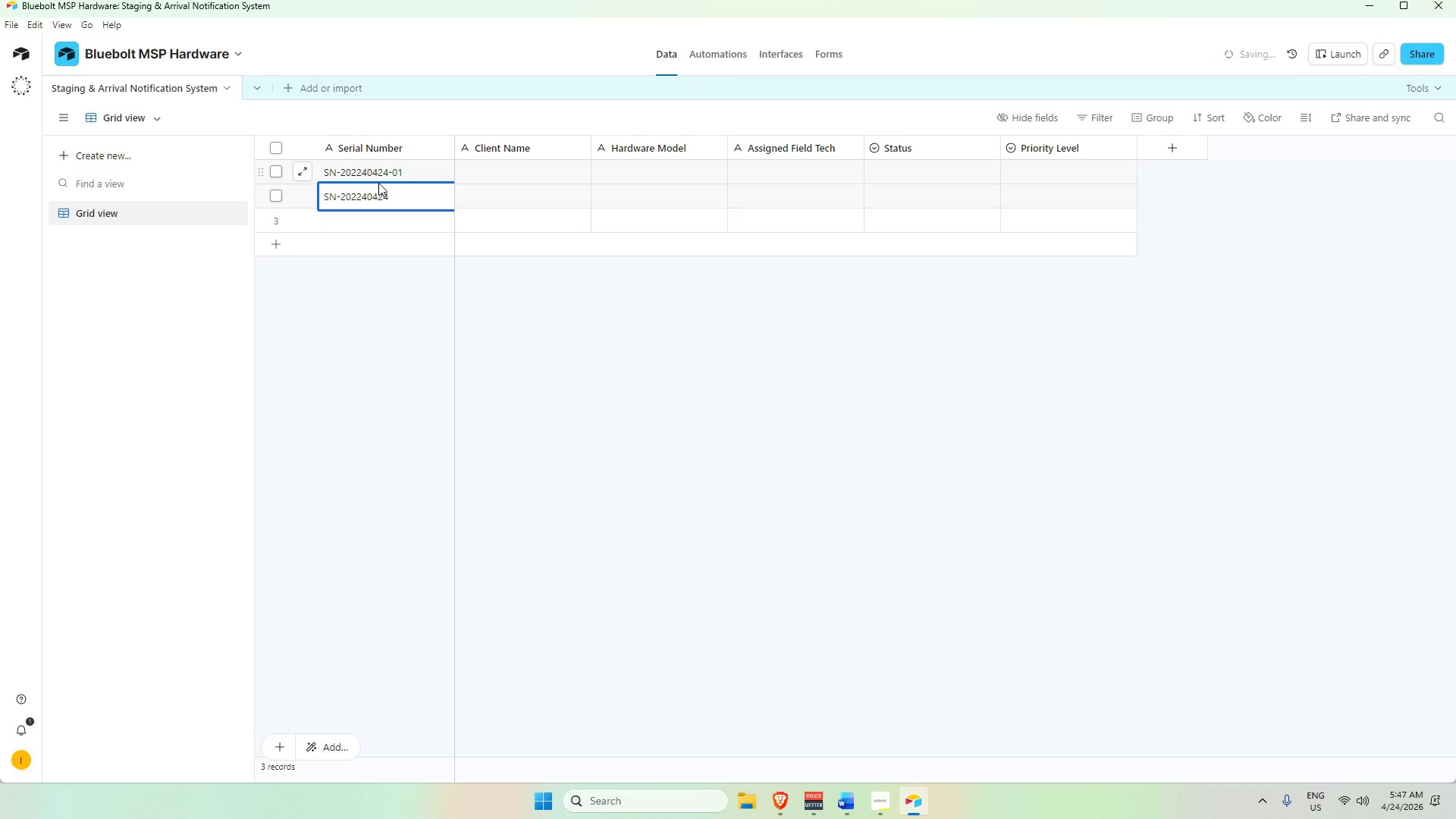 
key(Minus)
 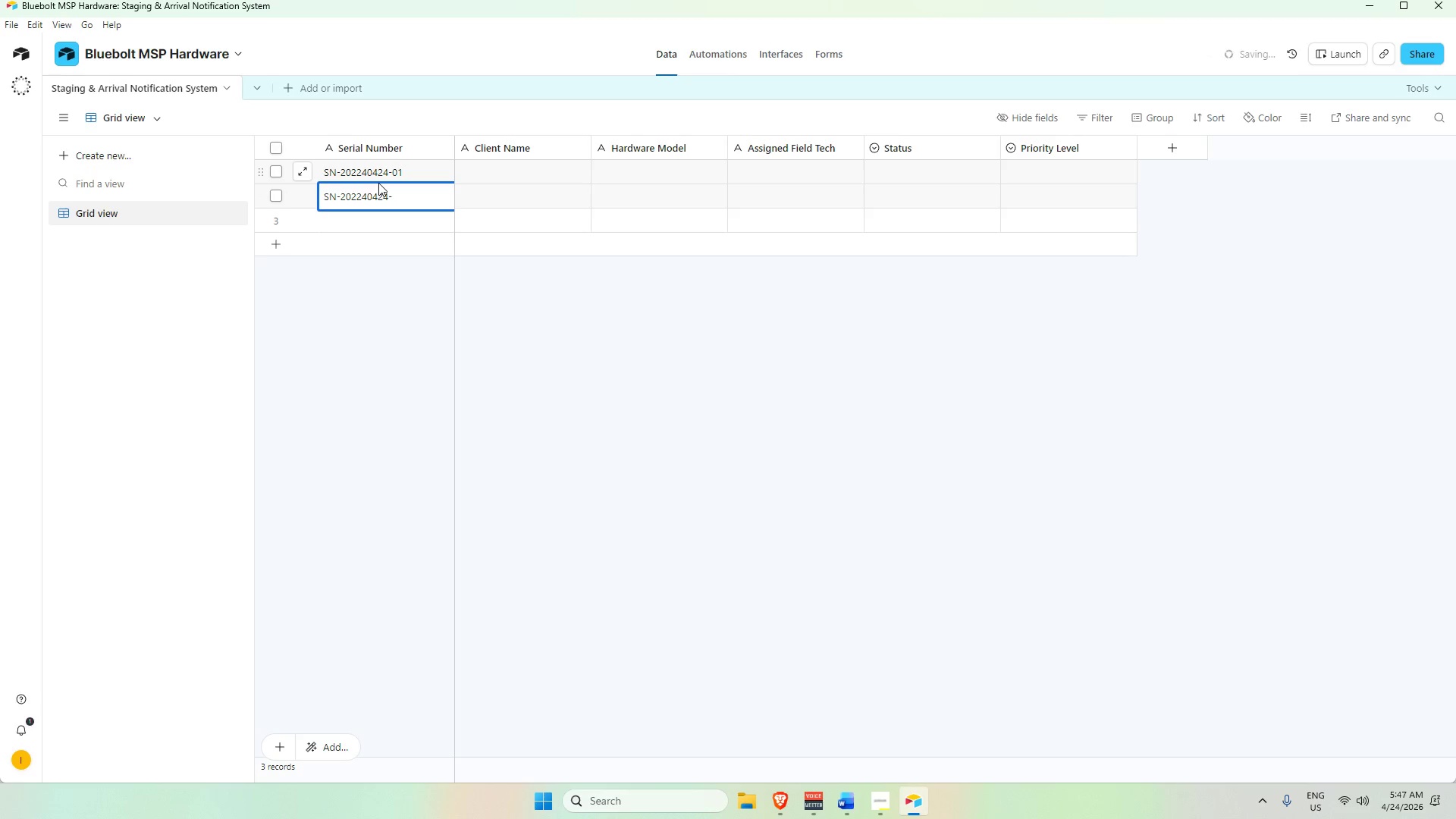 
key(Numpad0)
 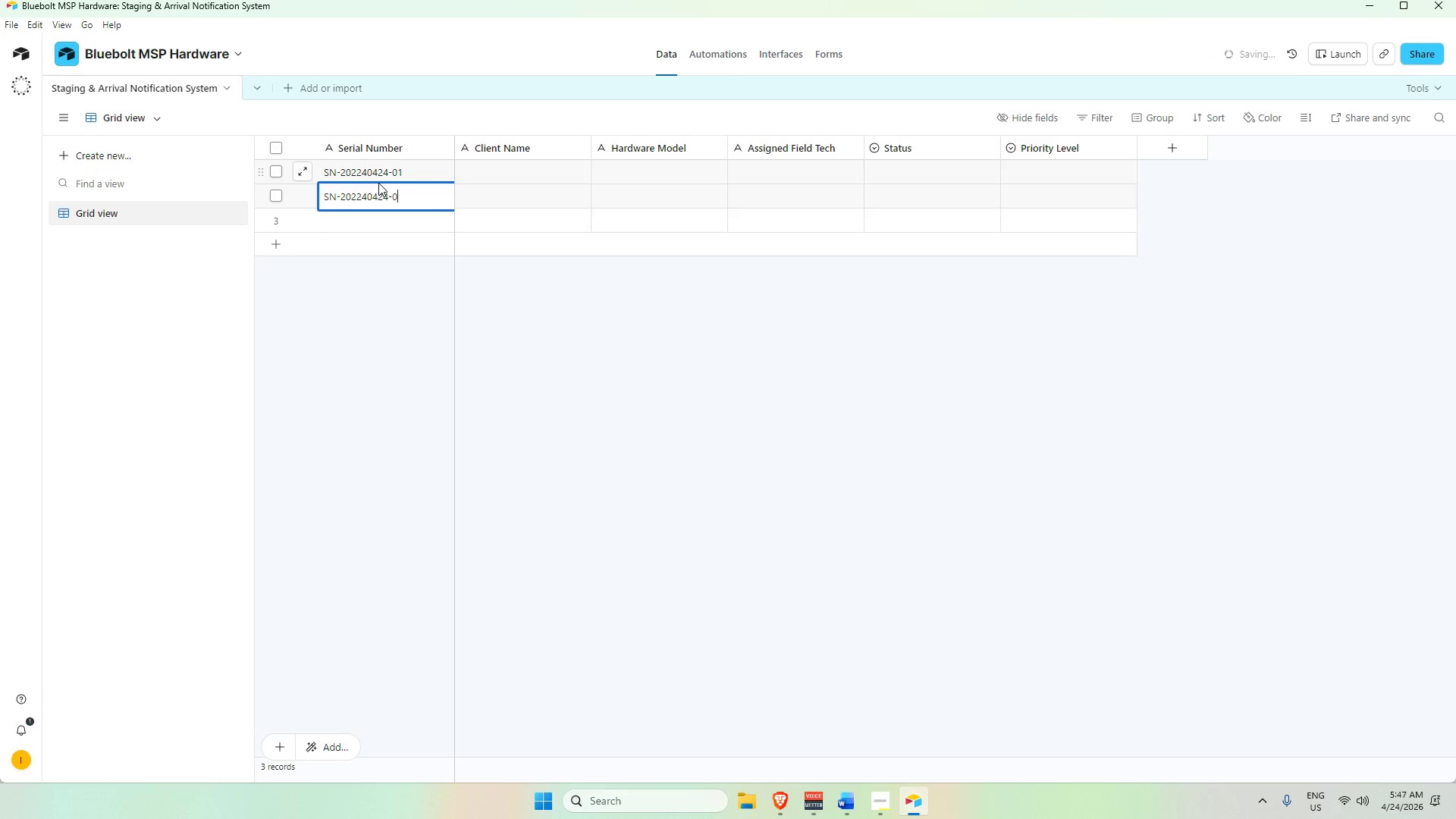 
key(Numpad2)
 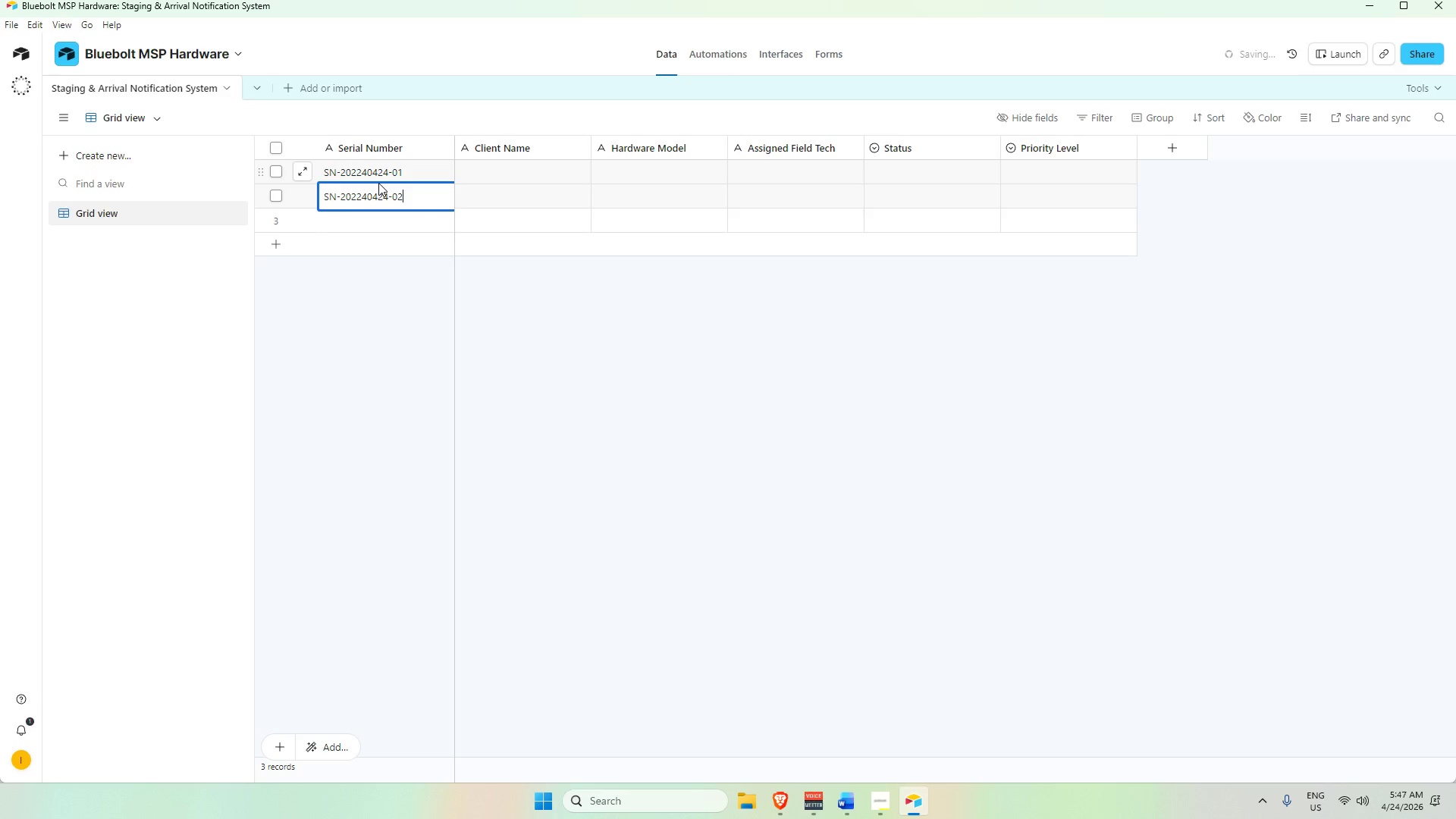 
key(Enter)
 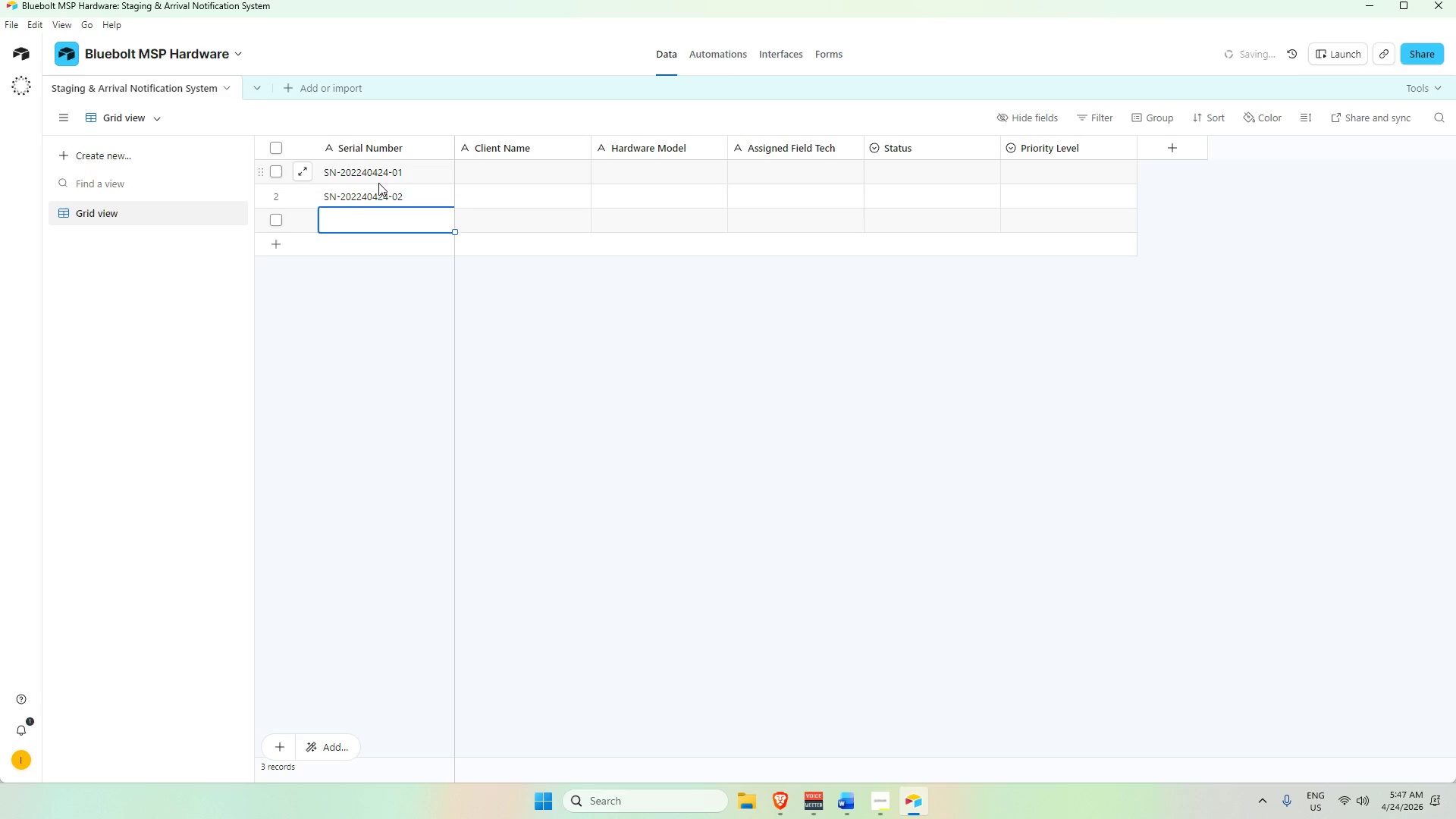 
key(Control+V)
 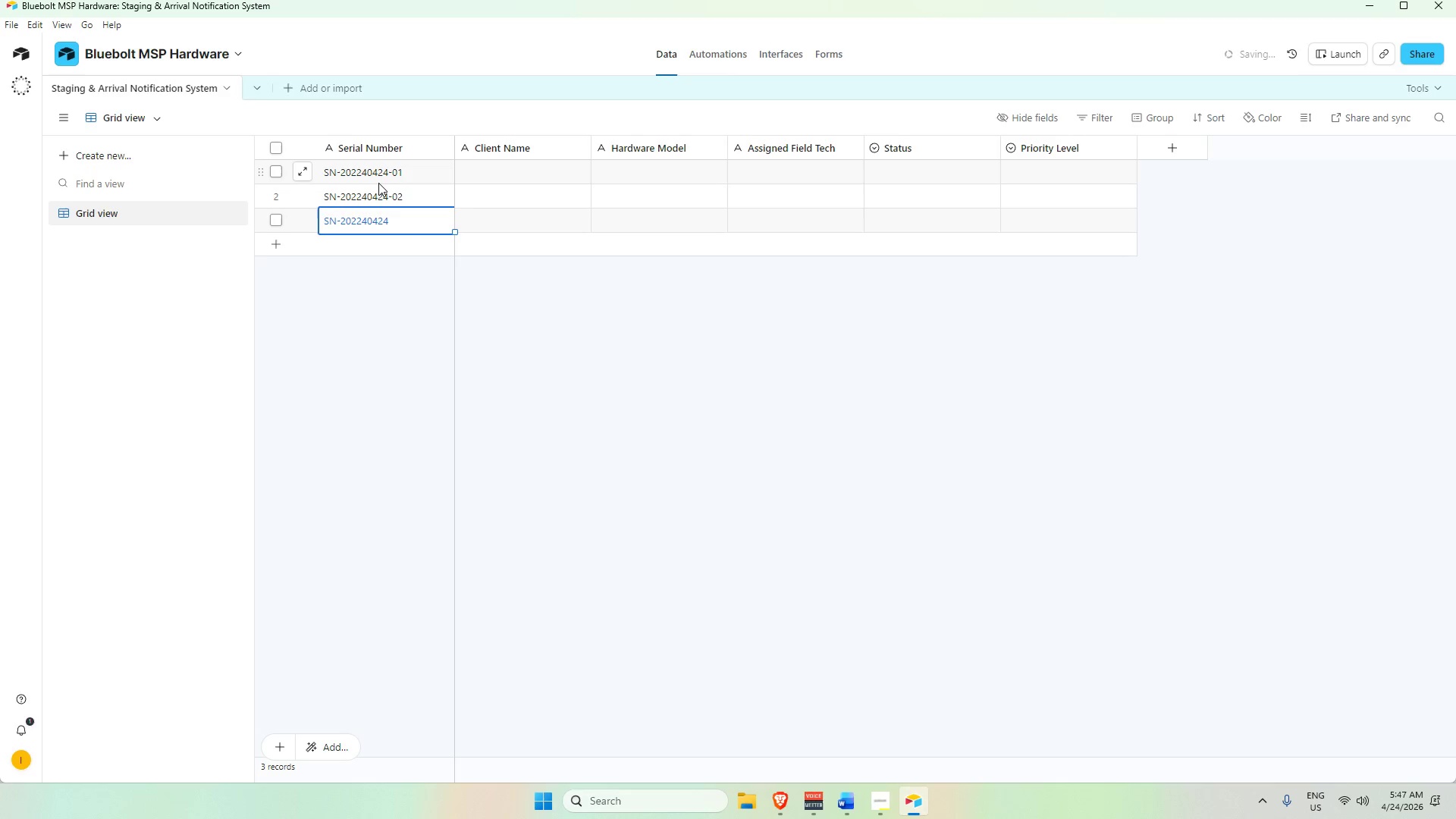 
key(ArrowRight)
 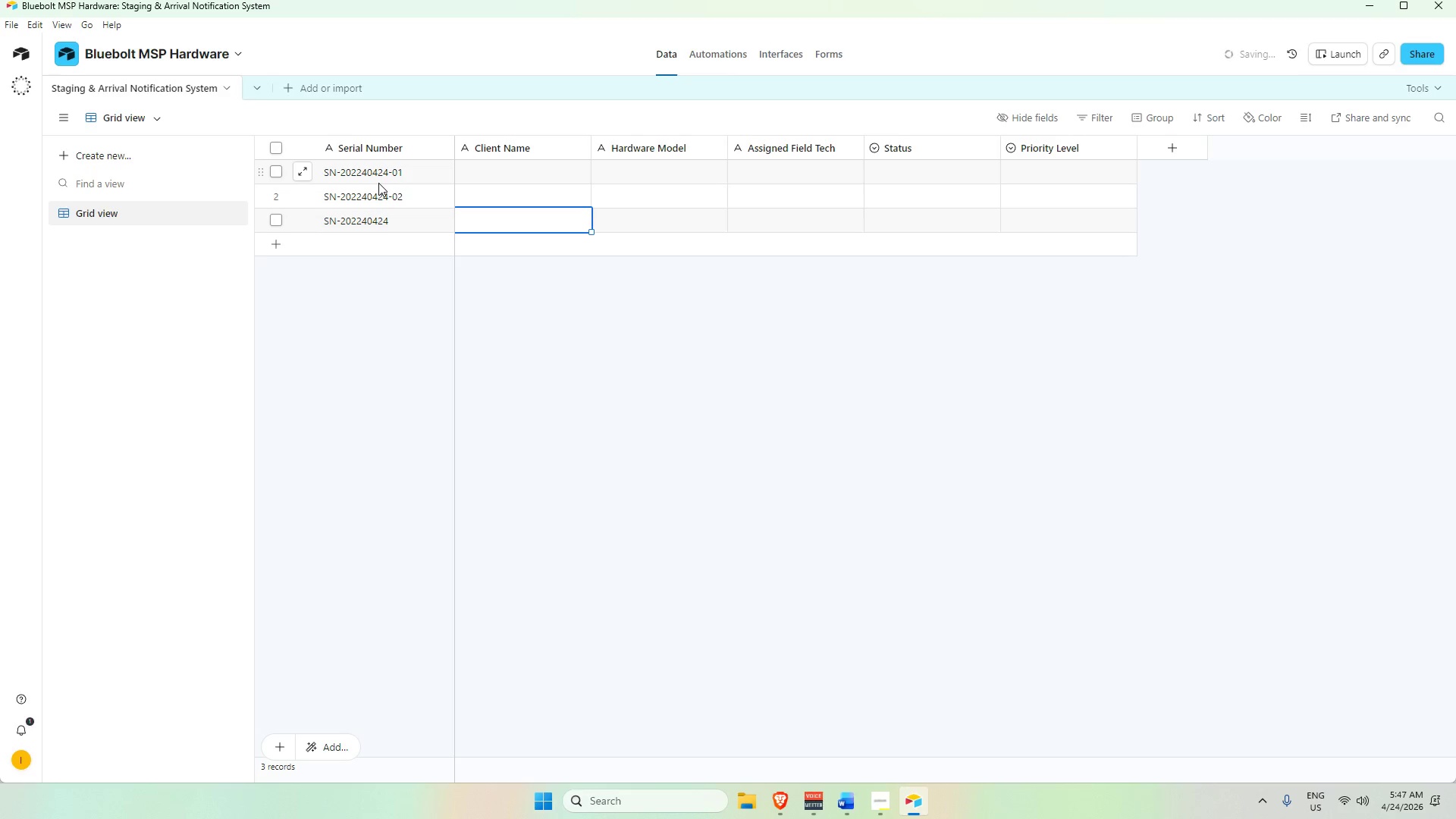 
key(ArrowLeft)
 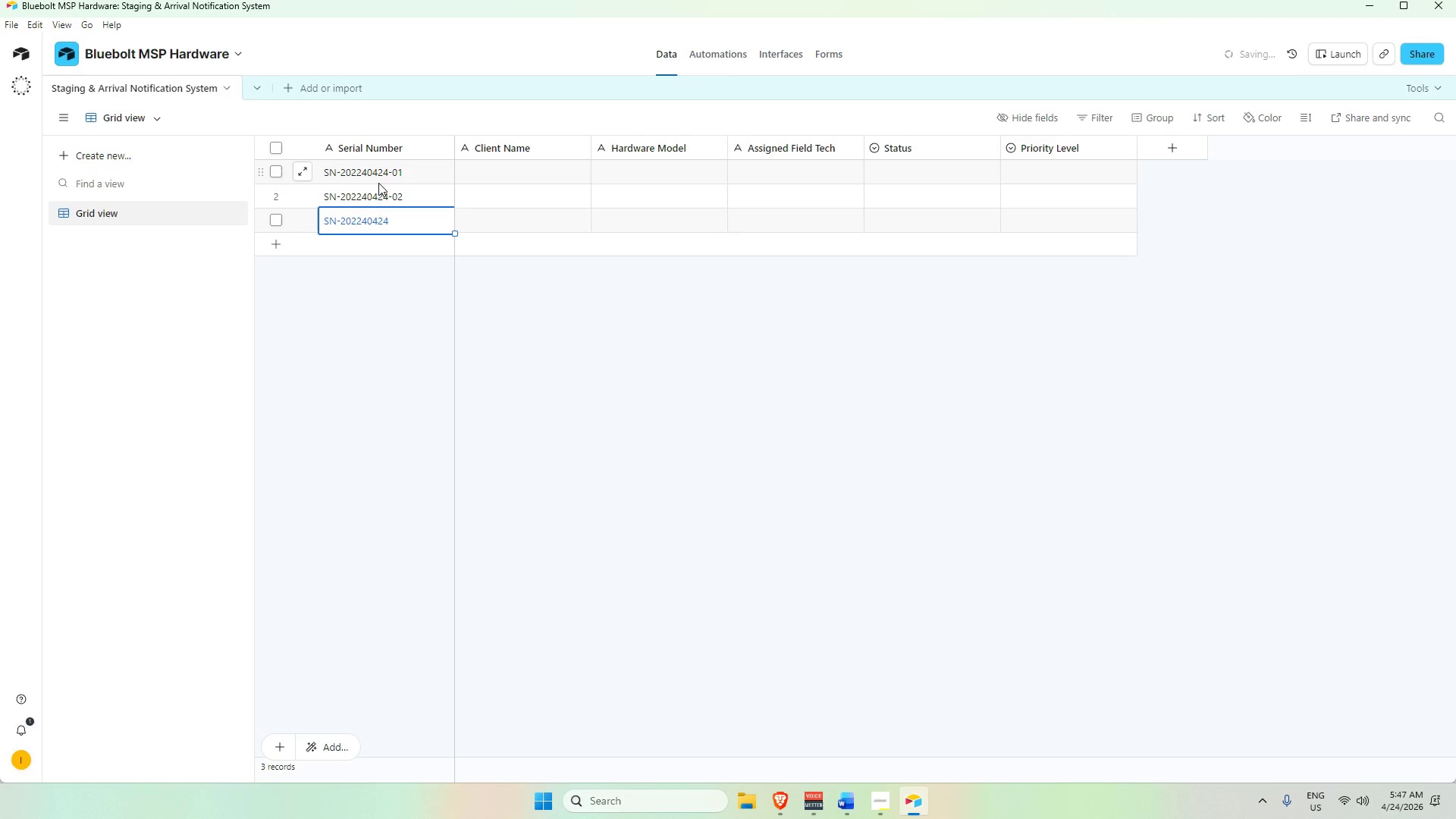 
key(Enter)
 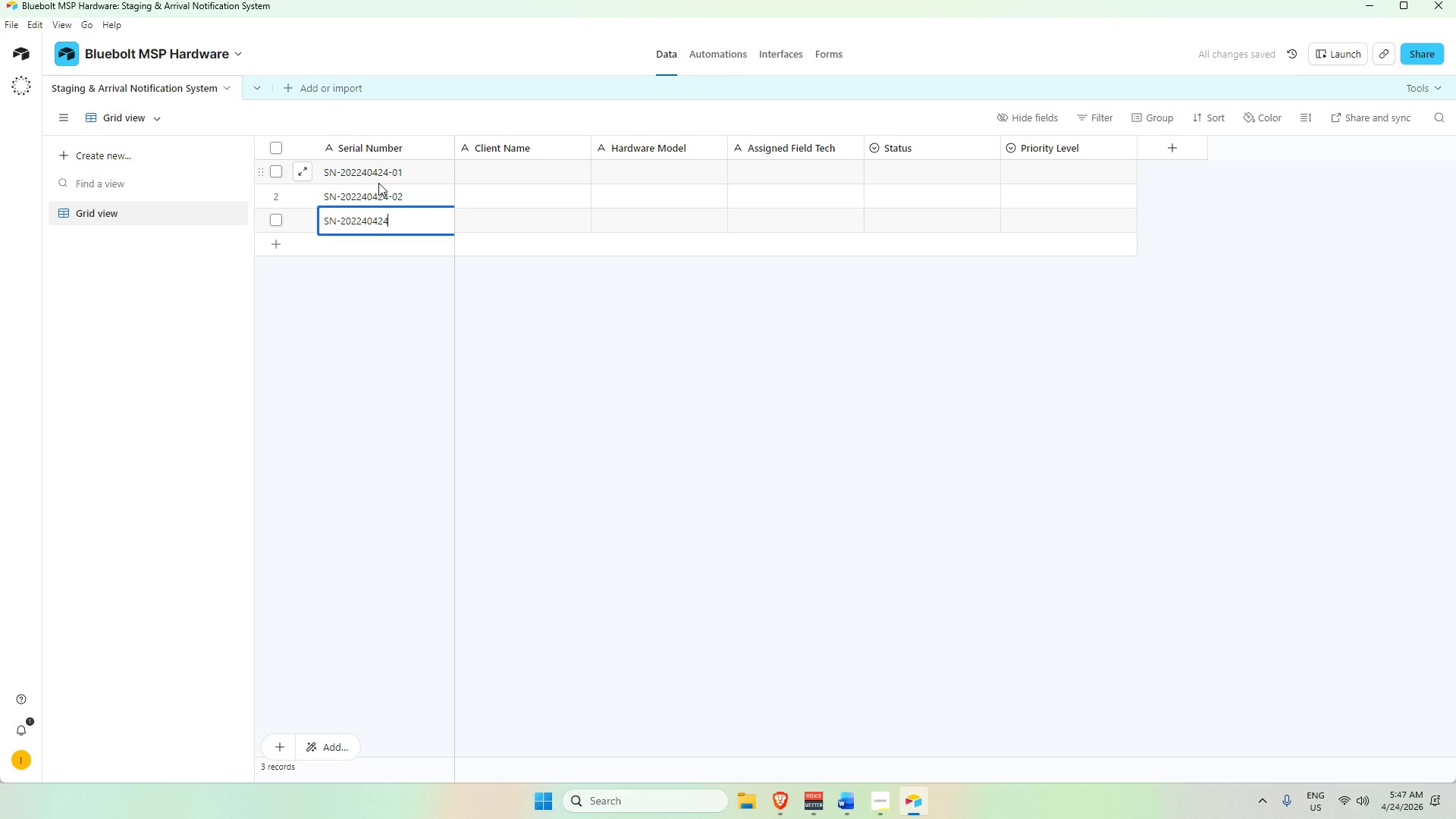 
key(Minus)
 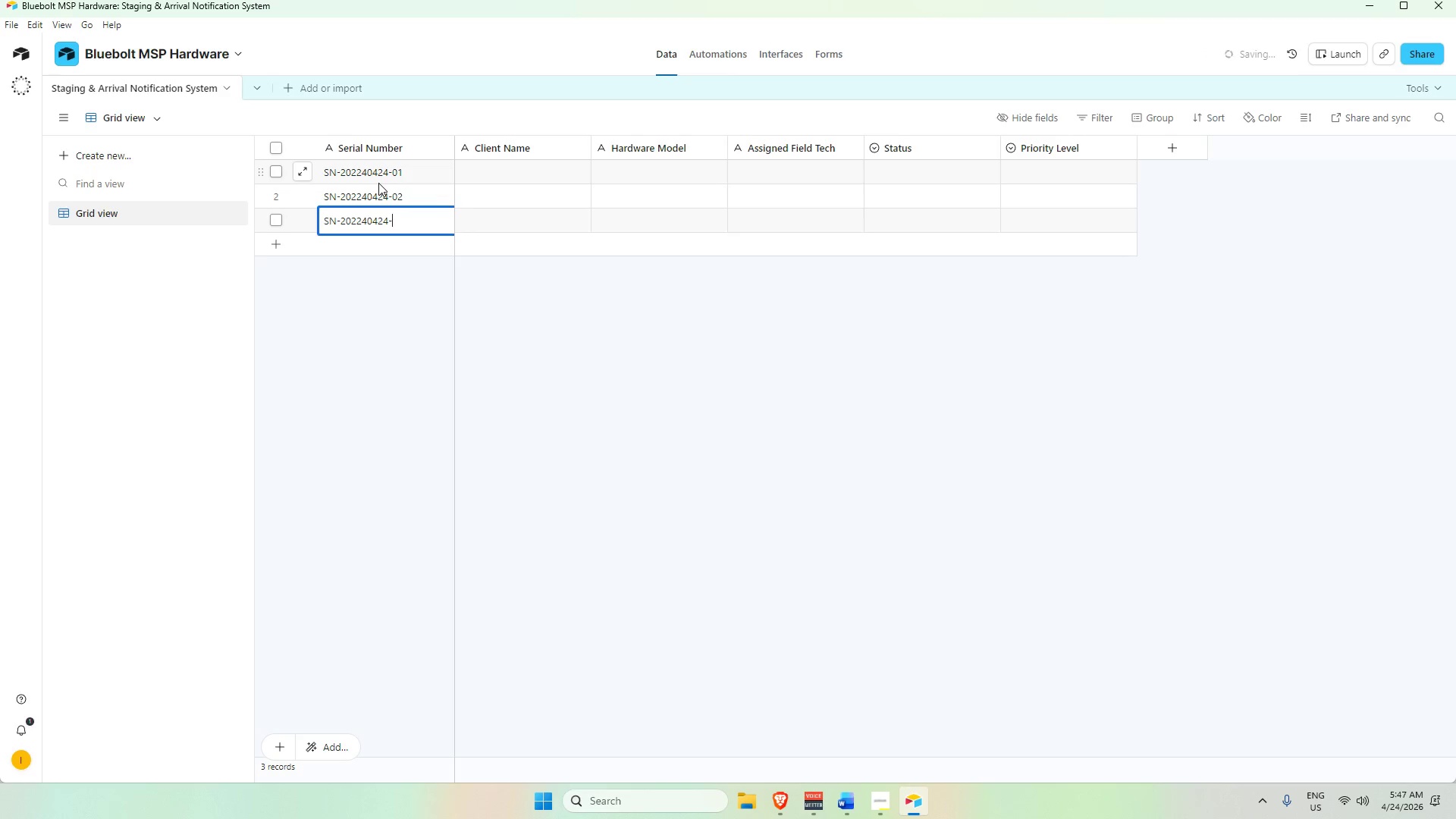 
key(Numpad0)
 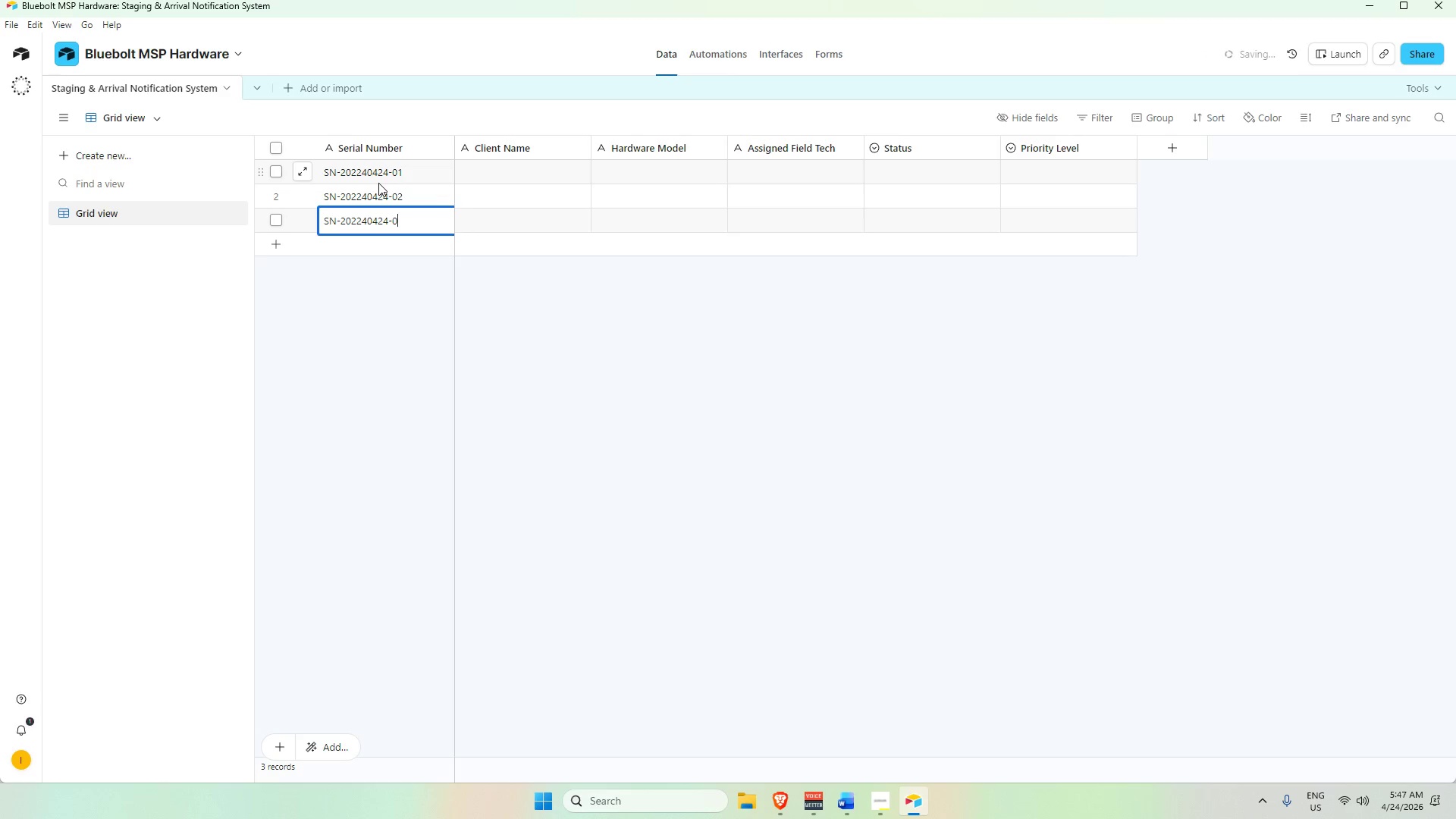 
key(Numpad3)
 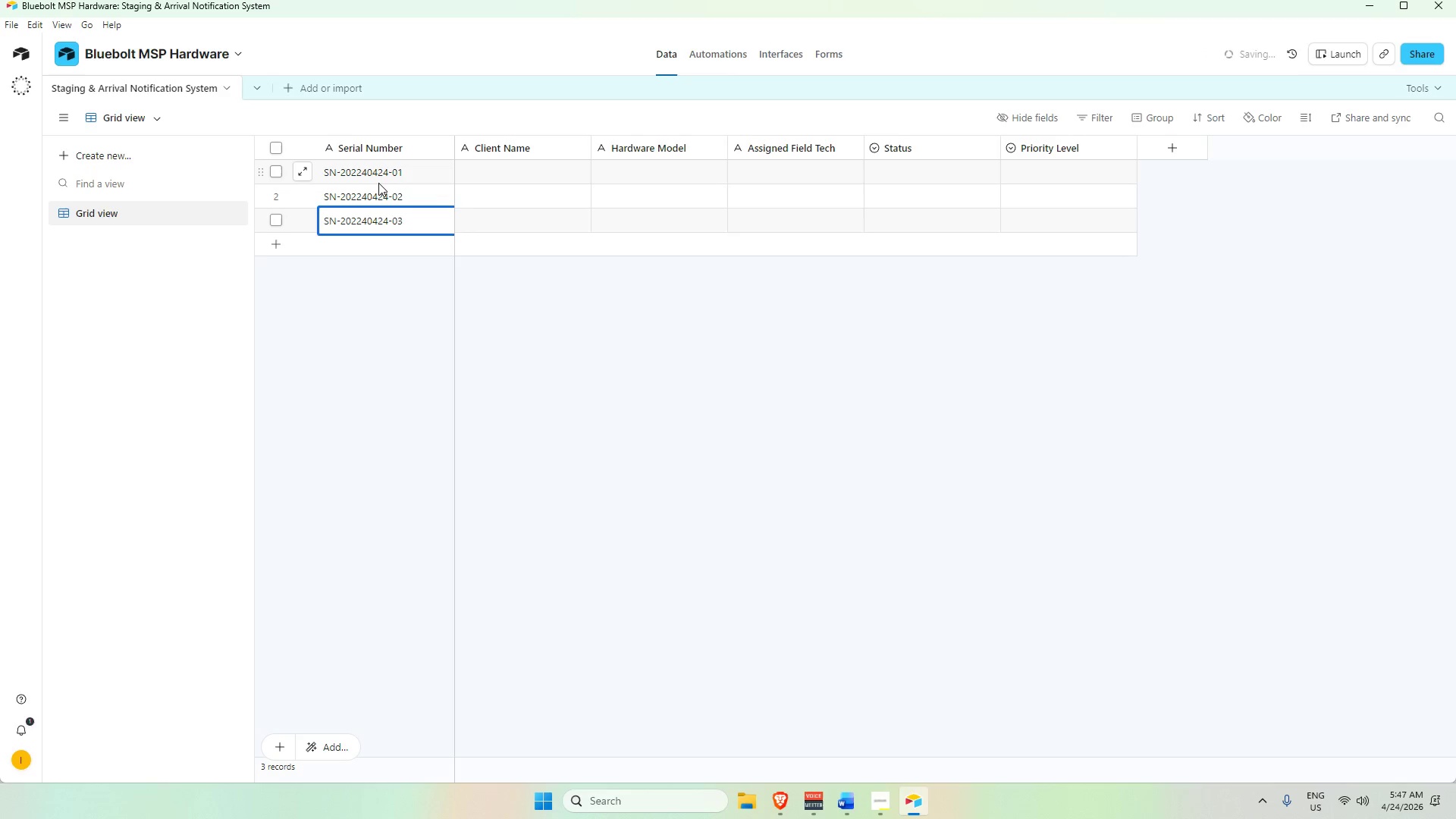 
key(Shift+ShiftRight)
 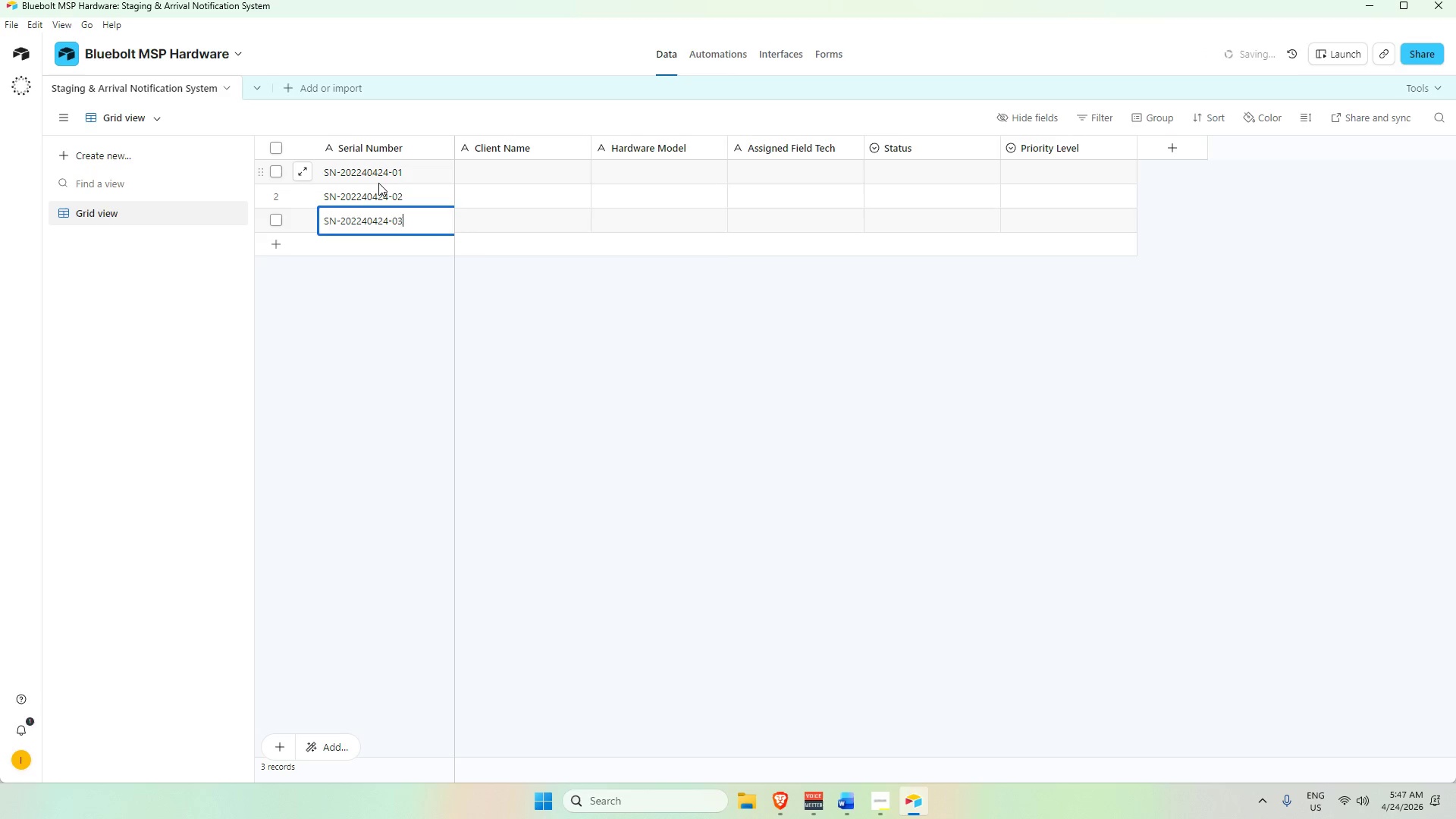 
key(Shift+Enter)
 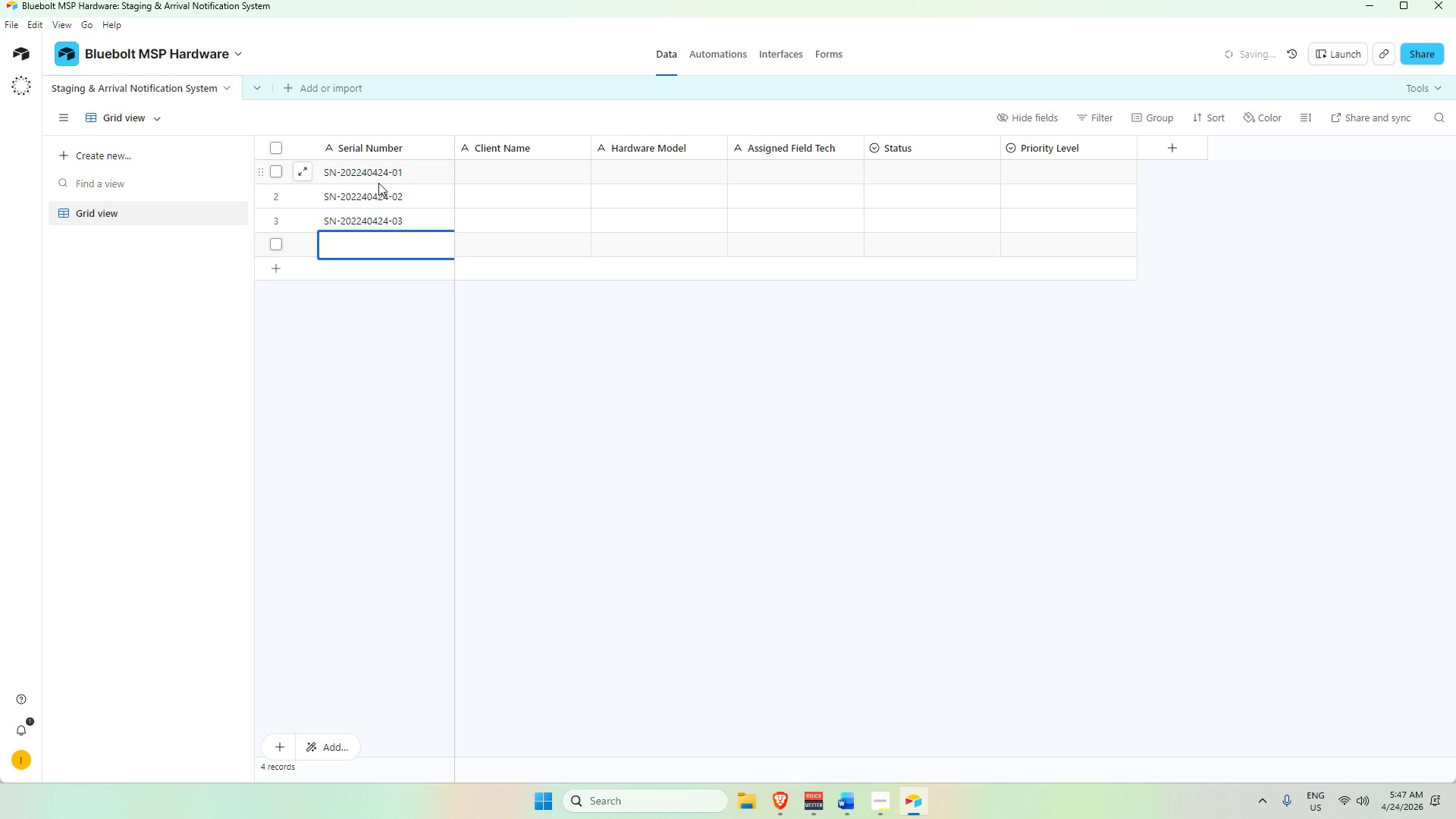 
key(Control+V)
 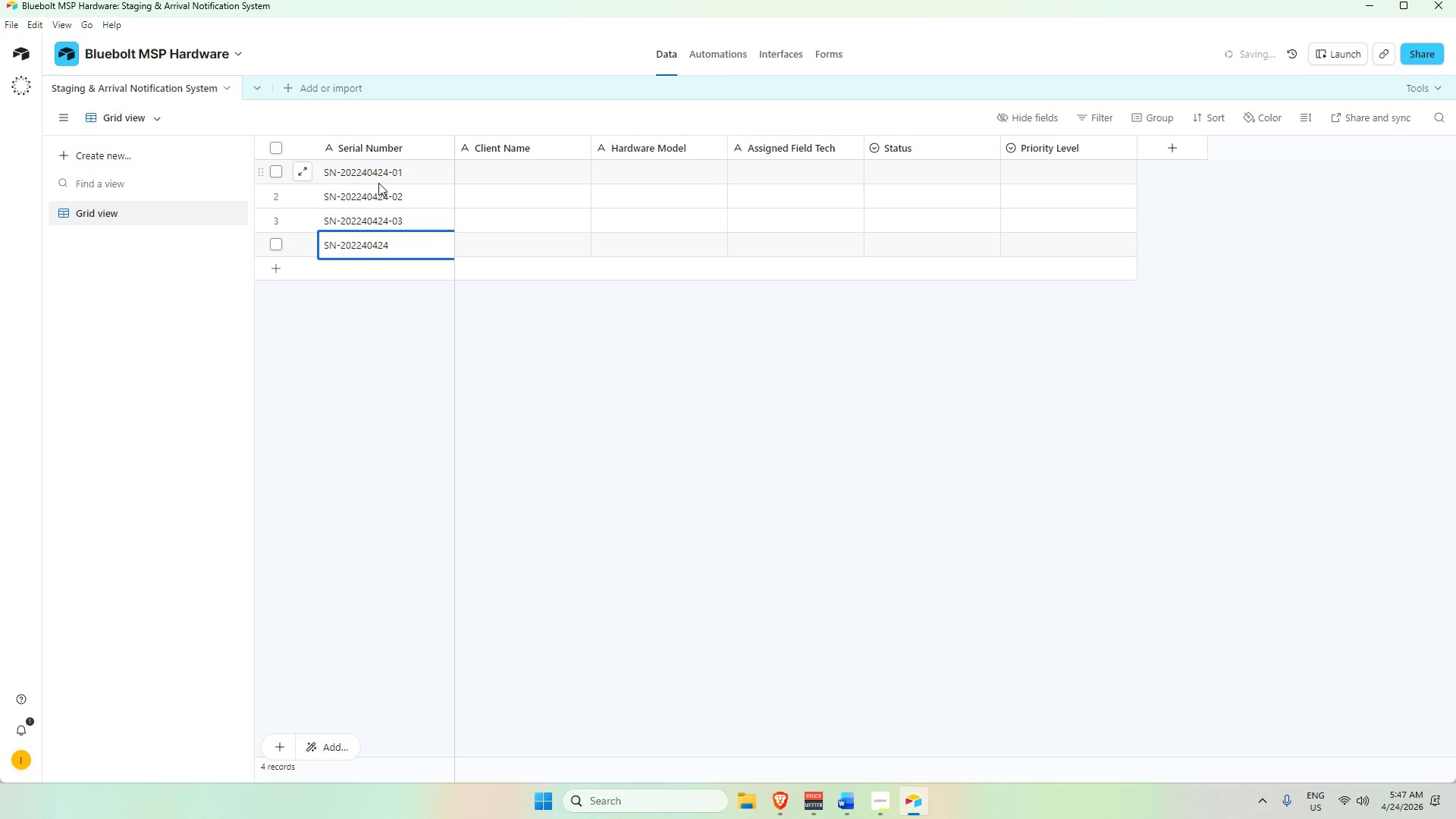 
key(Enter)
 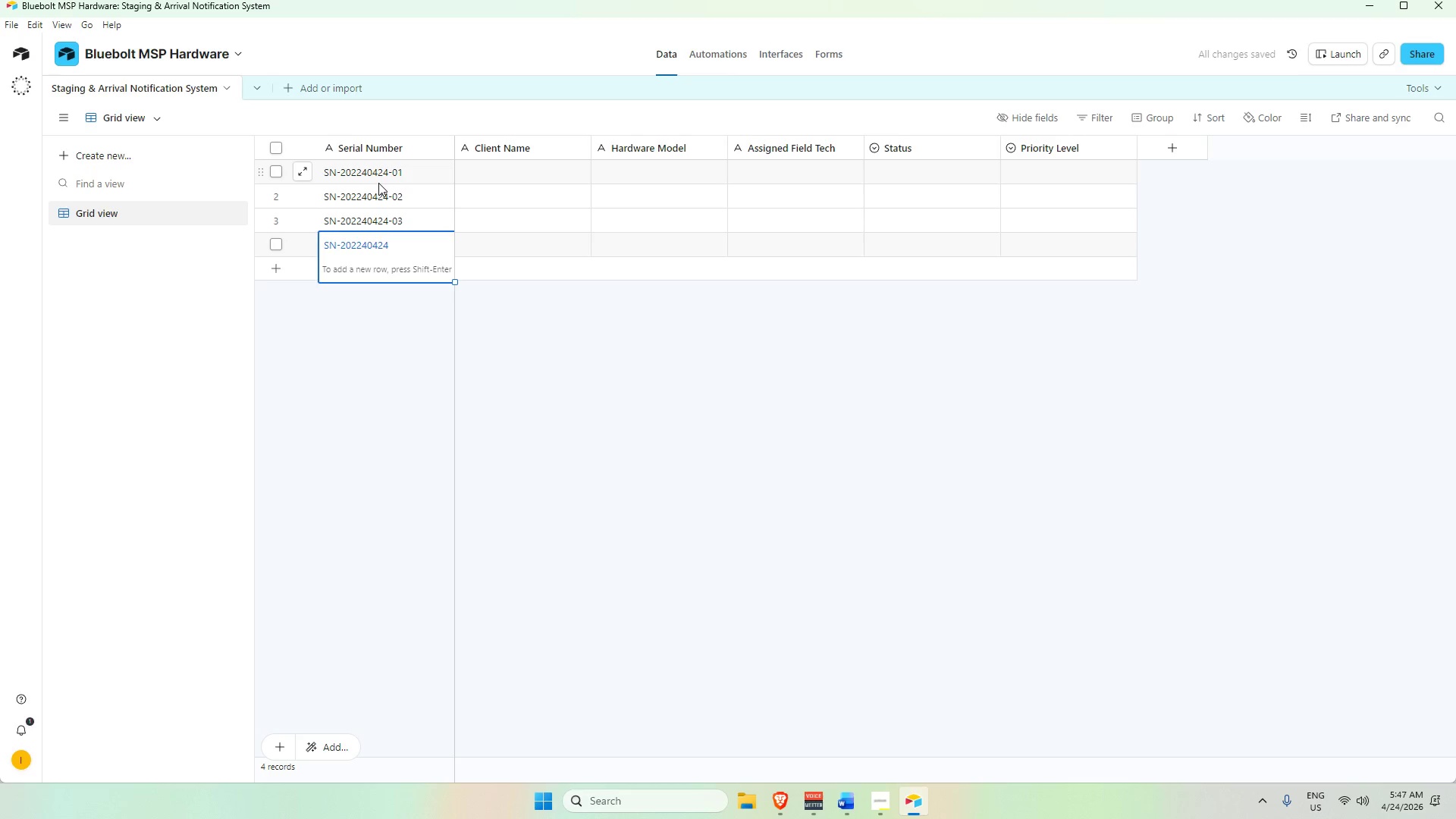 
key(Enter)
 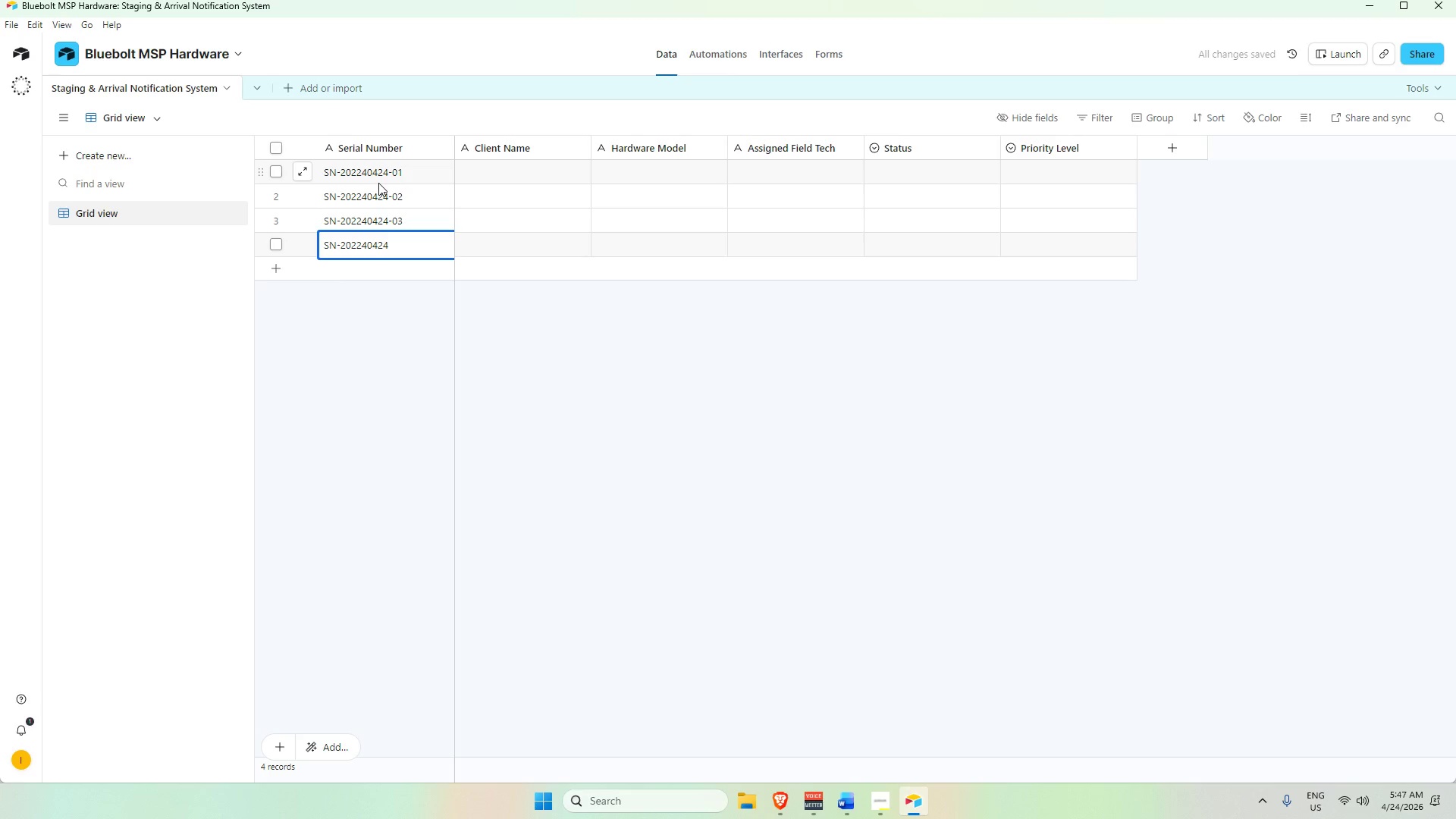 
key(Minus)
 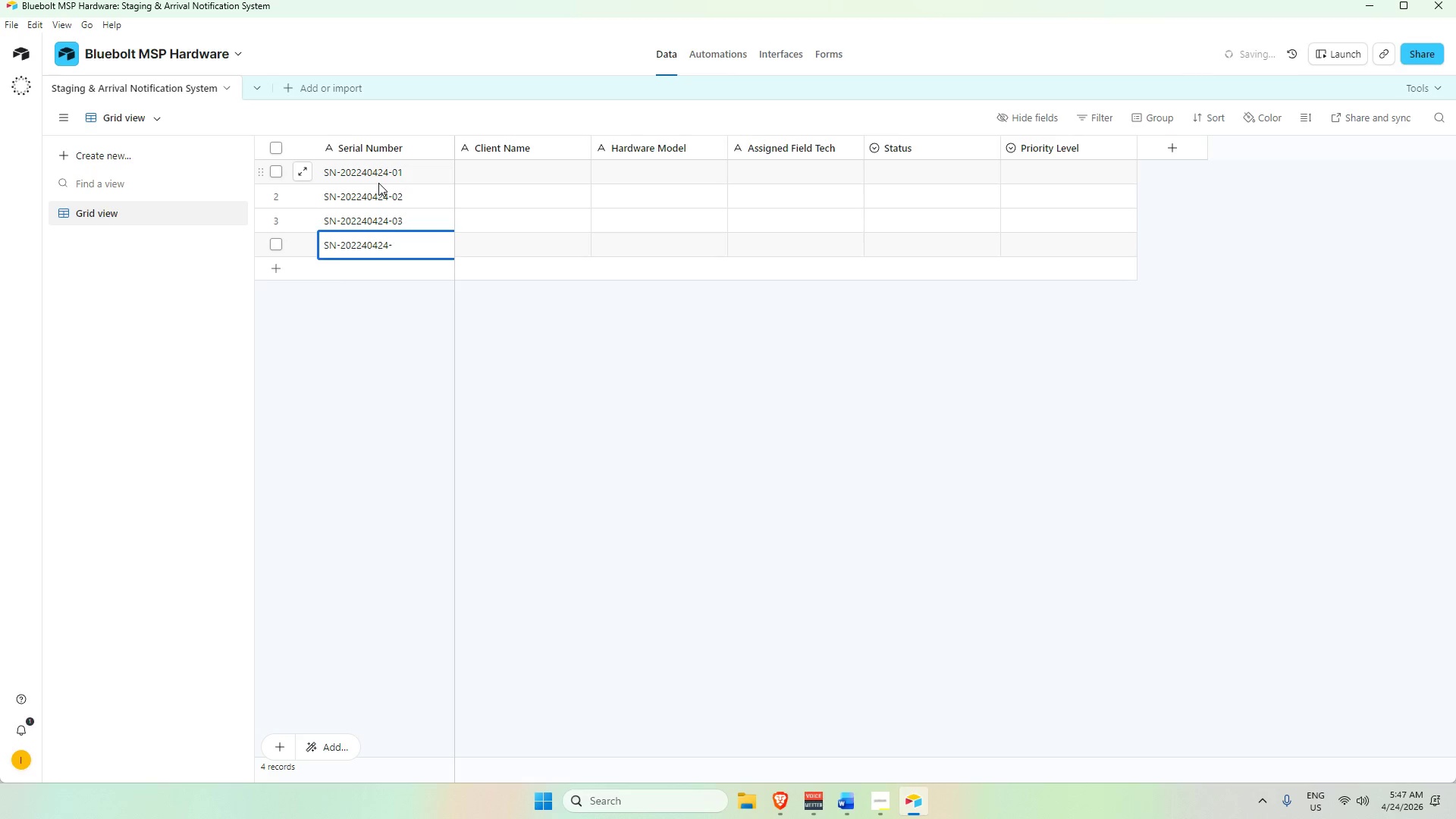 
key(Numpad0)
 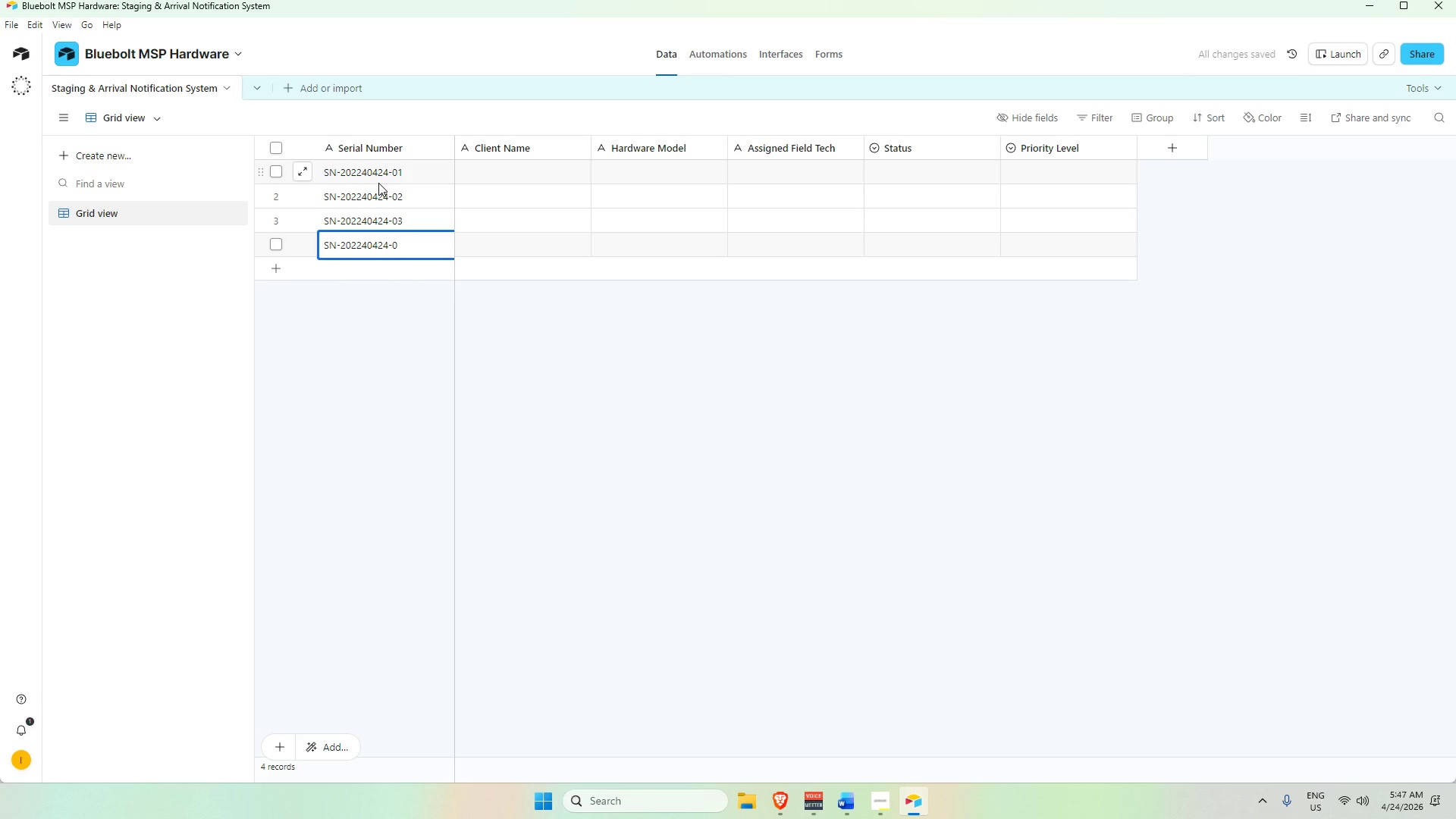 
key(Backspace)
 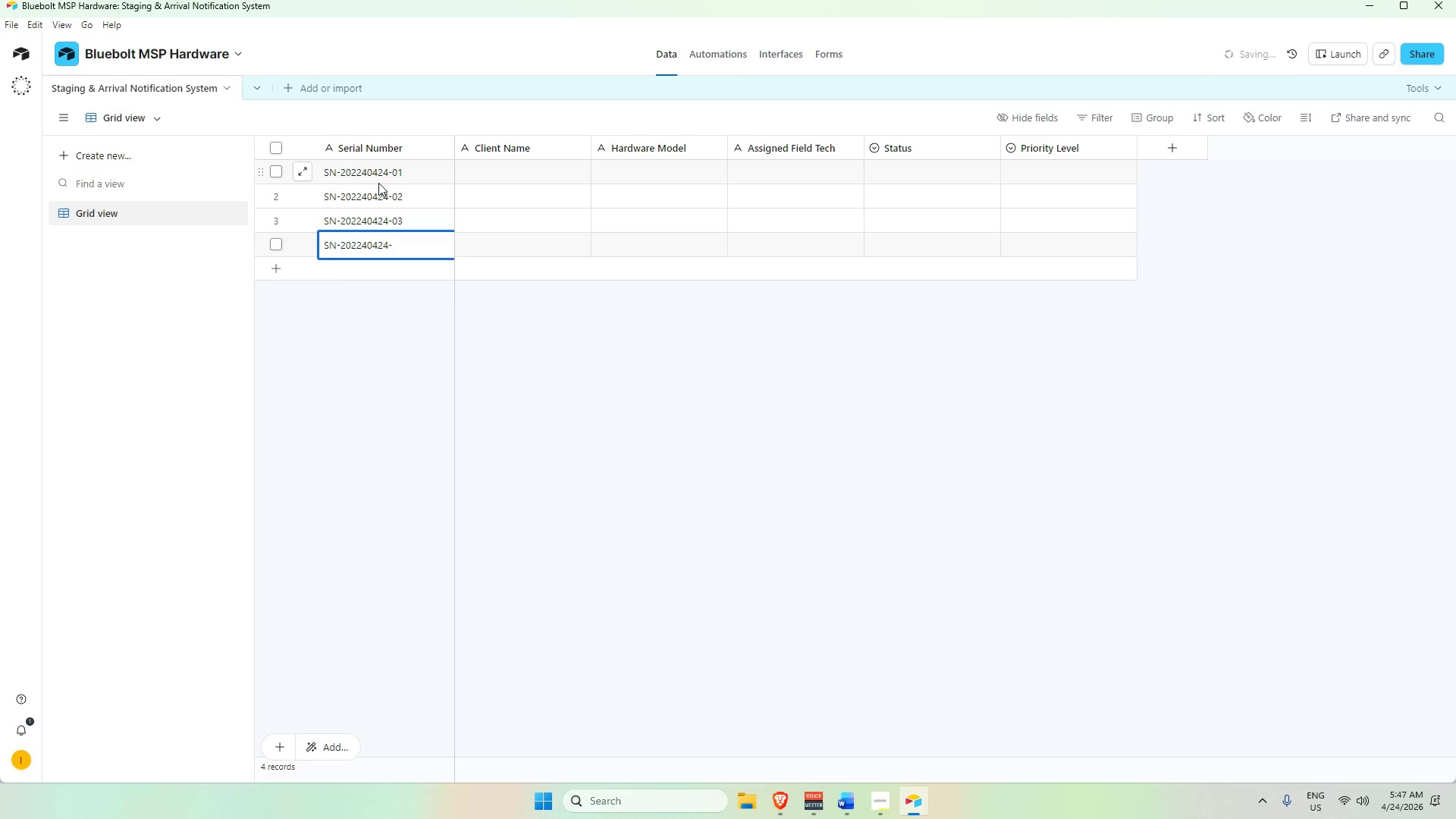 
key(Backspace)
 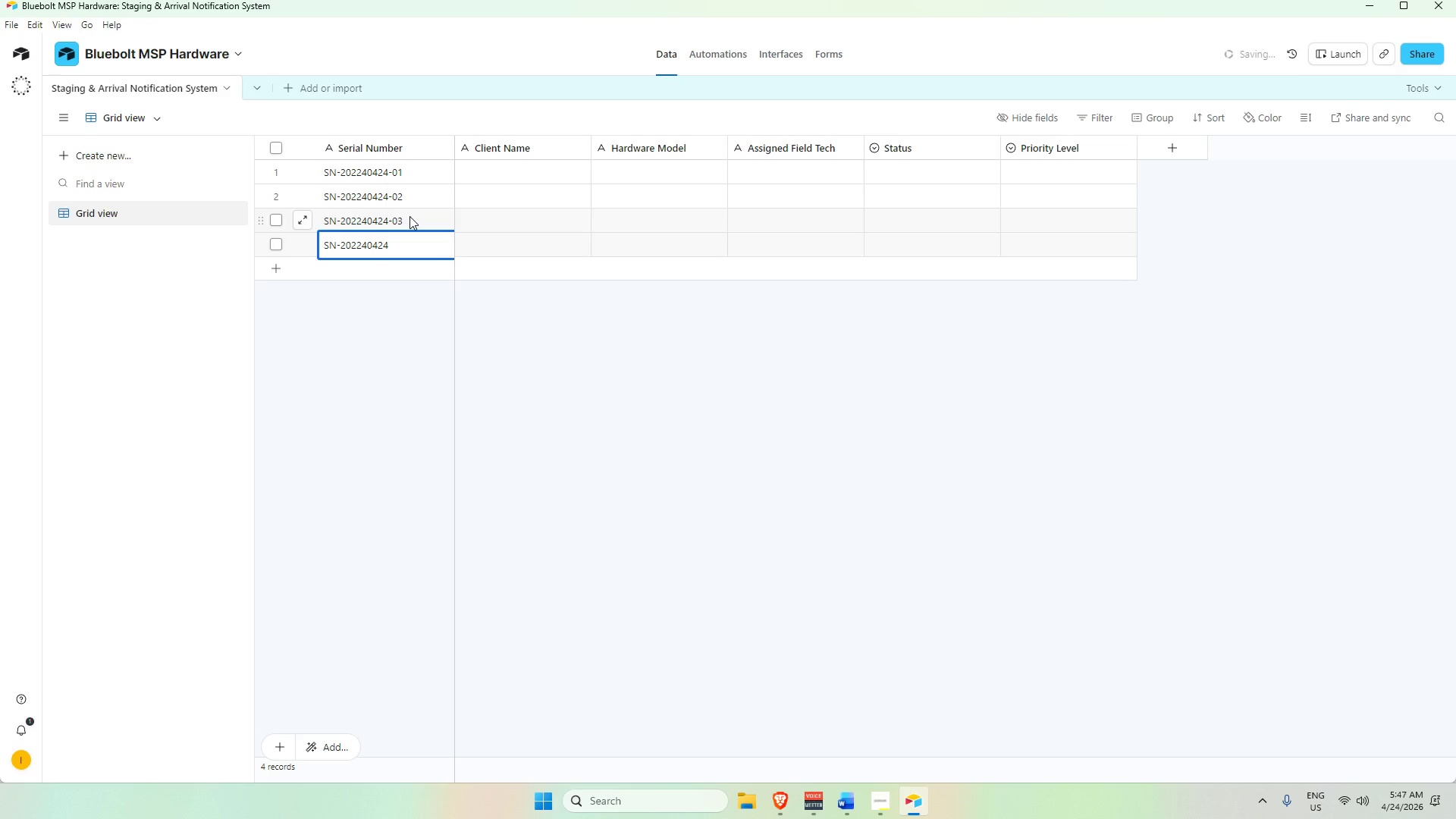 
double_click([412, 220])
 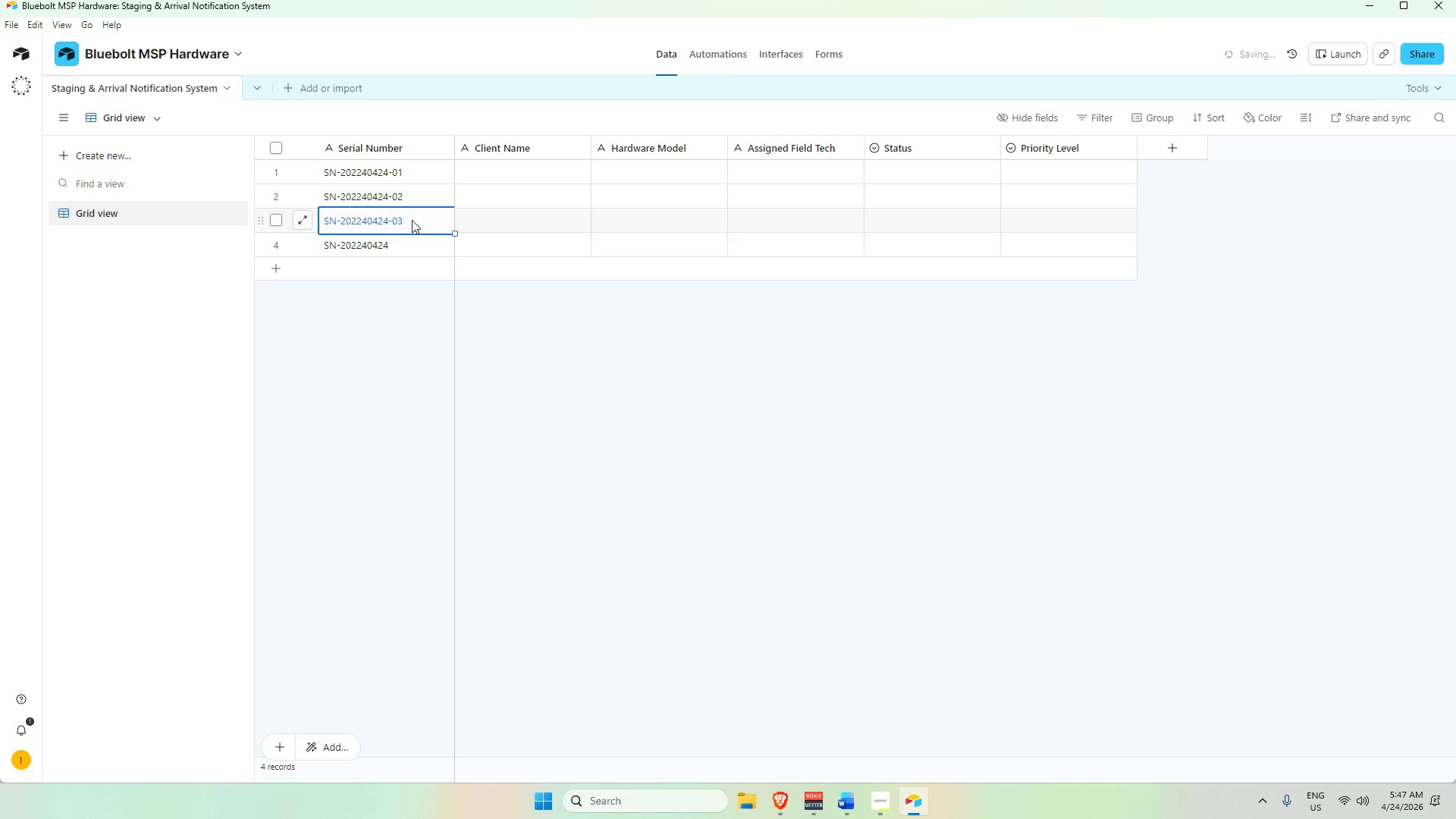 
key(Enter)
 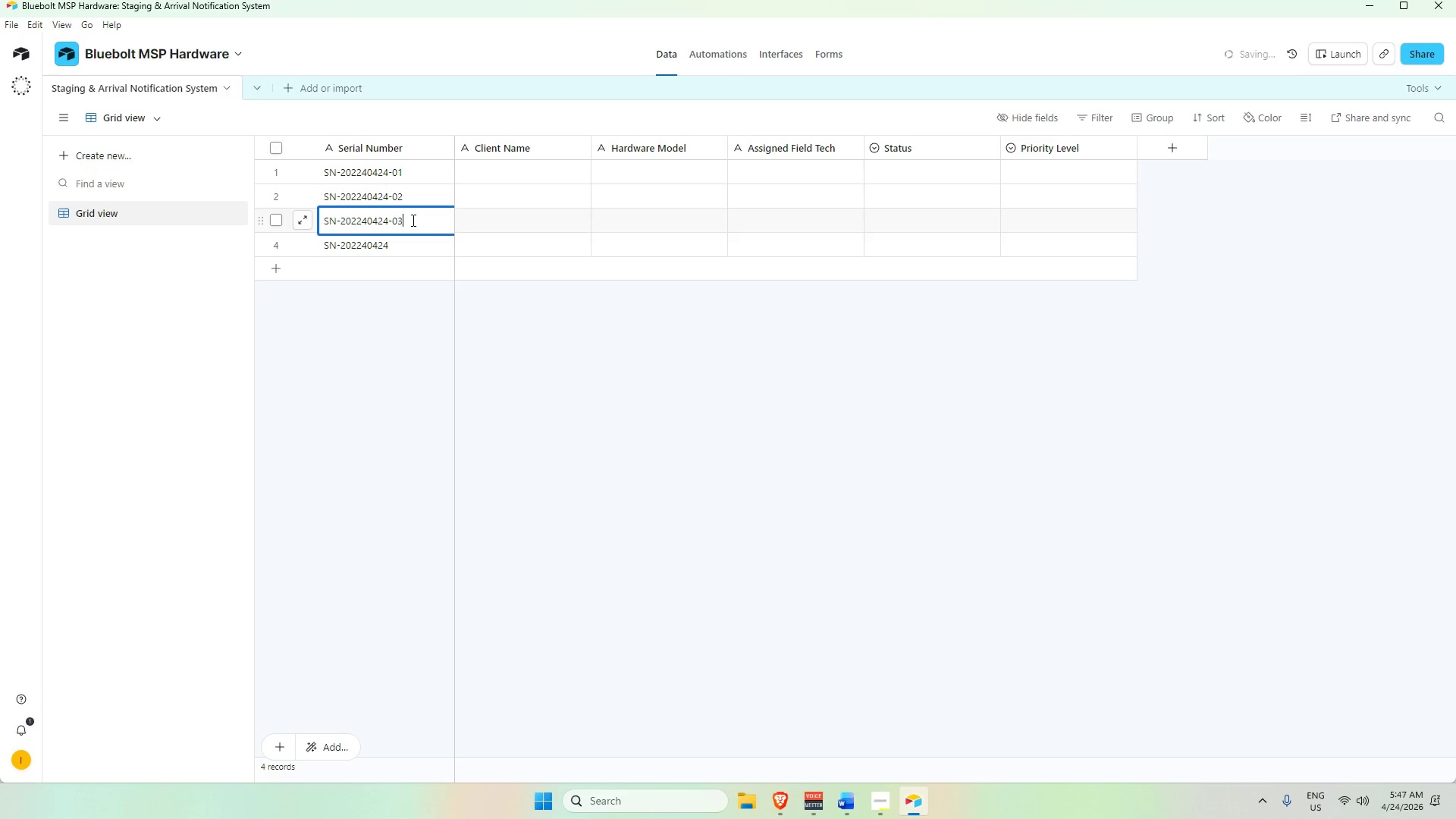 
key(Backspace)
 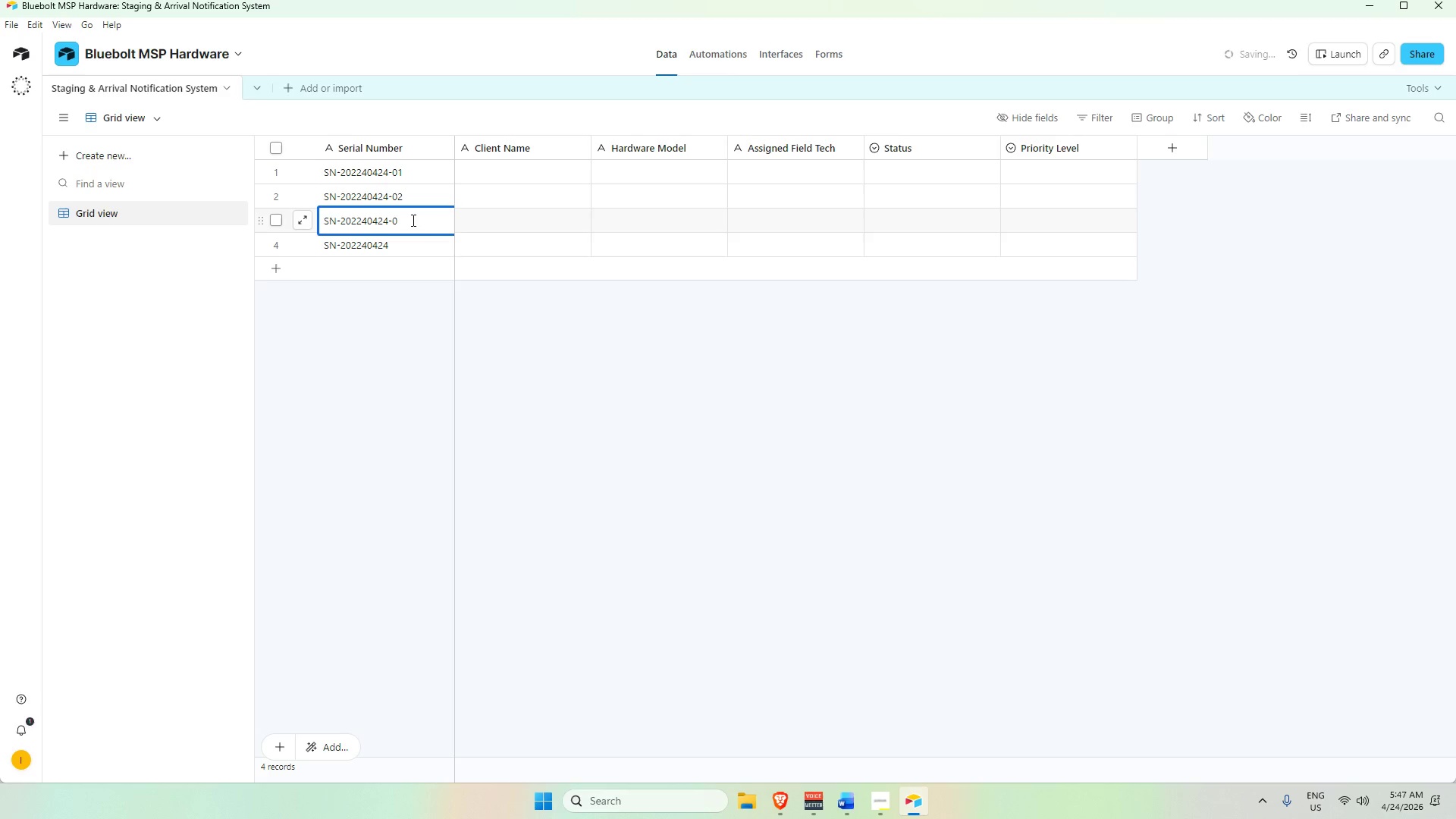 
key(Backspace)
 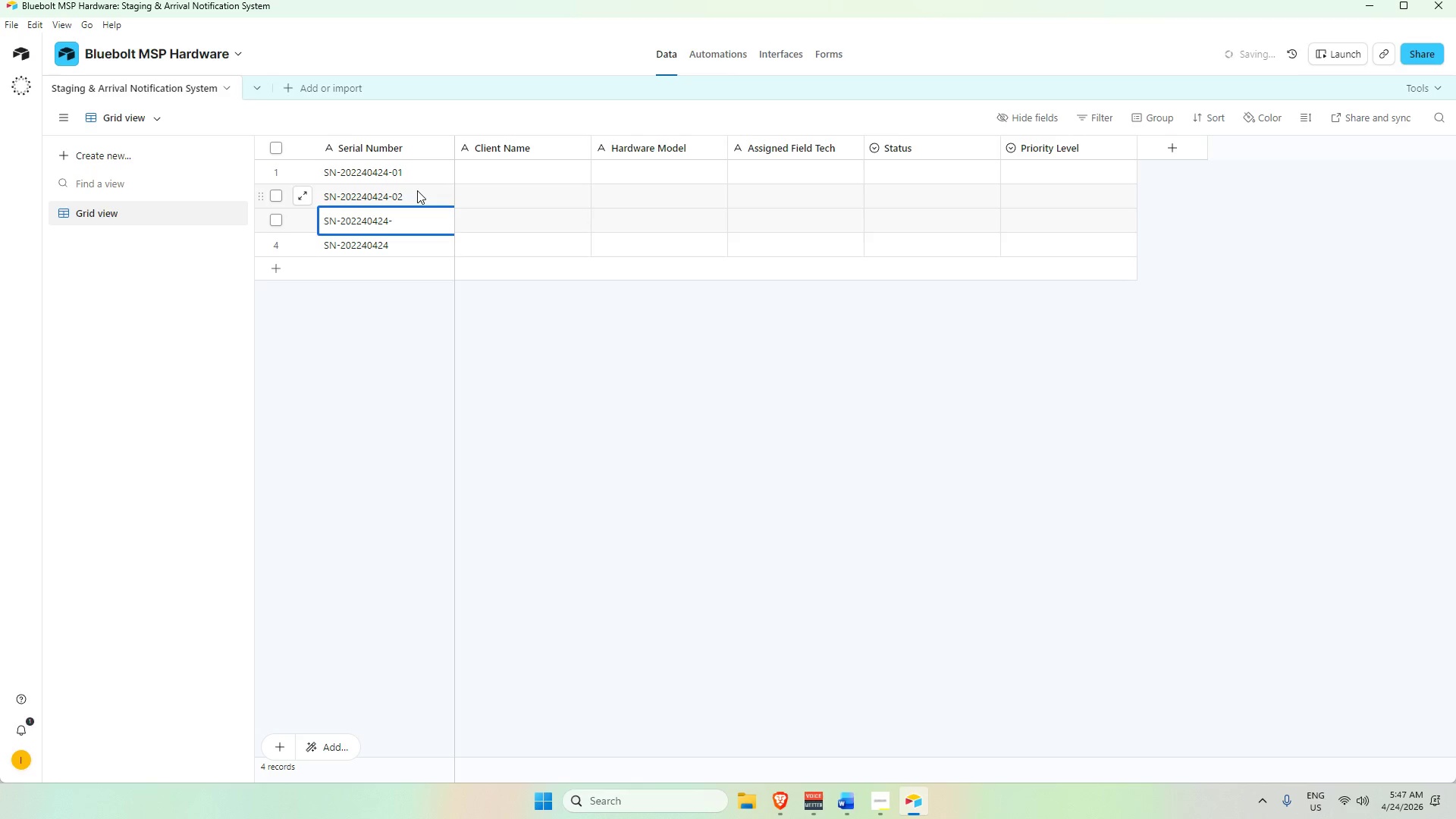 
key(Backspace)
 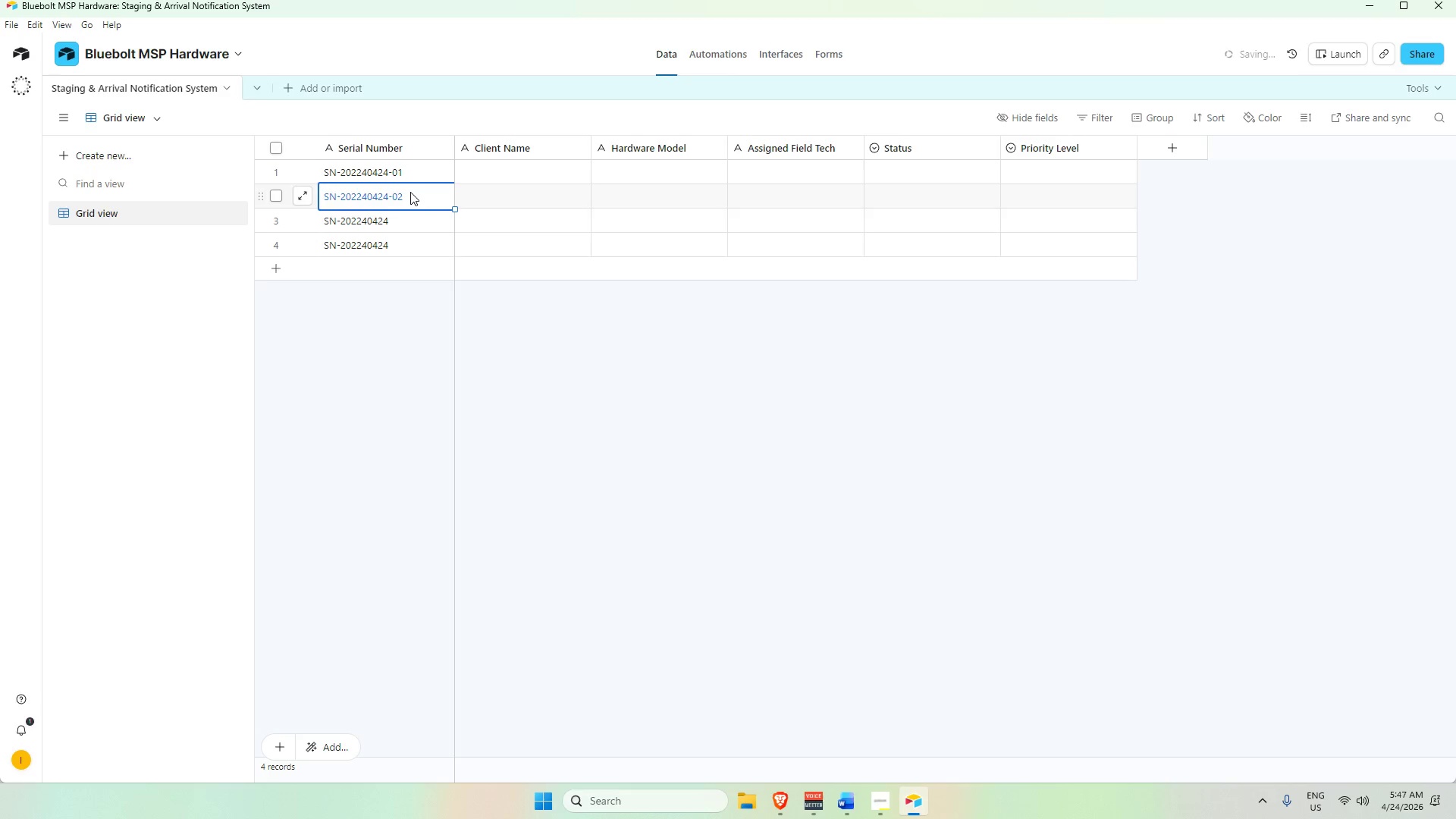 
double_click([410, 192])
 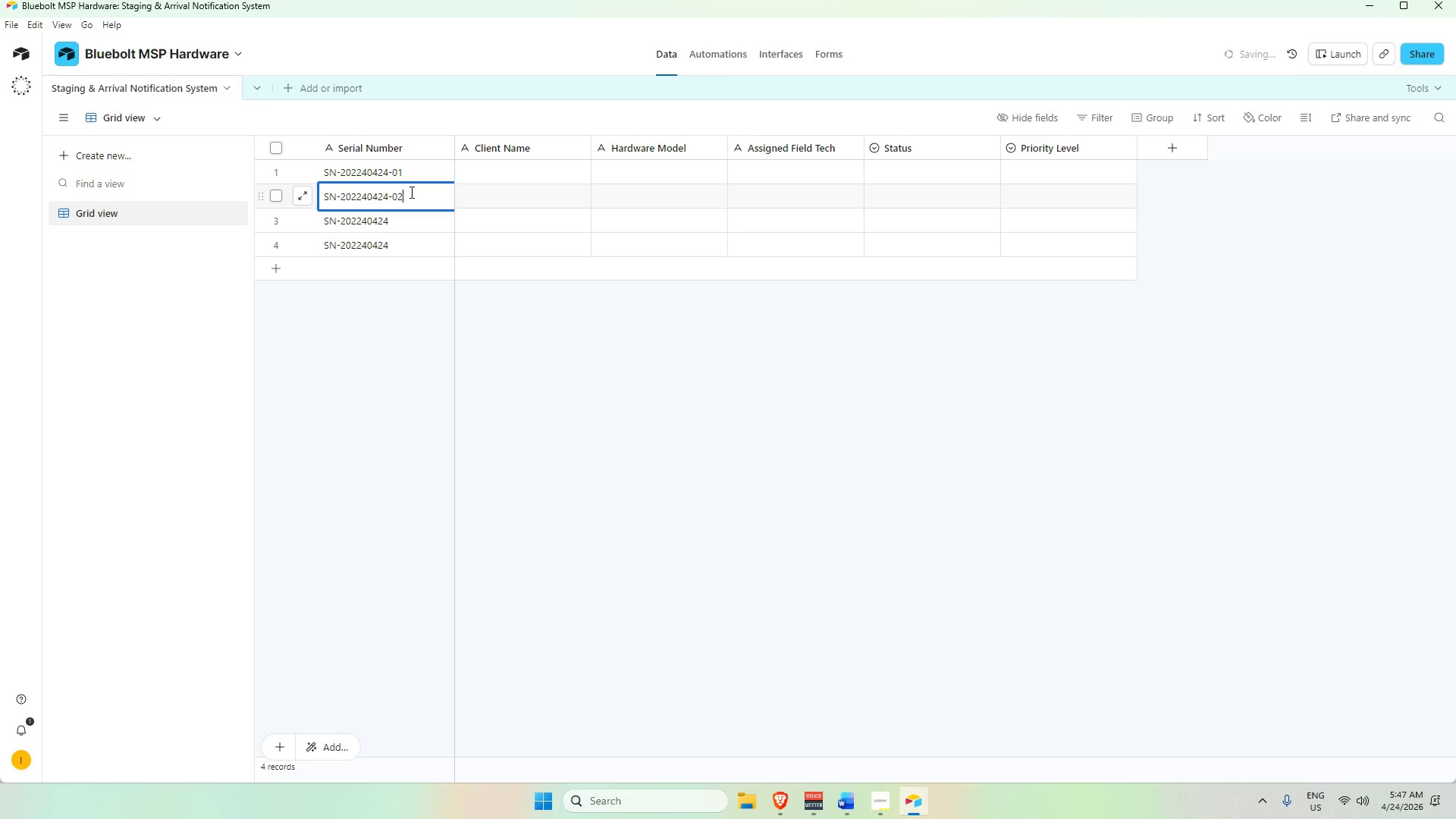 
key(Enter)
 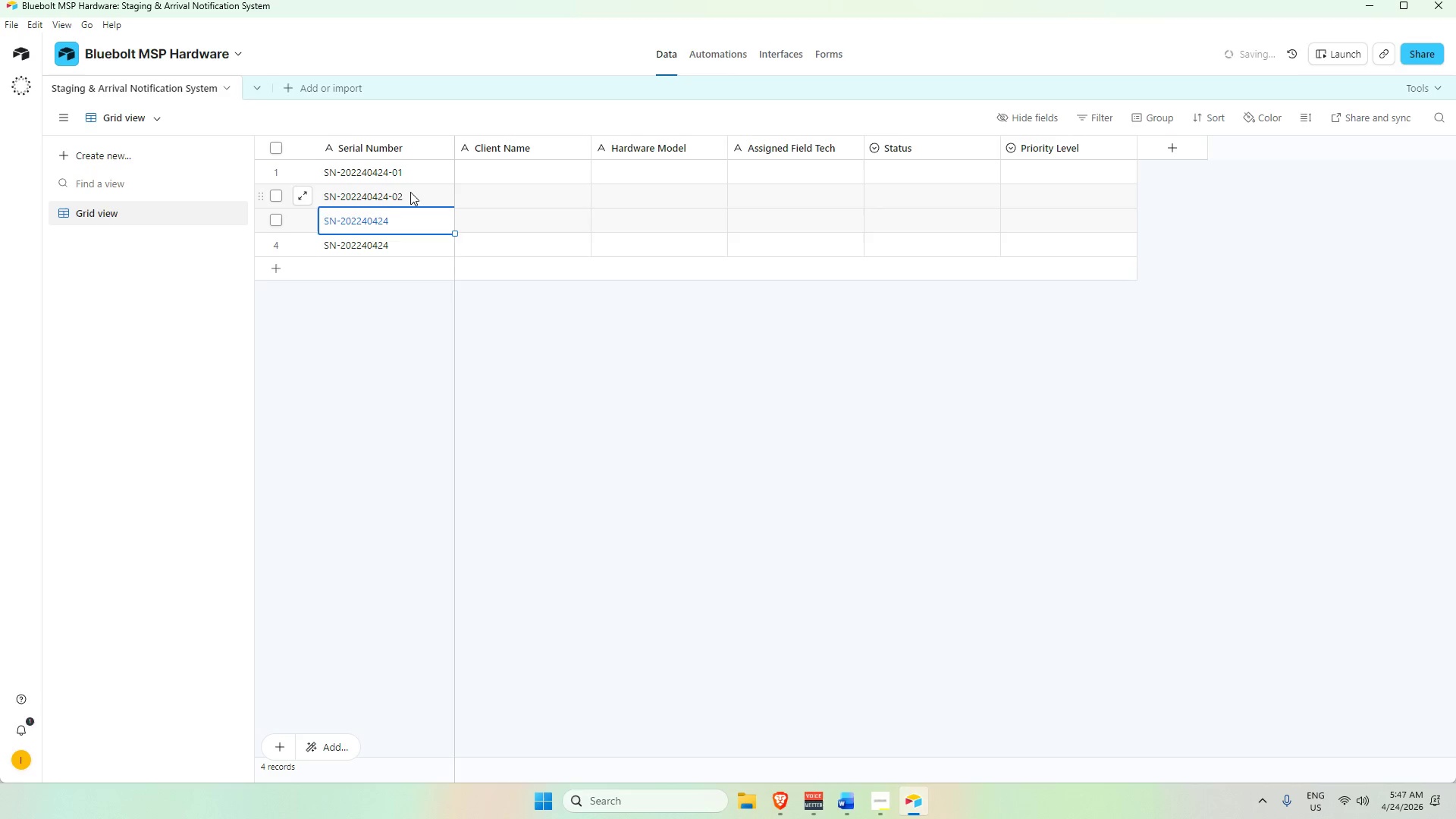 
key(Enter)
 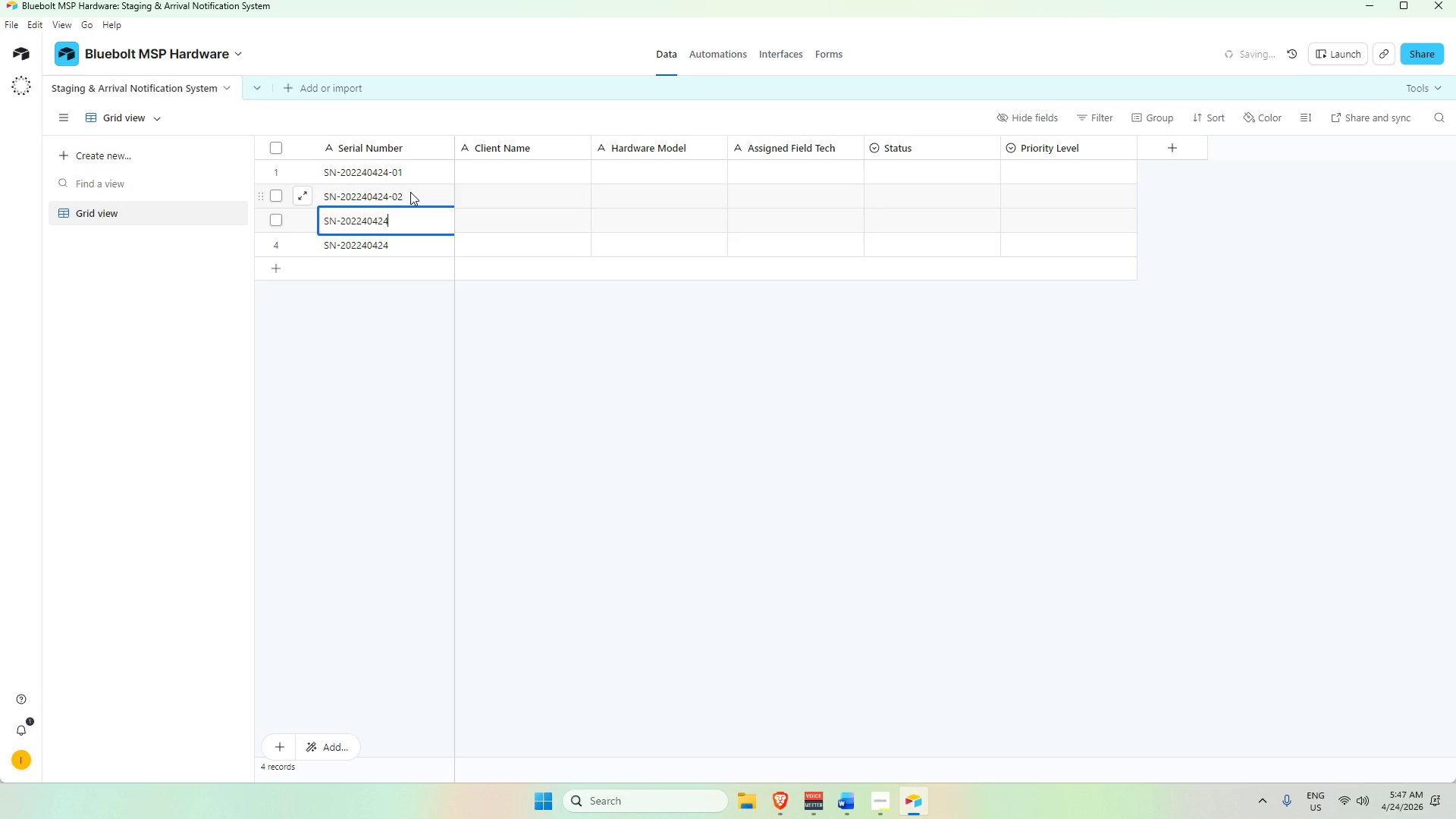 
left_click([410, 192])
 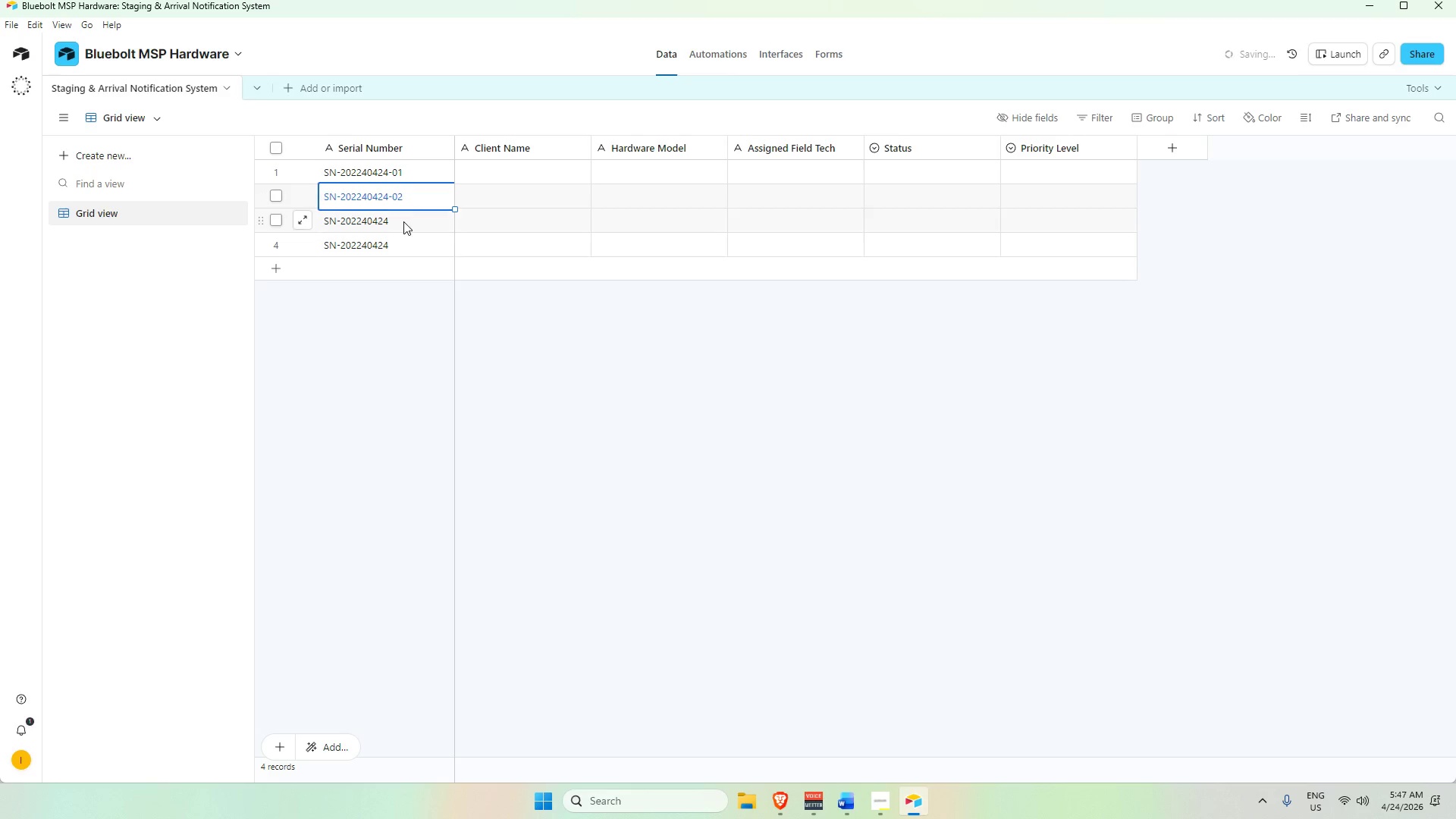 
left_click([401, 228])
 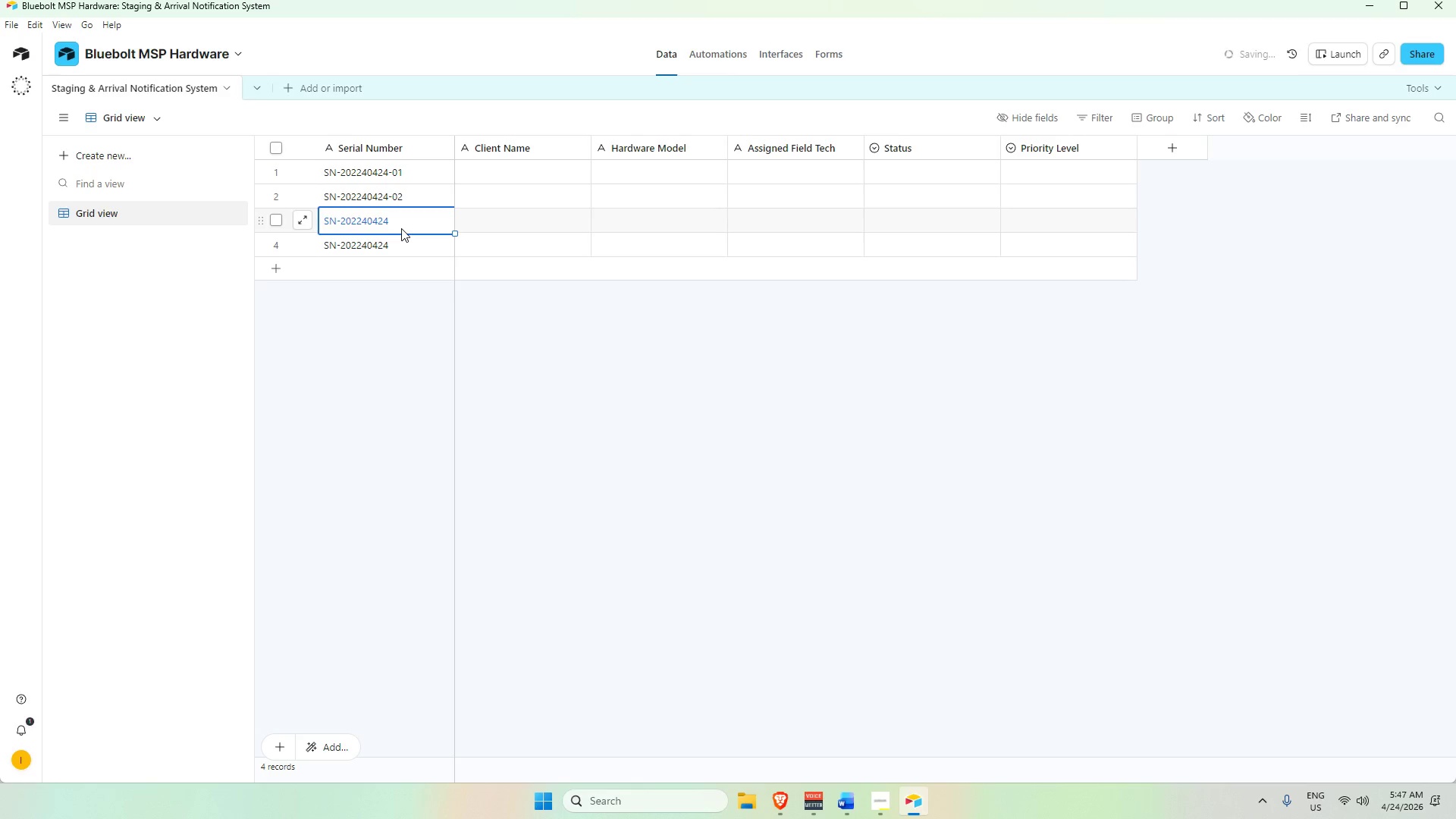 
key(Enter)
 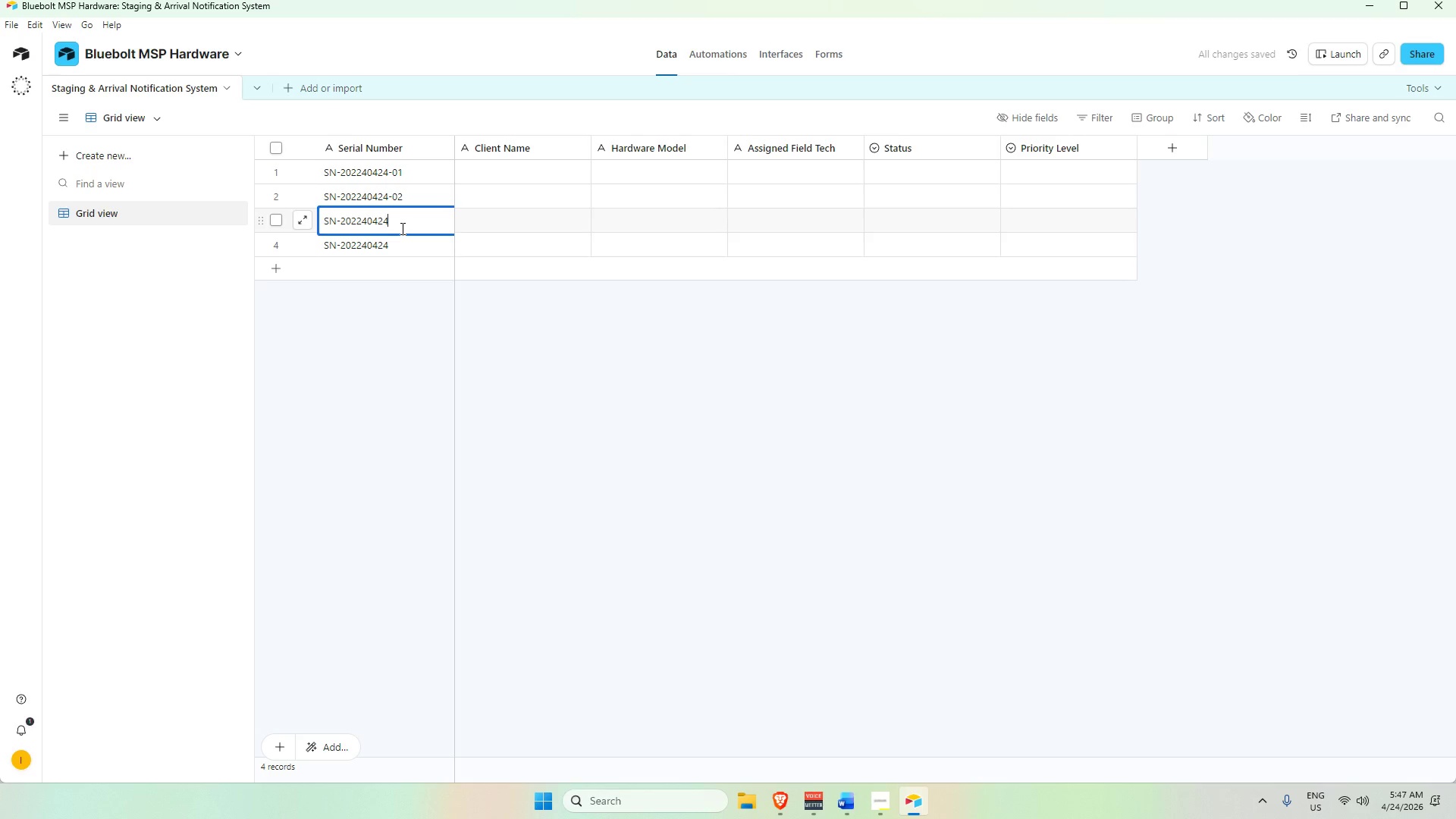 
key(Numpad0)
 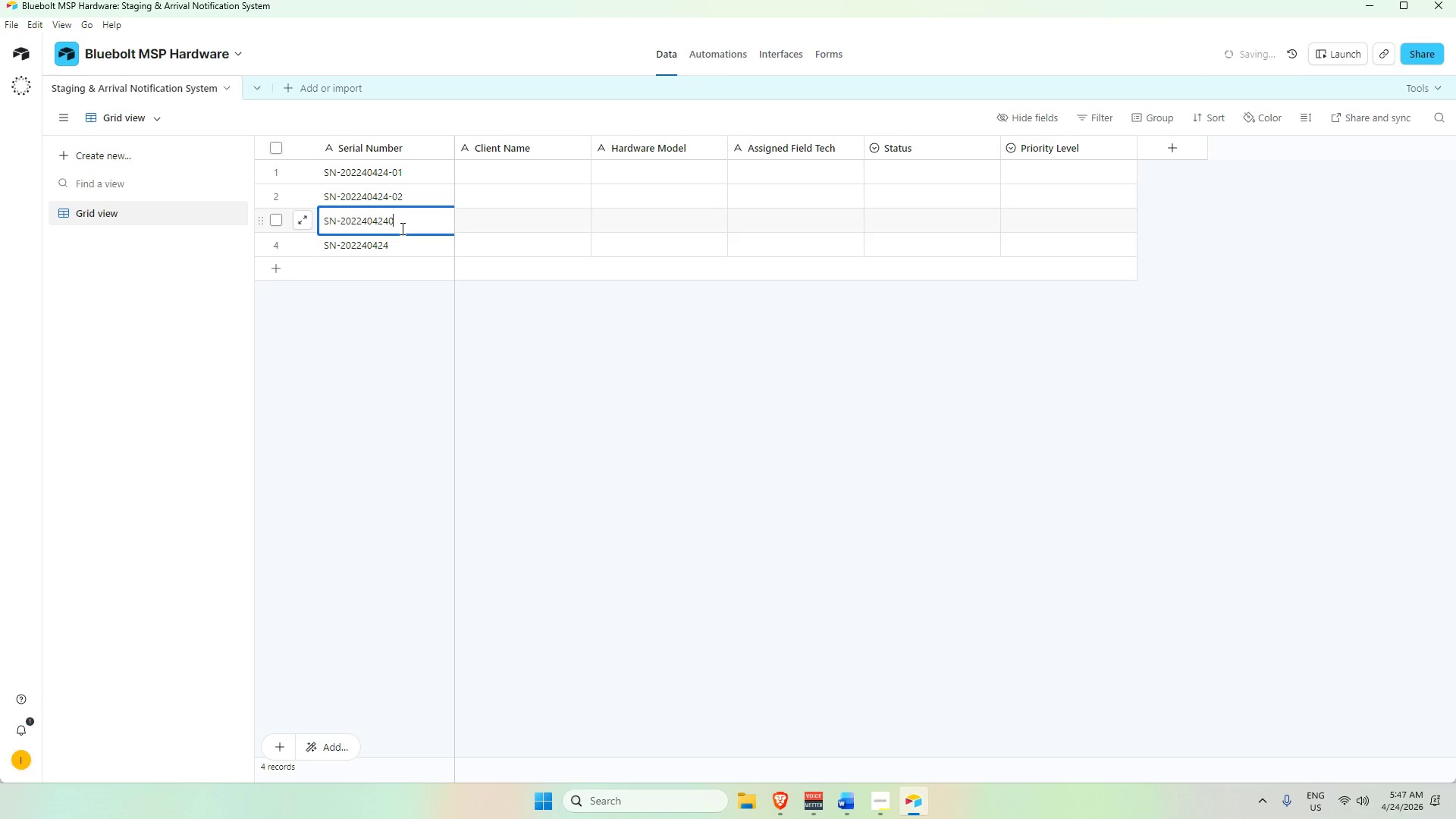 
key(Numpad3)
 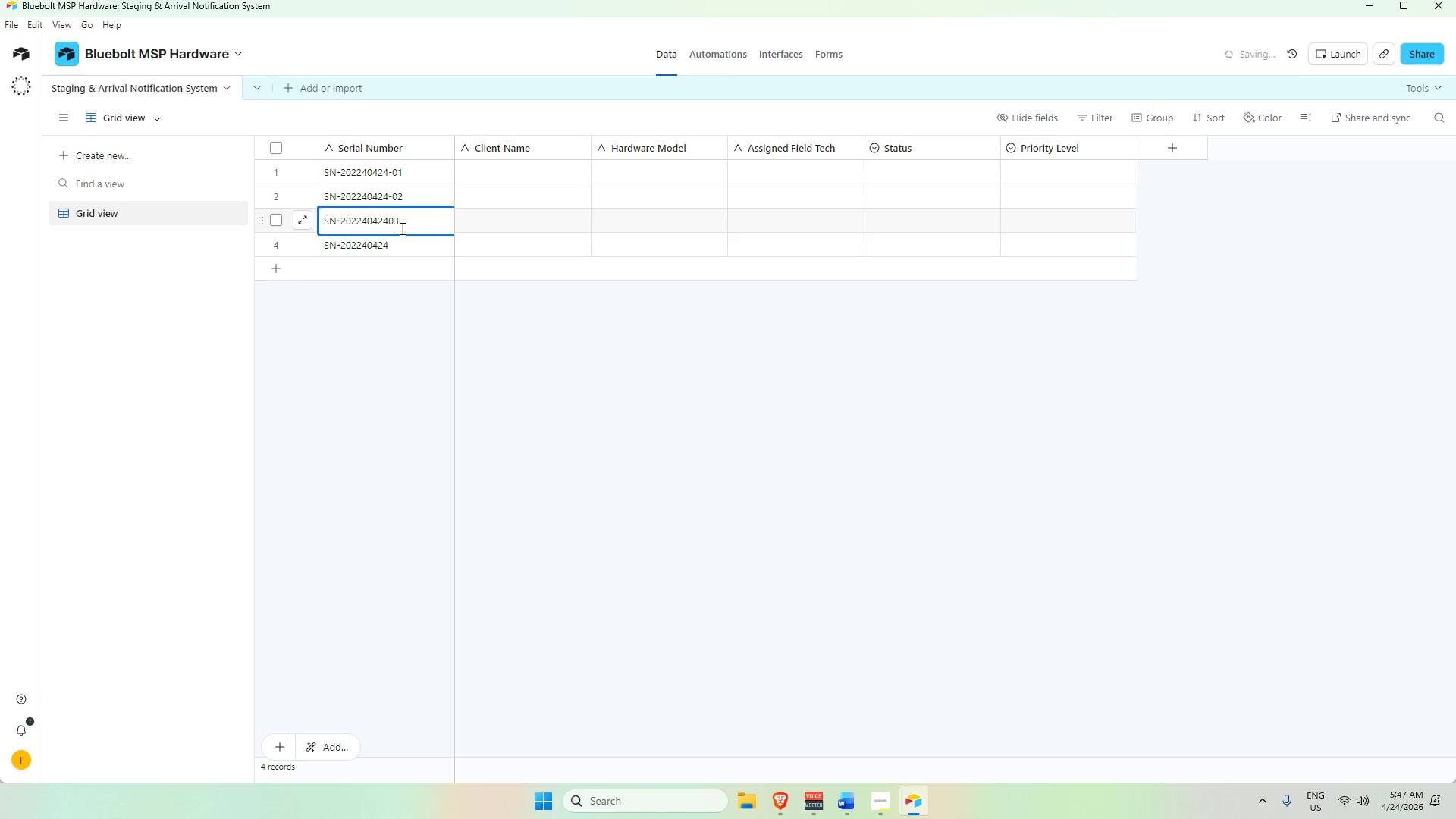 
key(Backspace)
 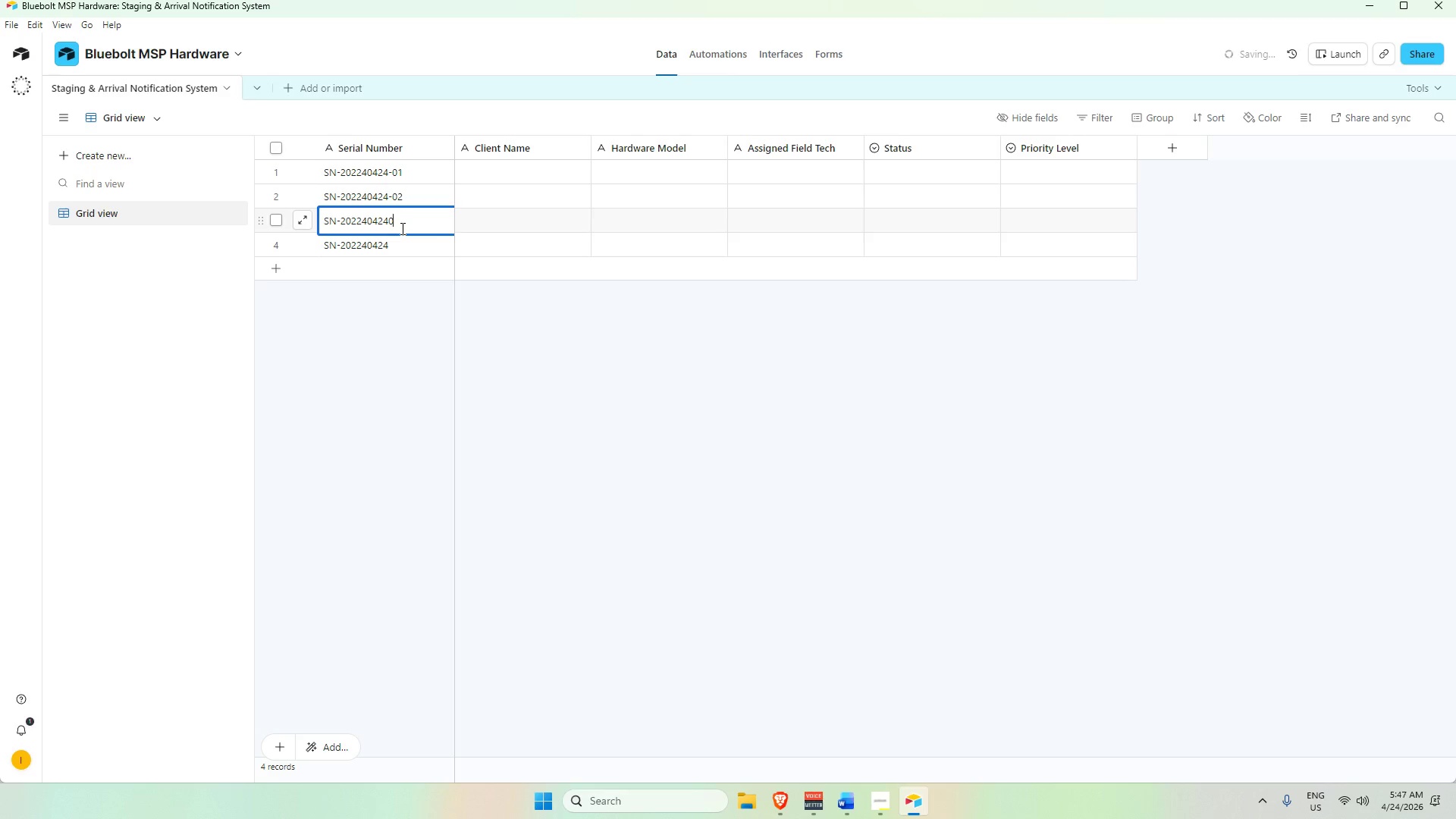 
key(Backspace)
 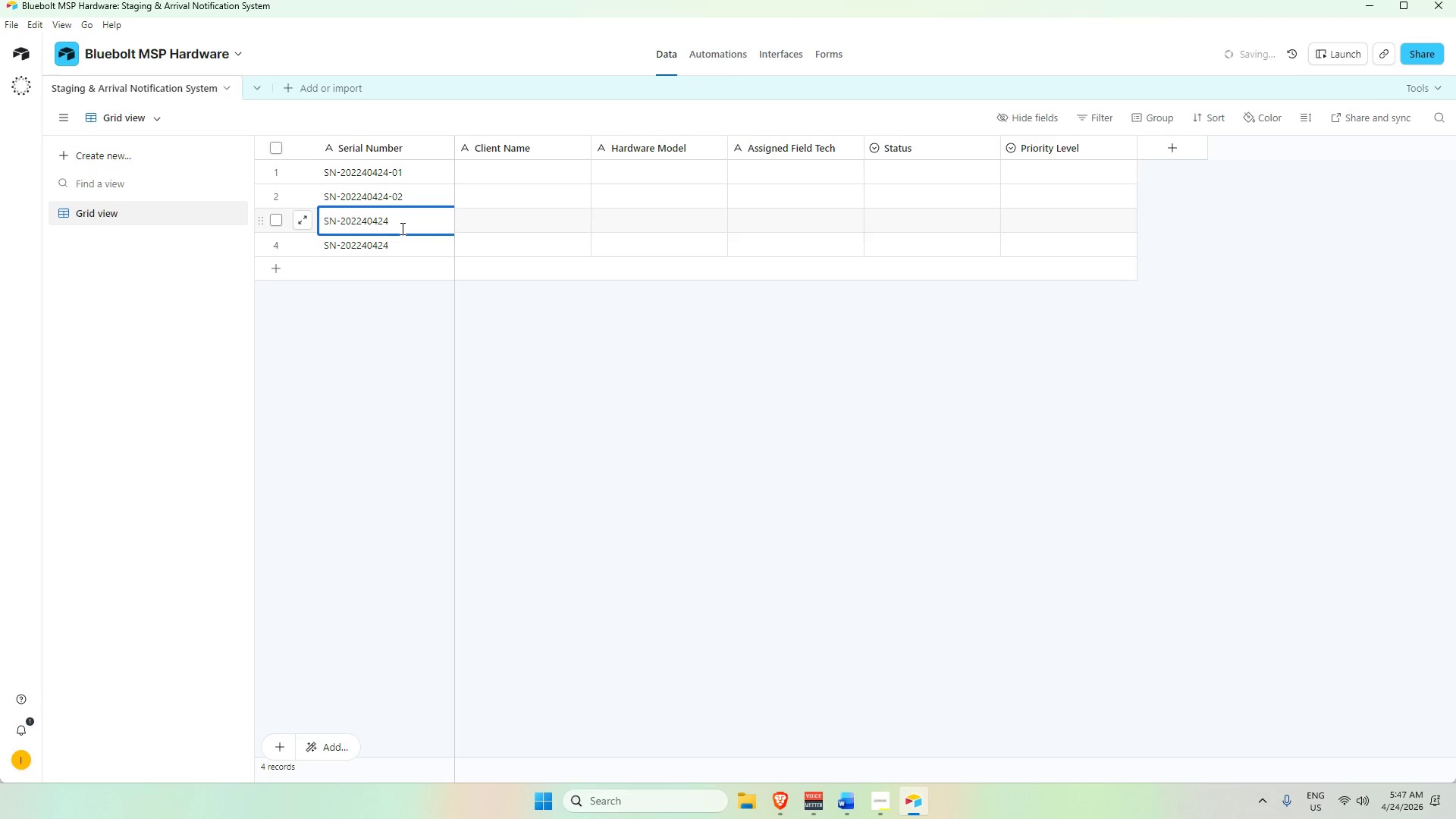 
key(Numpad3)
 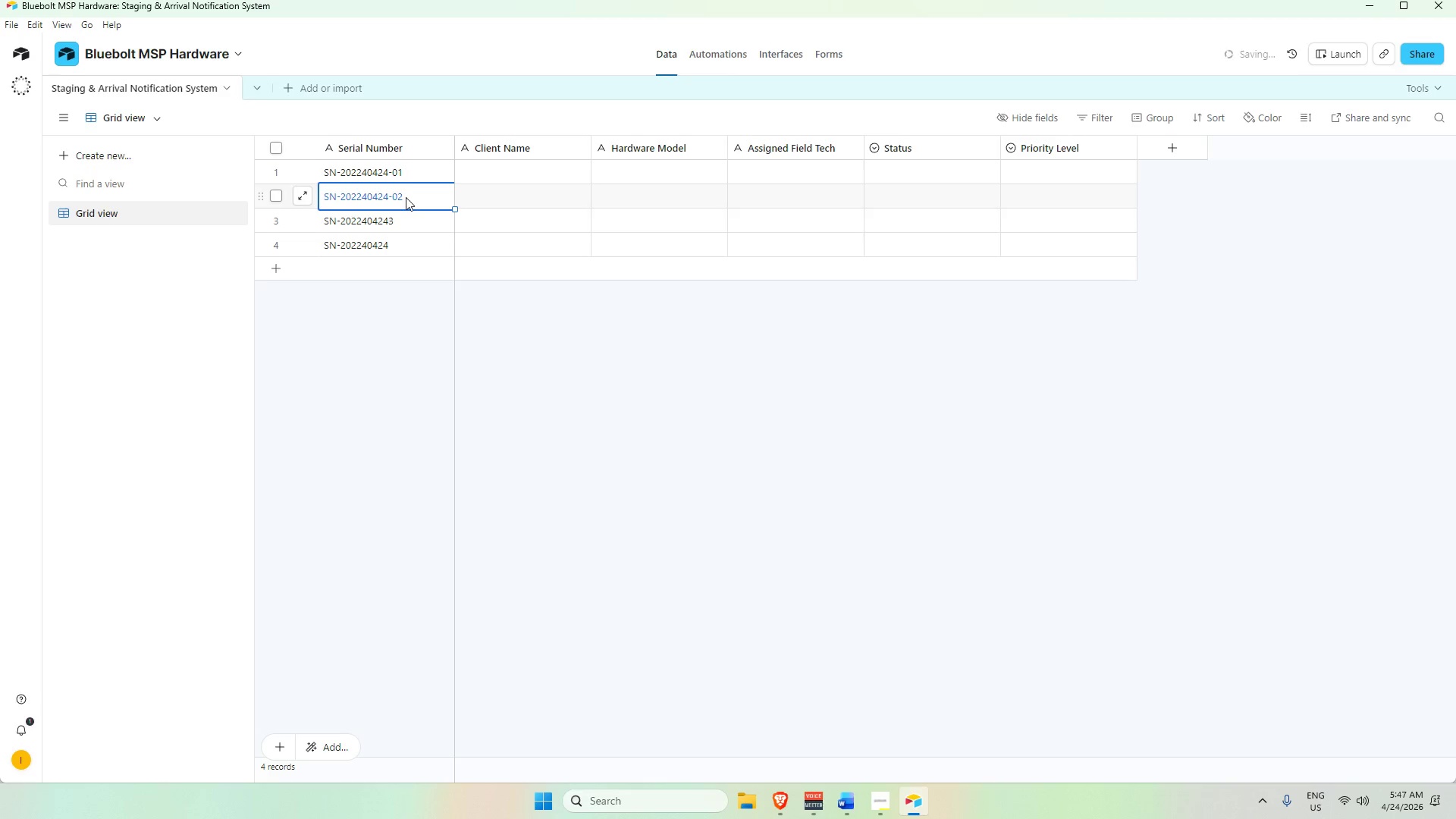 
key(Enter)
 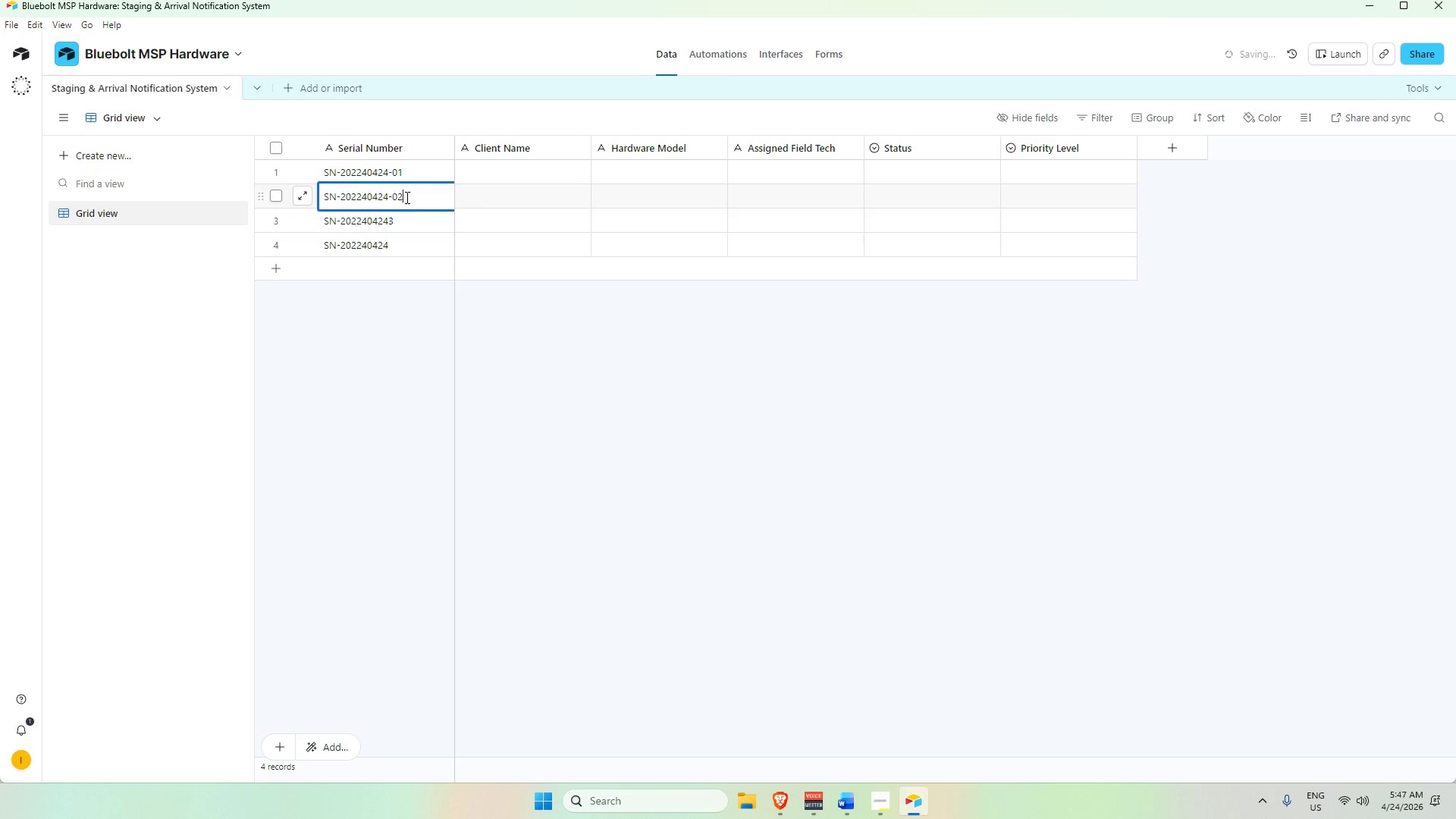 
key(Enter)
 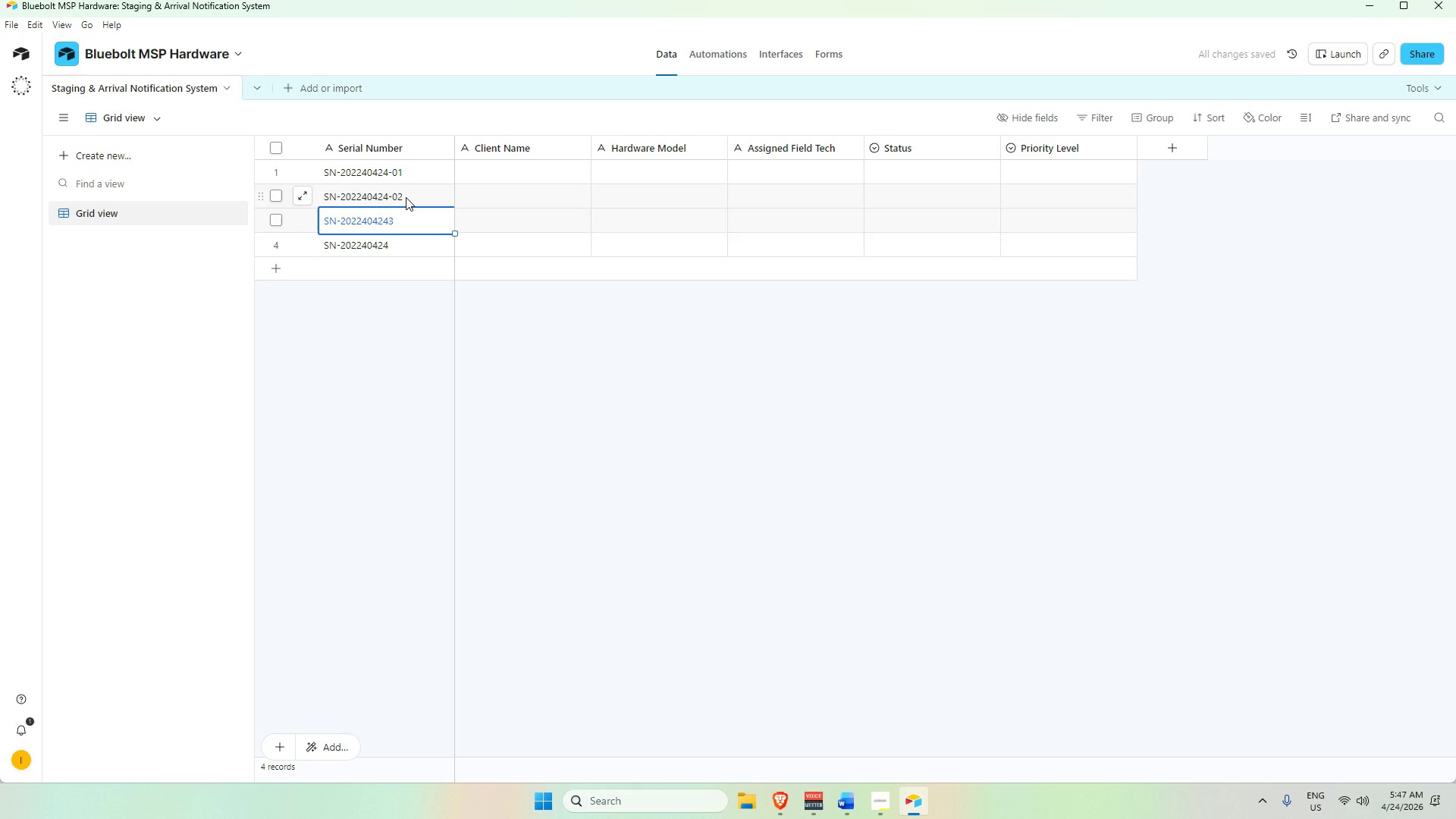 
key(ArrowUp)
 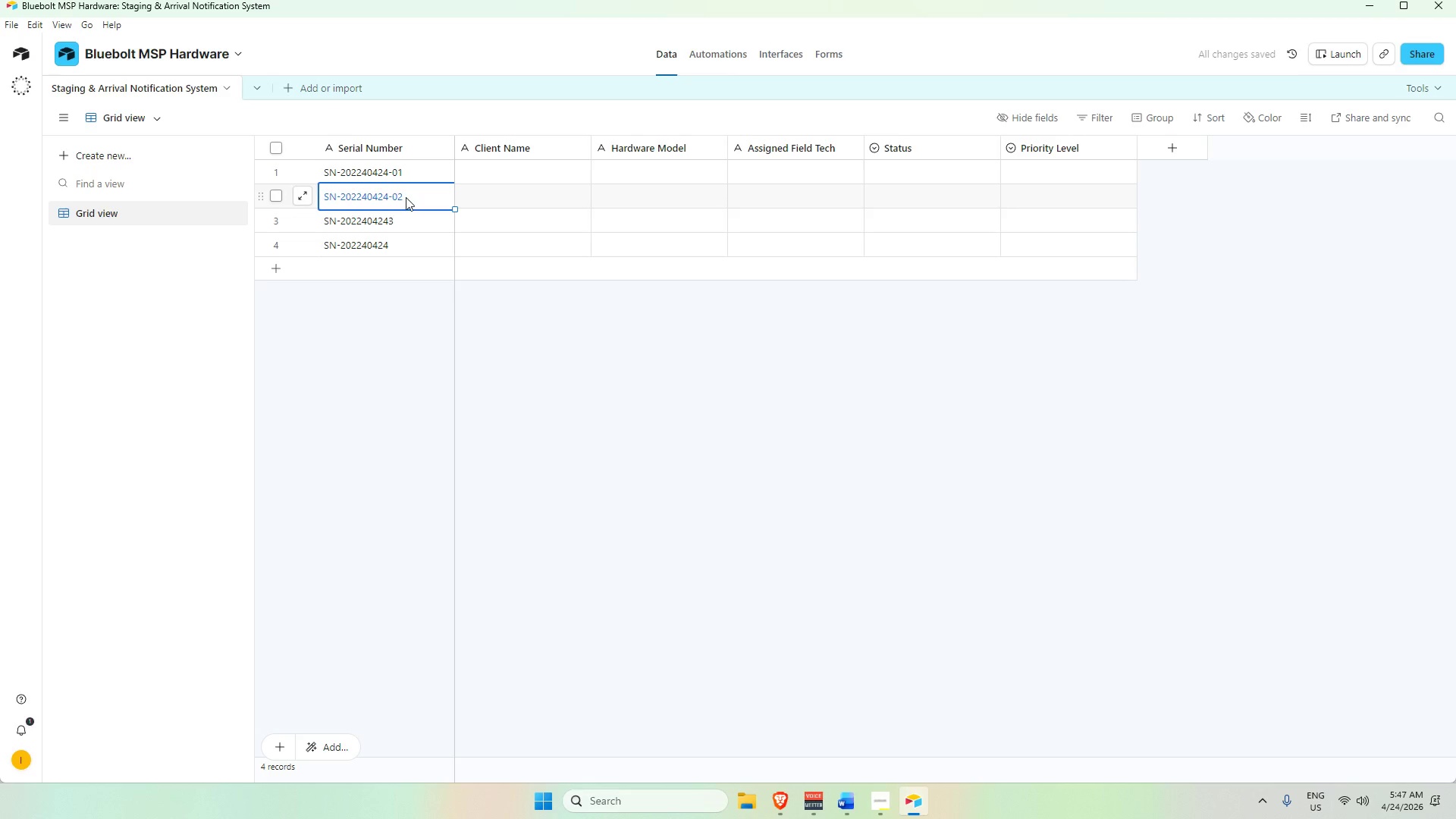 
key(Enter)
 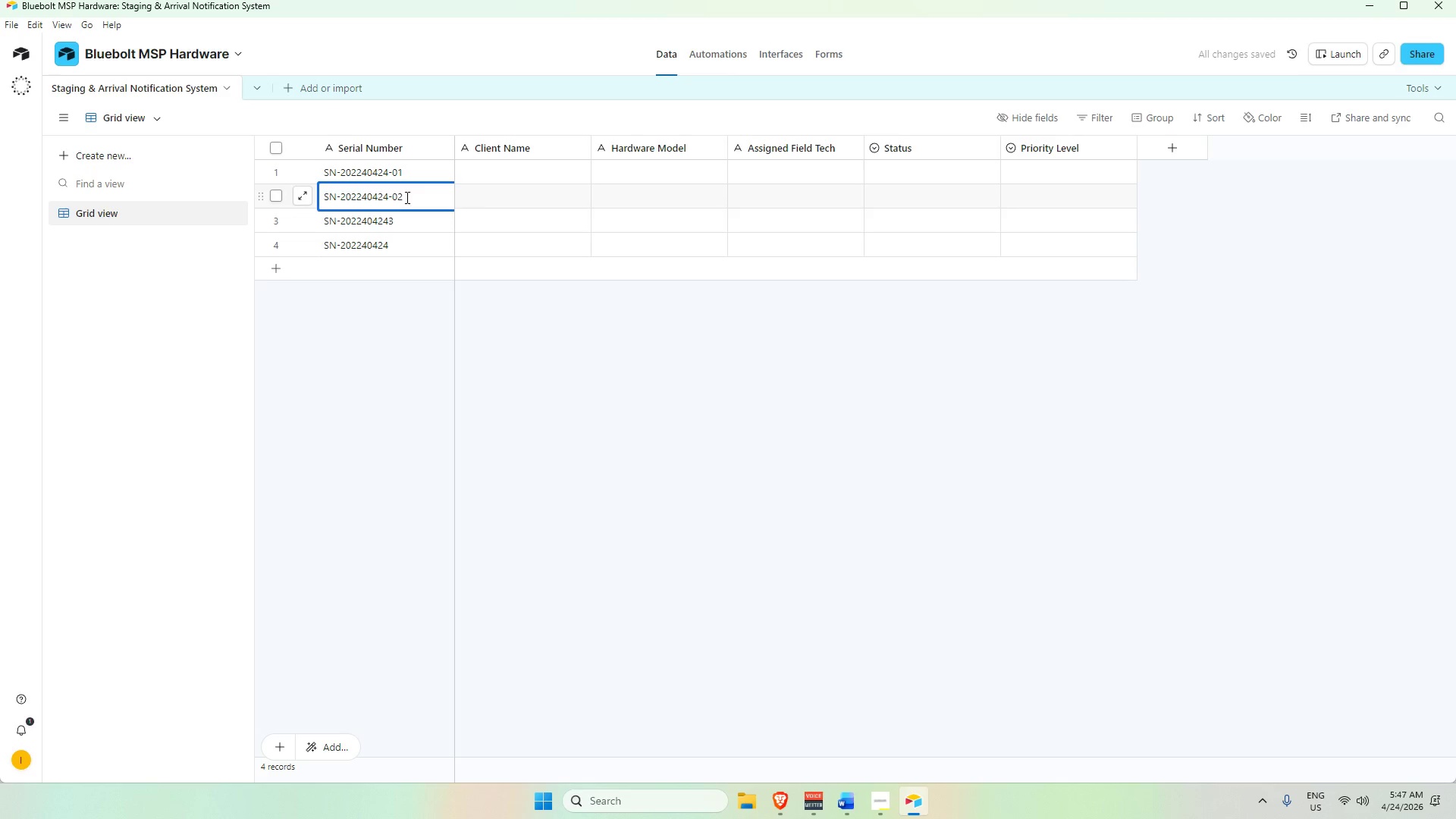 
key(Backspace)
 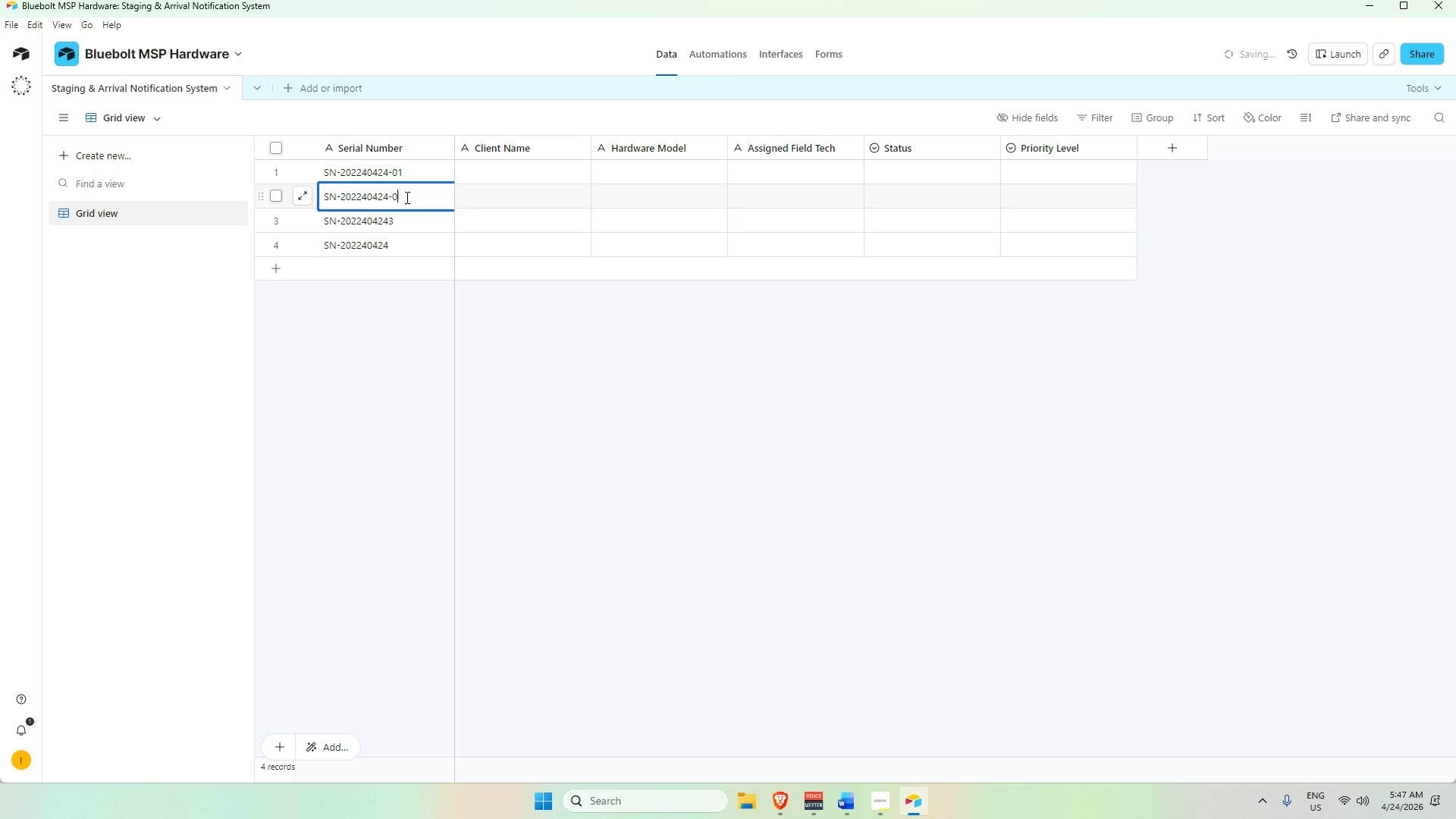 
key(Backspace)
 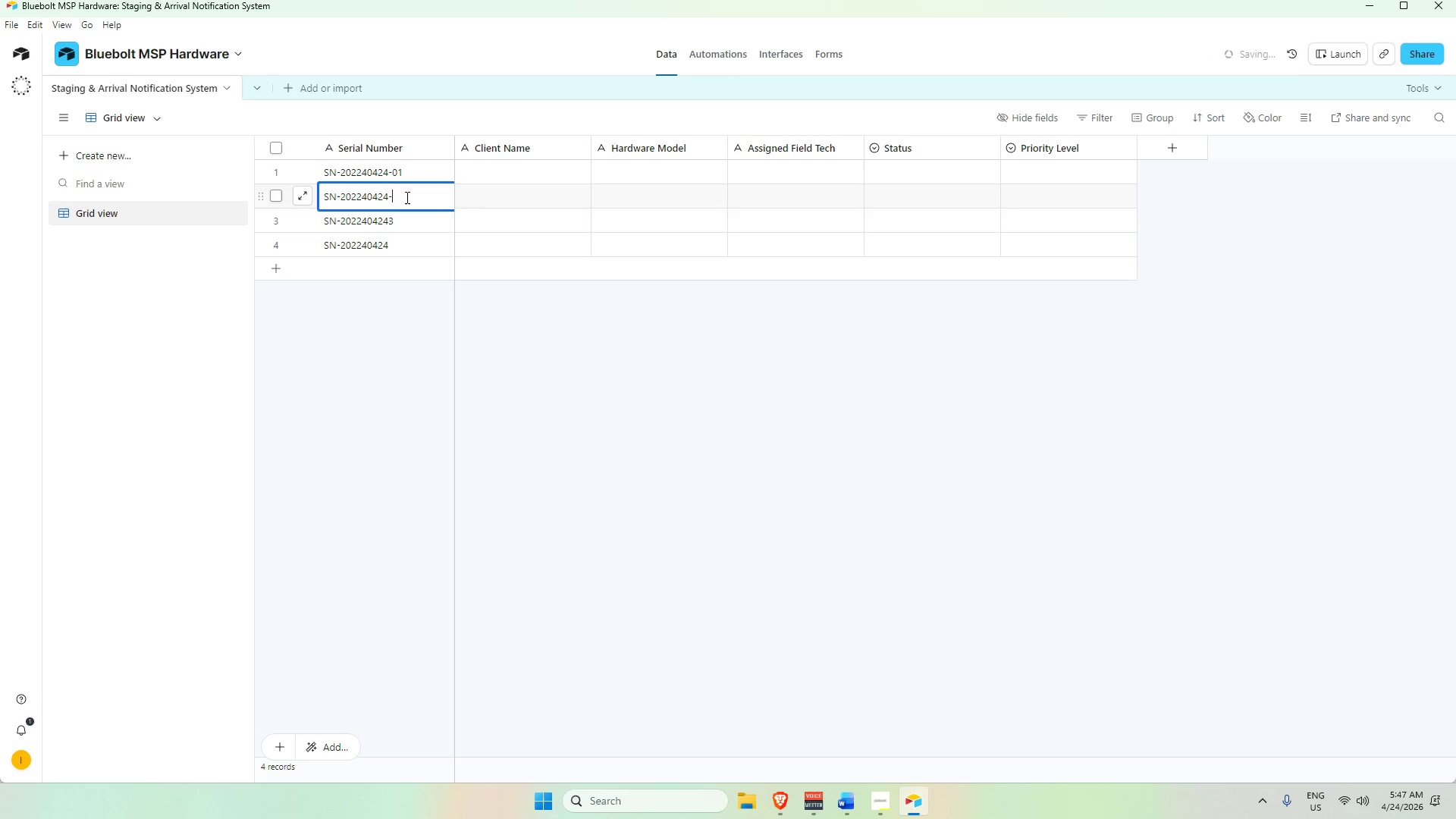 
key(Backspace)
 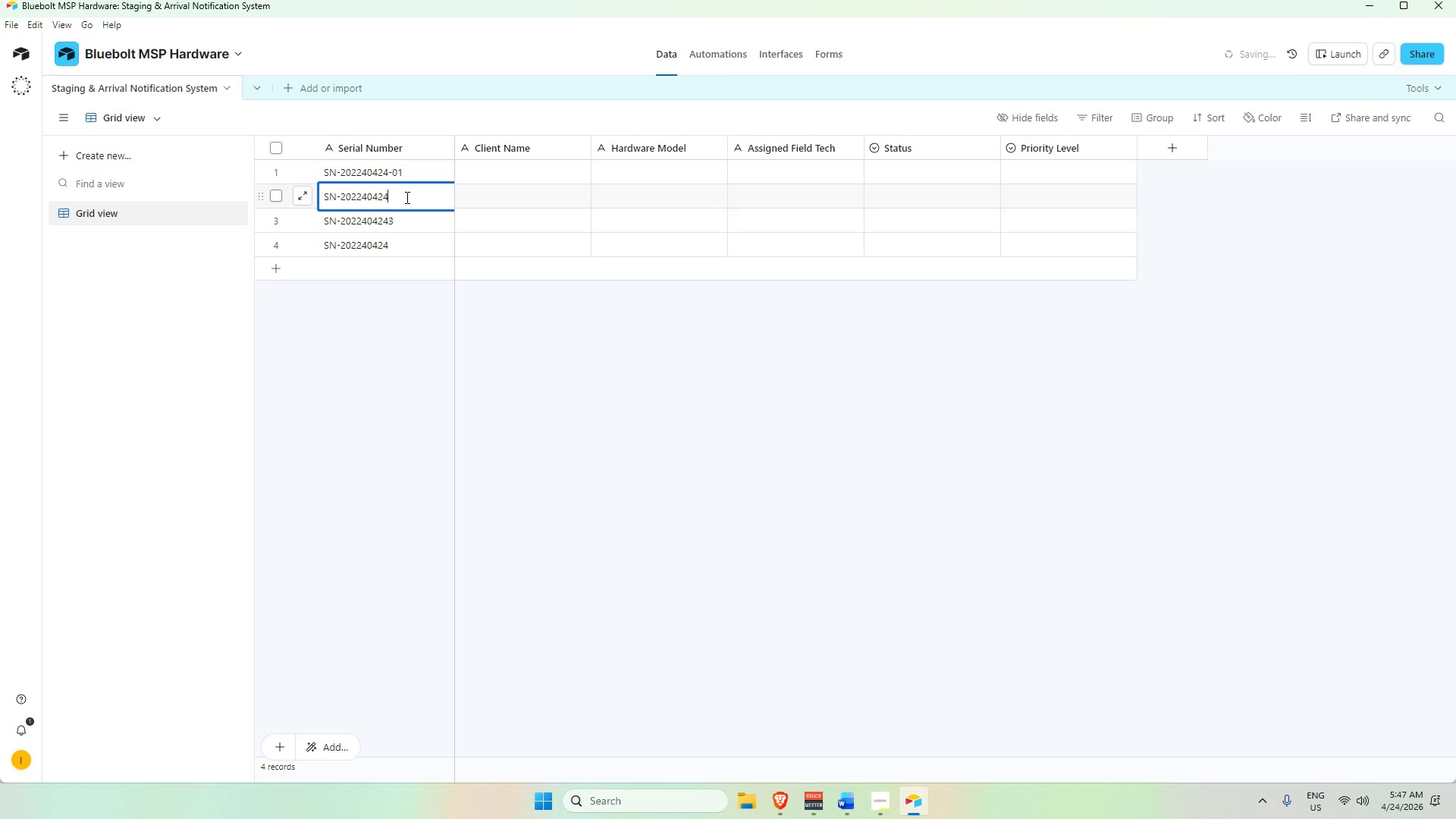 
key(Numpad2)
 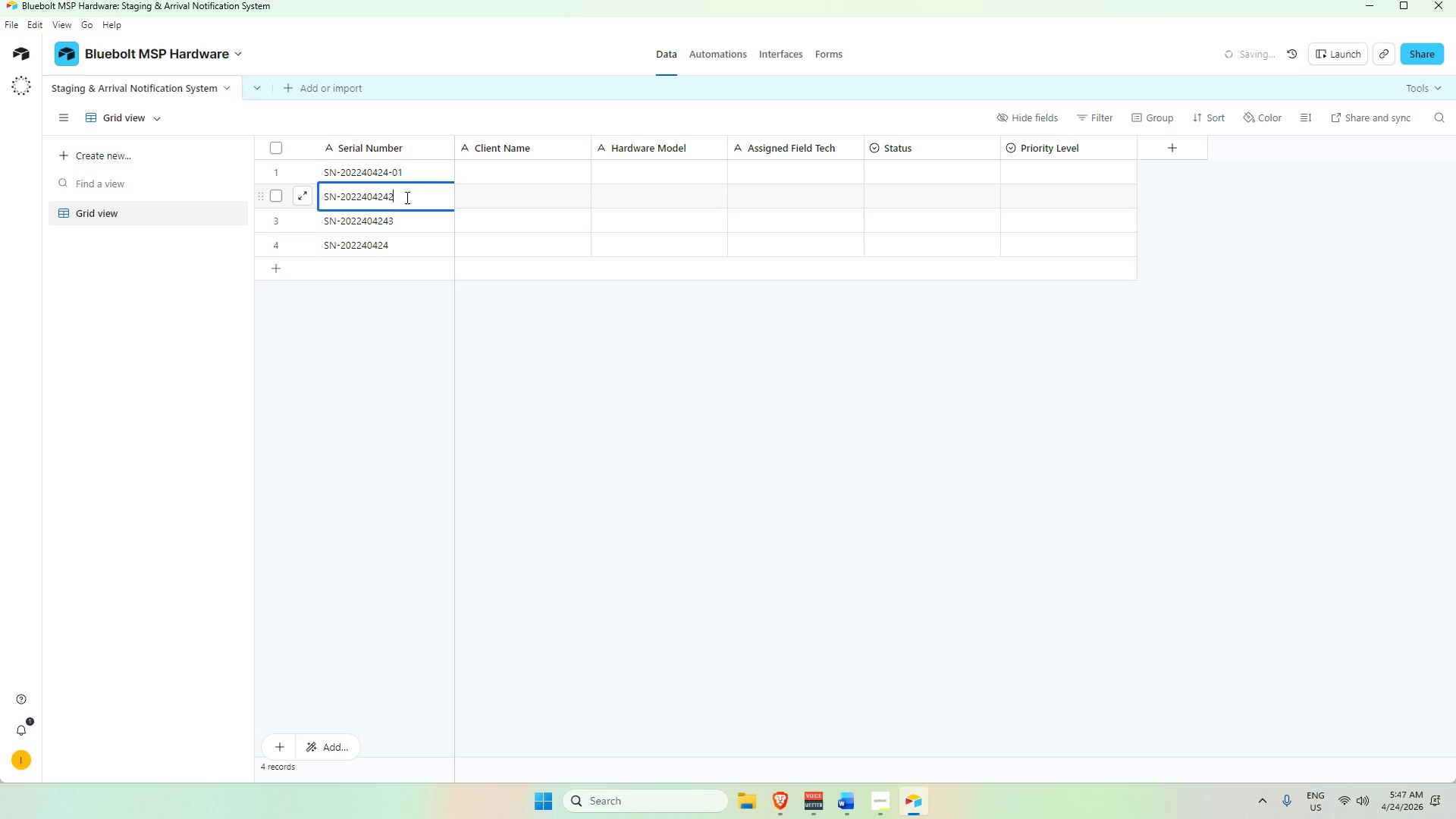 
key(ArrowUp)
 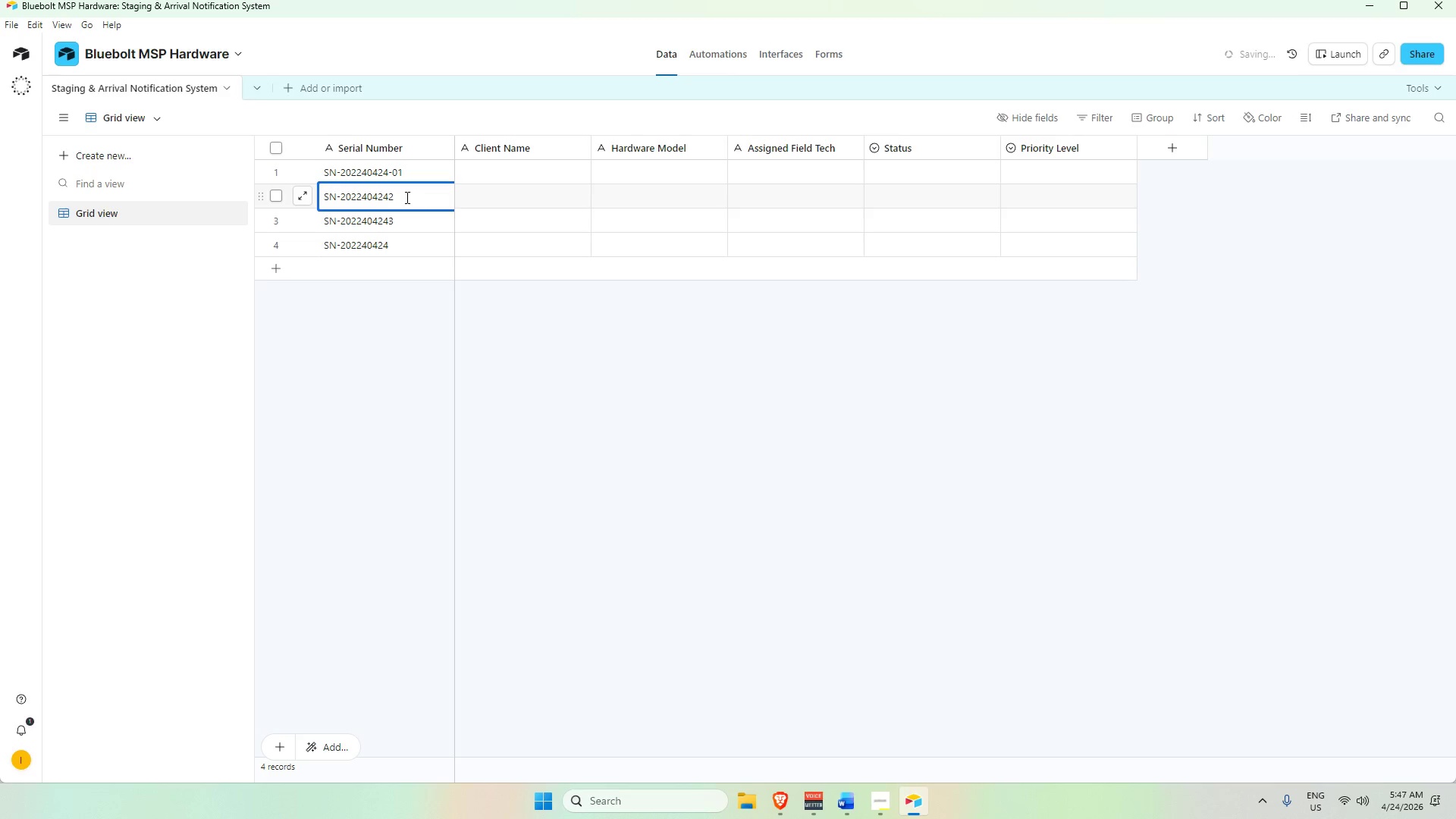 
key(Enter)
 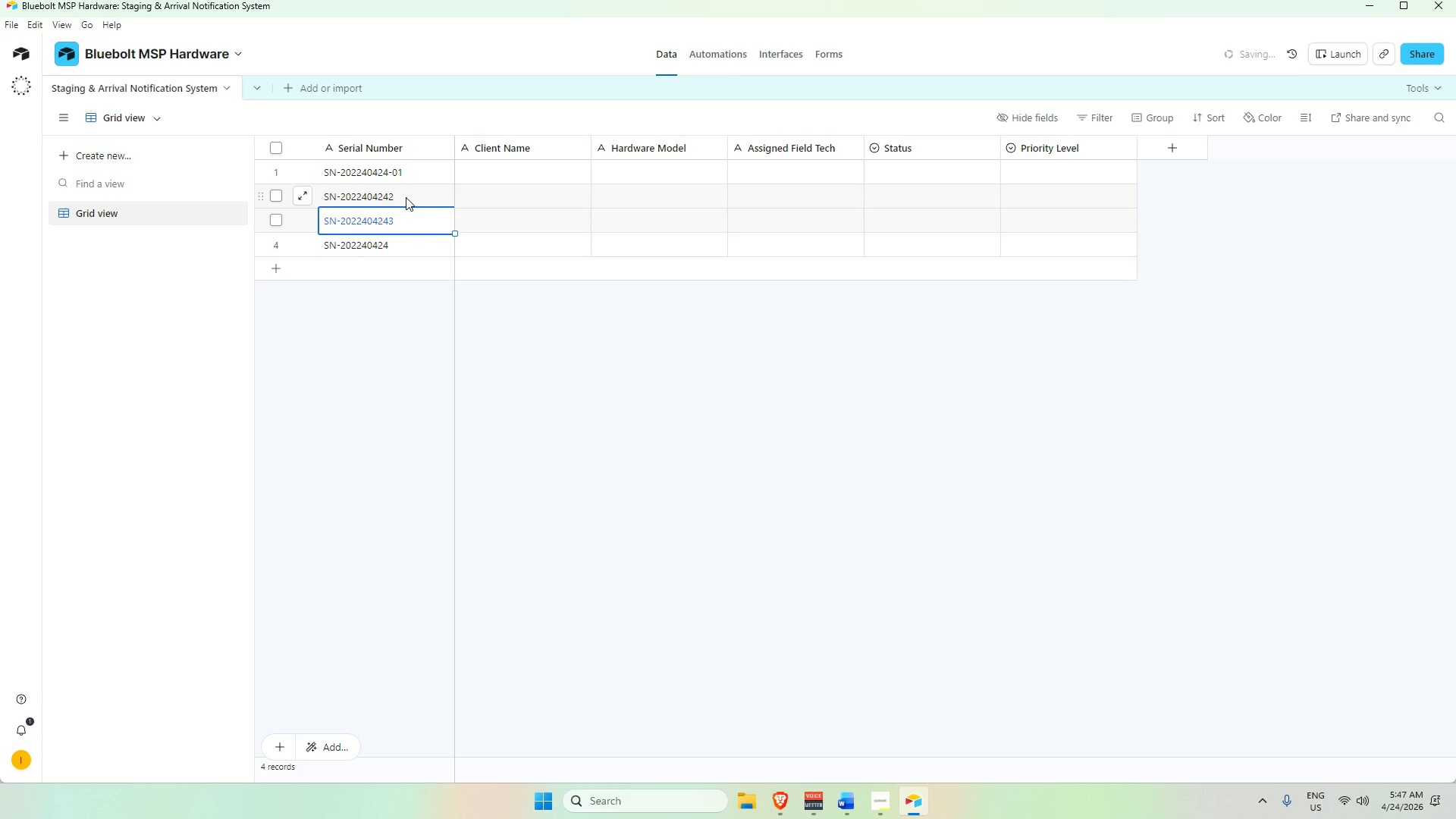 
key(ArrowUp)
 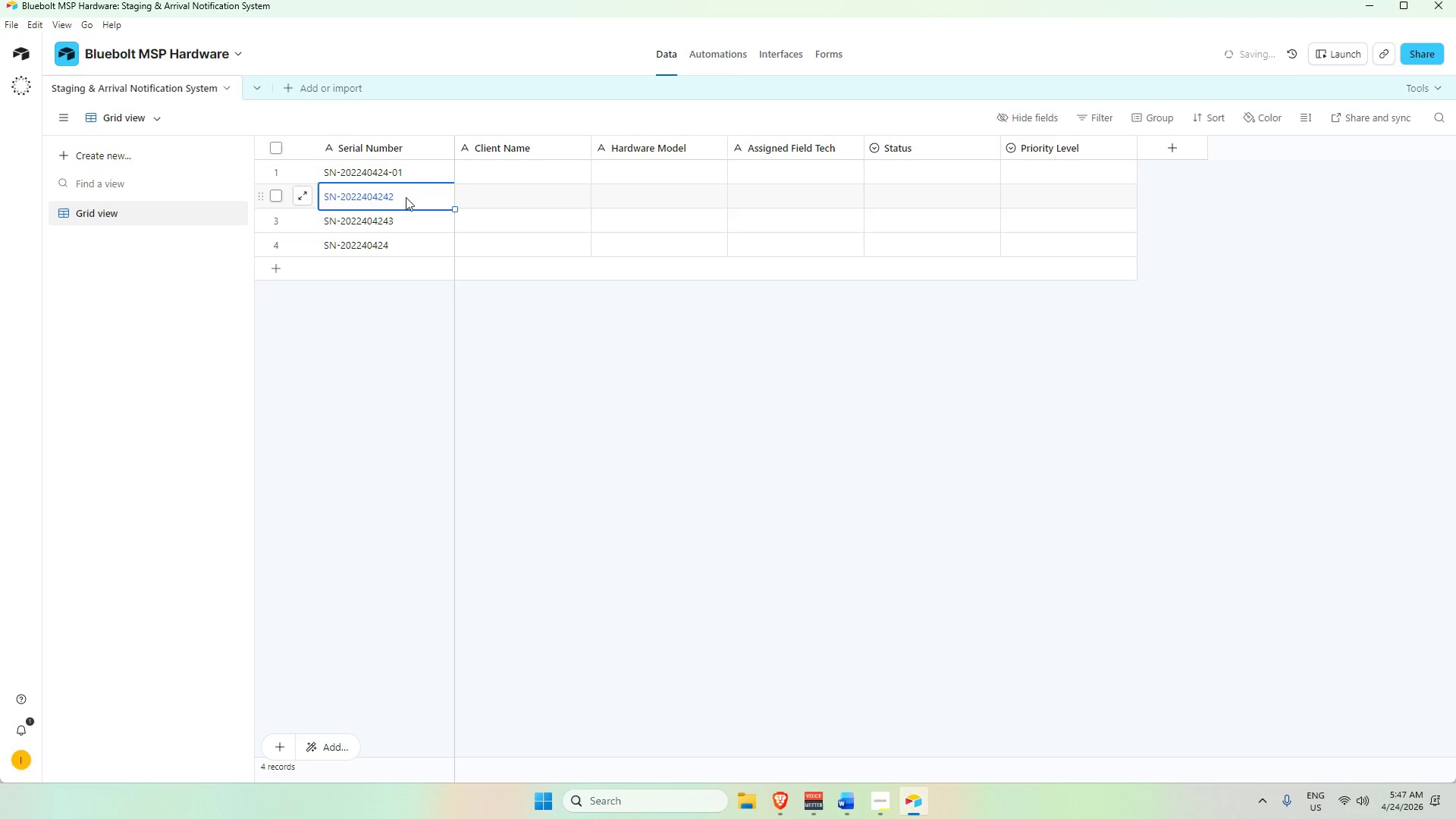 
key(ArrowUp)
 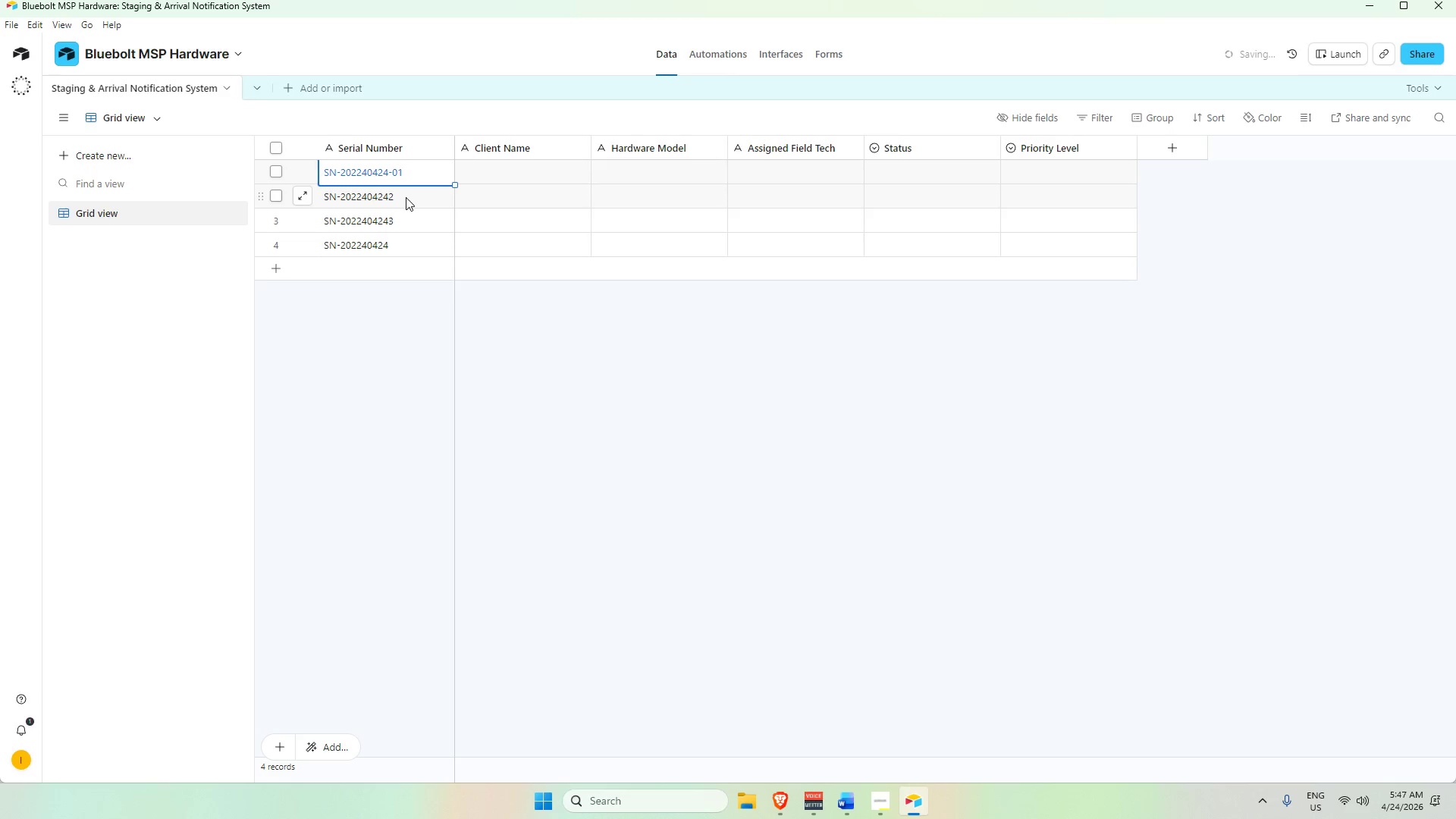 
key(Enter)
 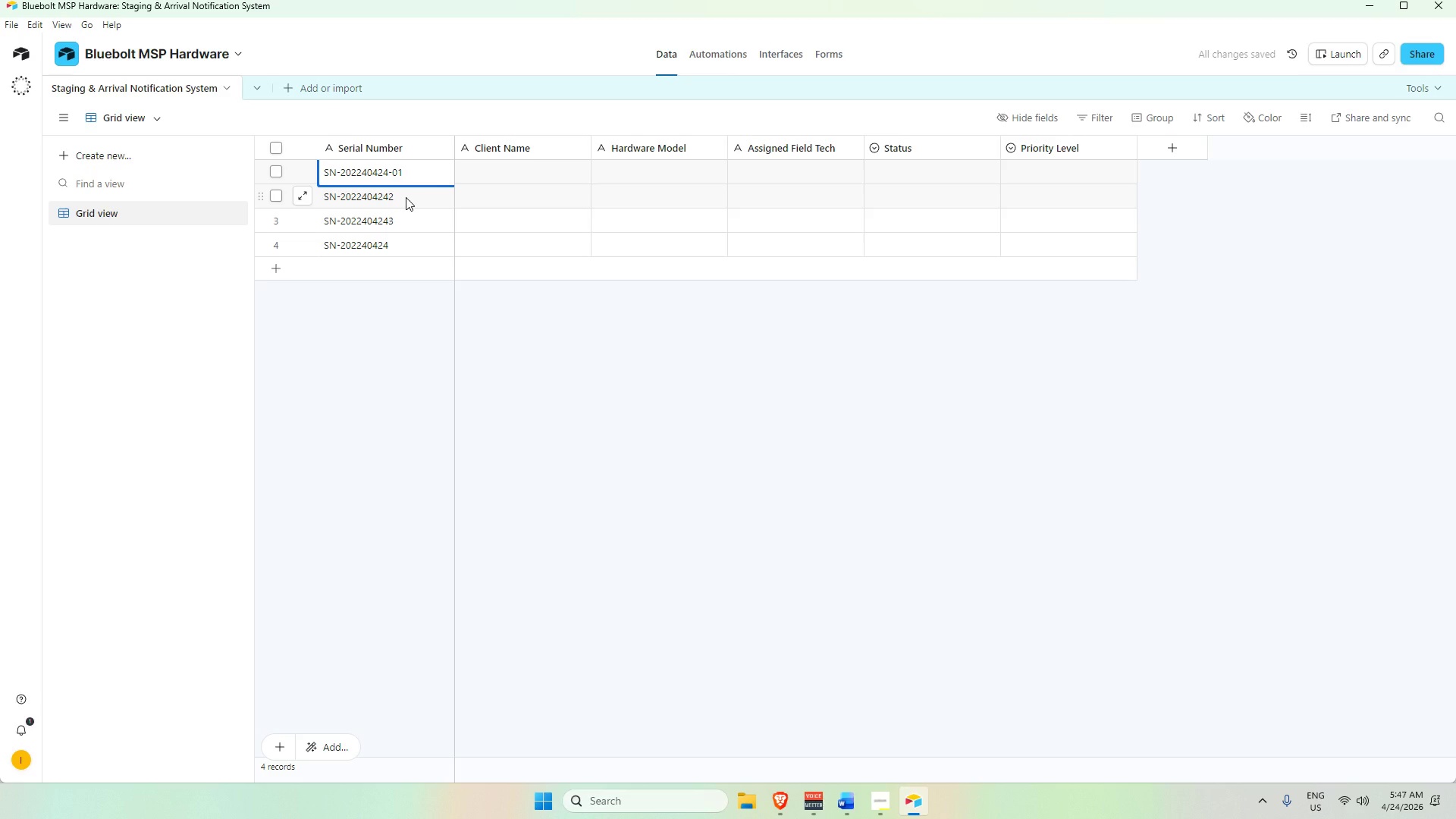 
key(Backspace)
 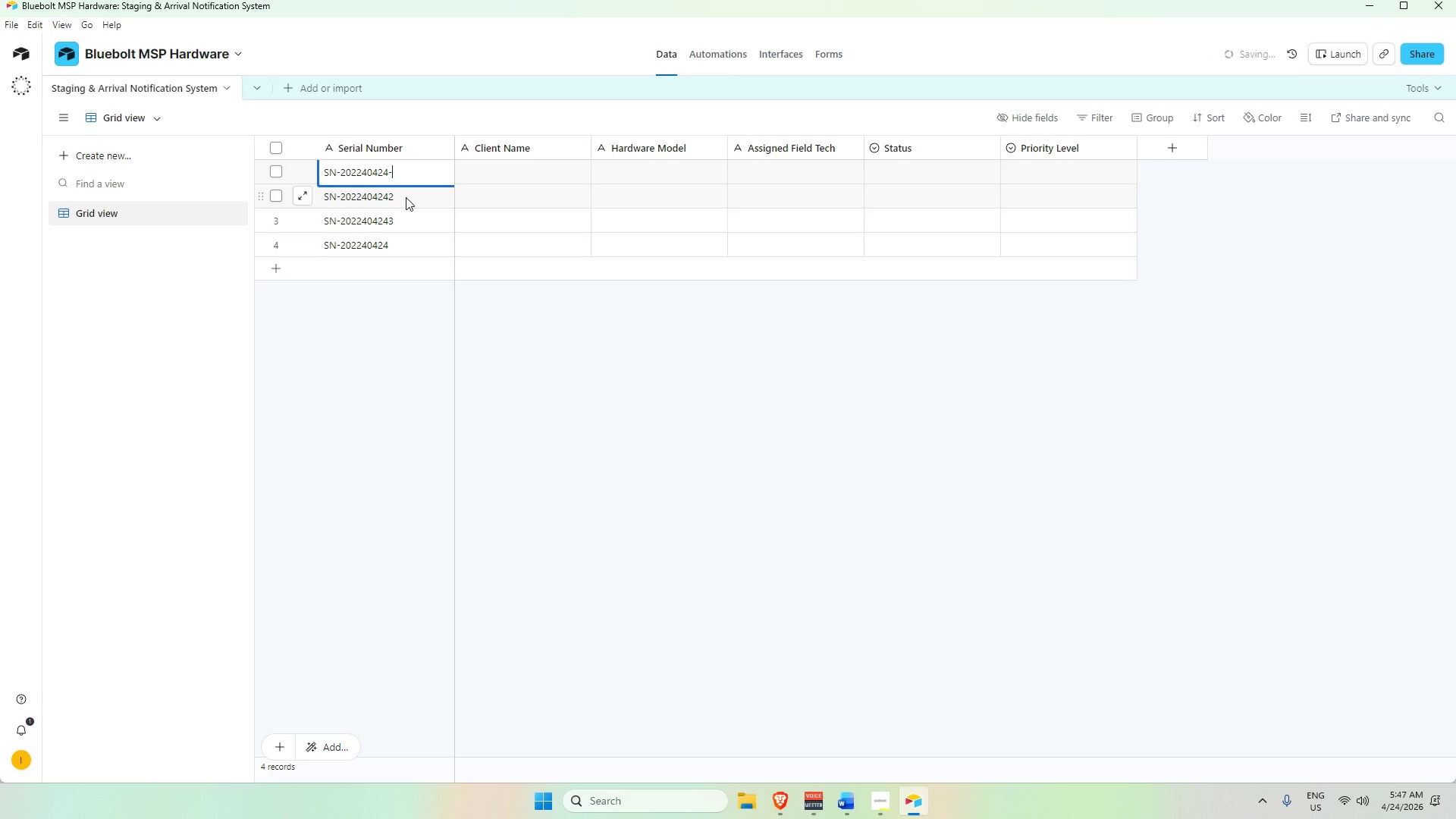 
key(Backspace)
 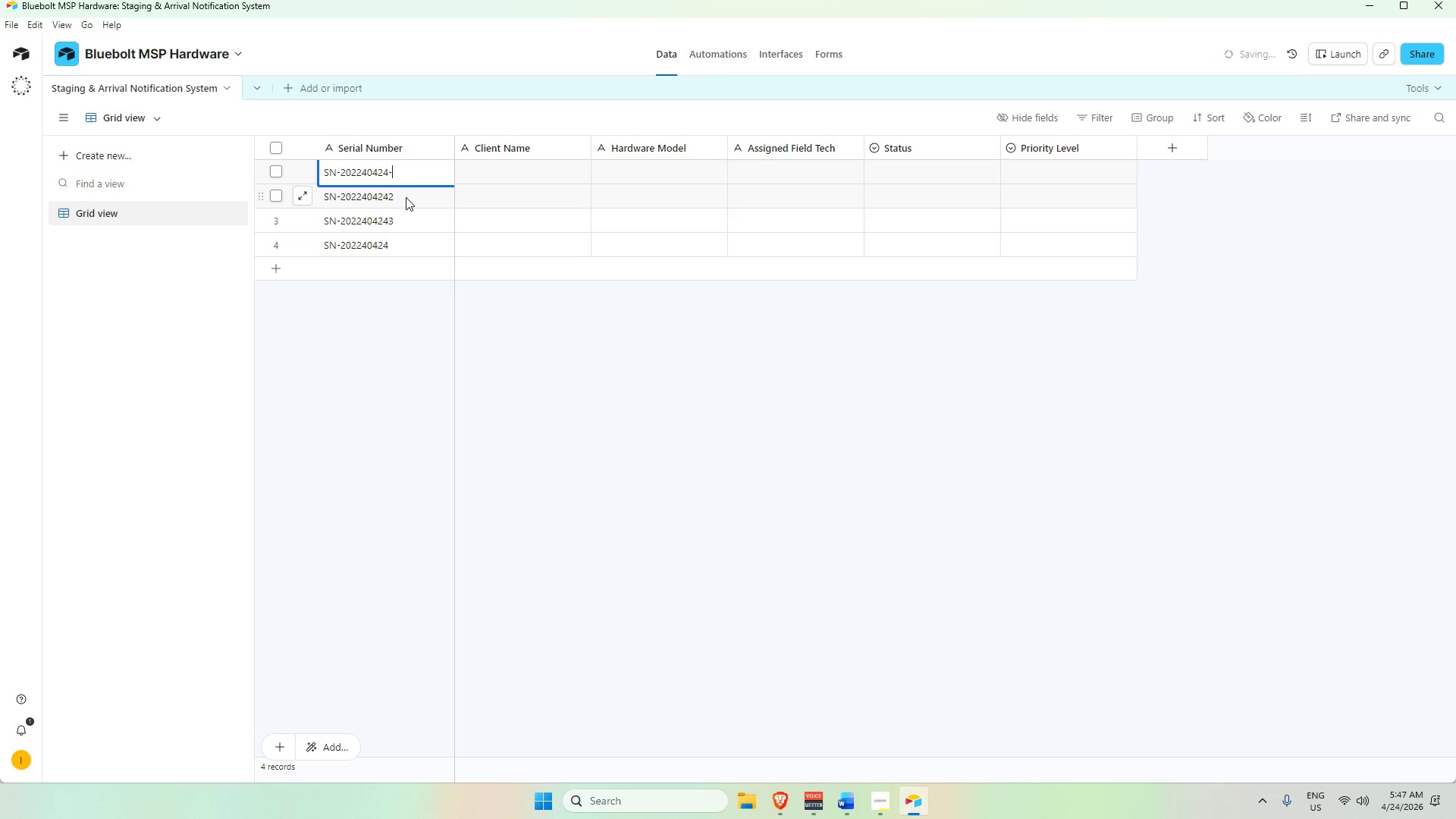 
key(Backspace)
 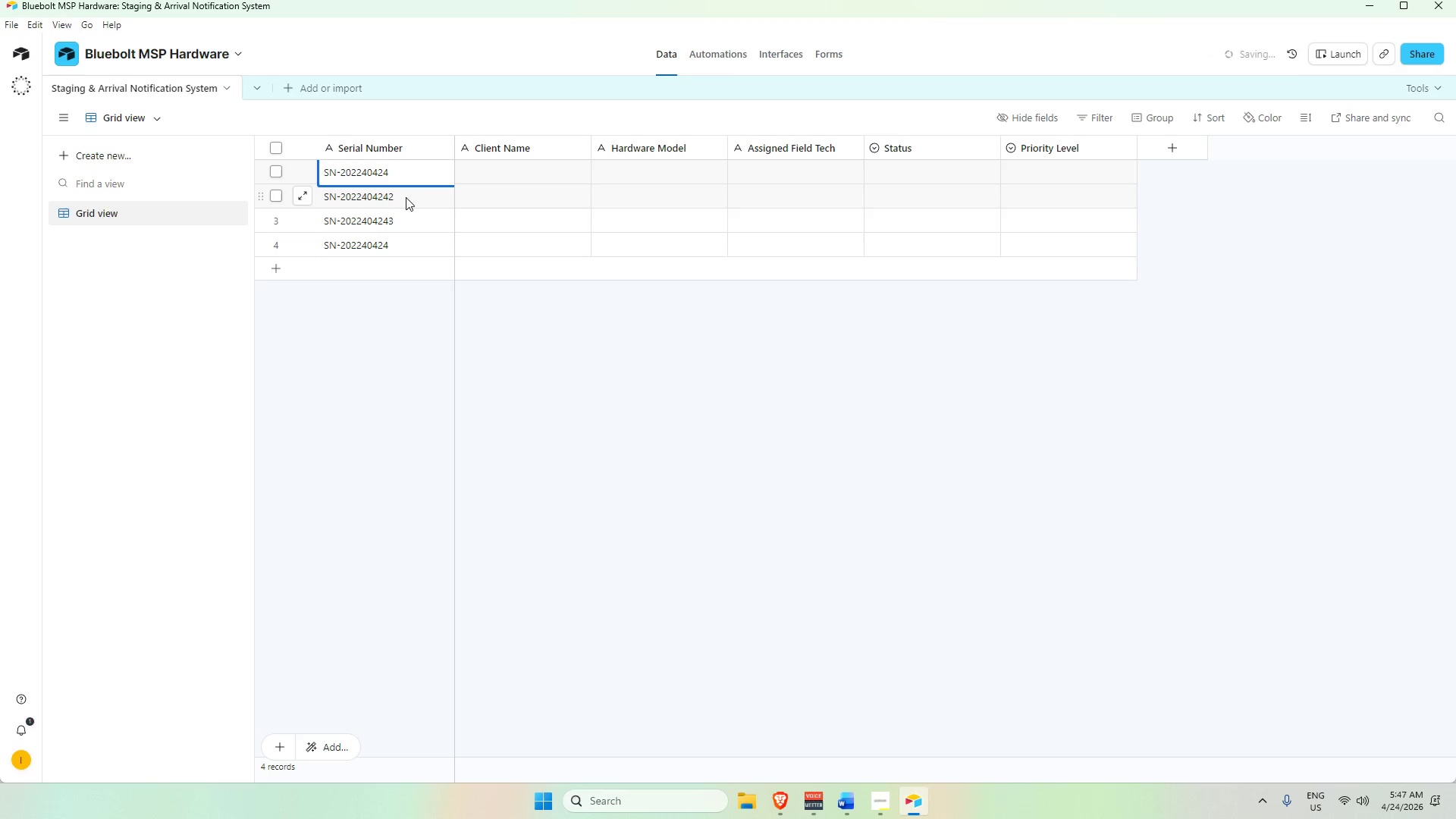 
key(Numpad1)
 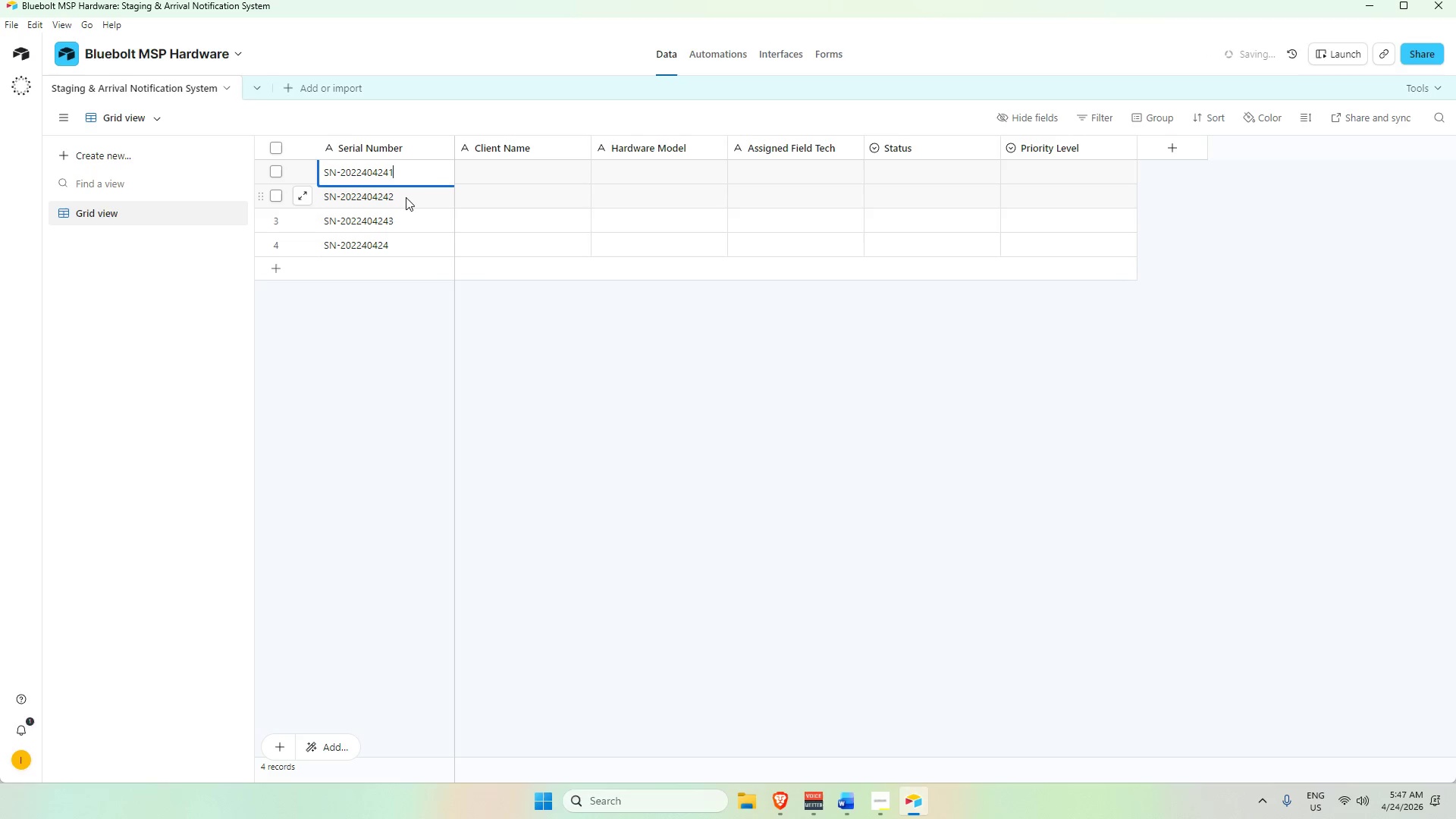 
key(Enter)
 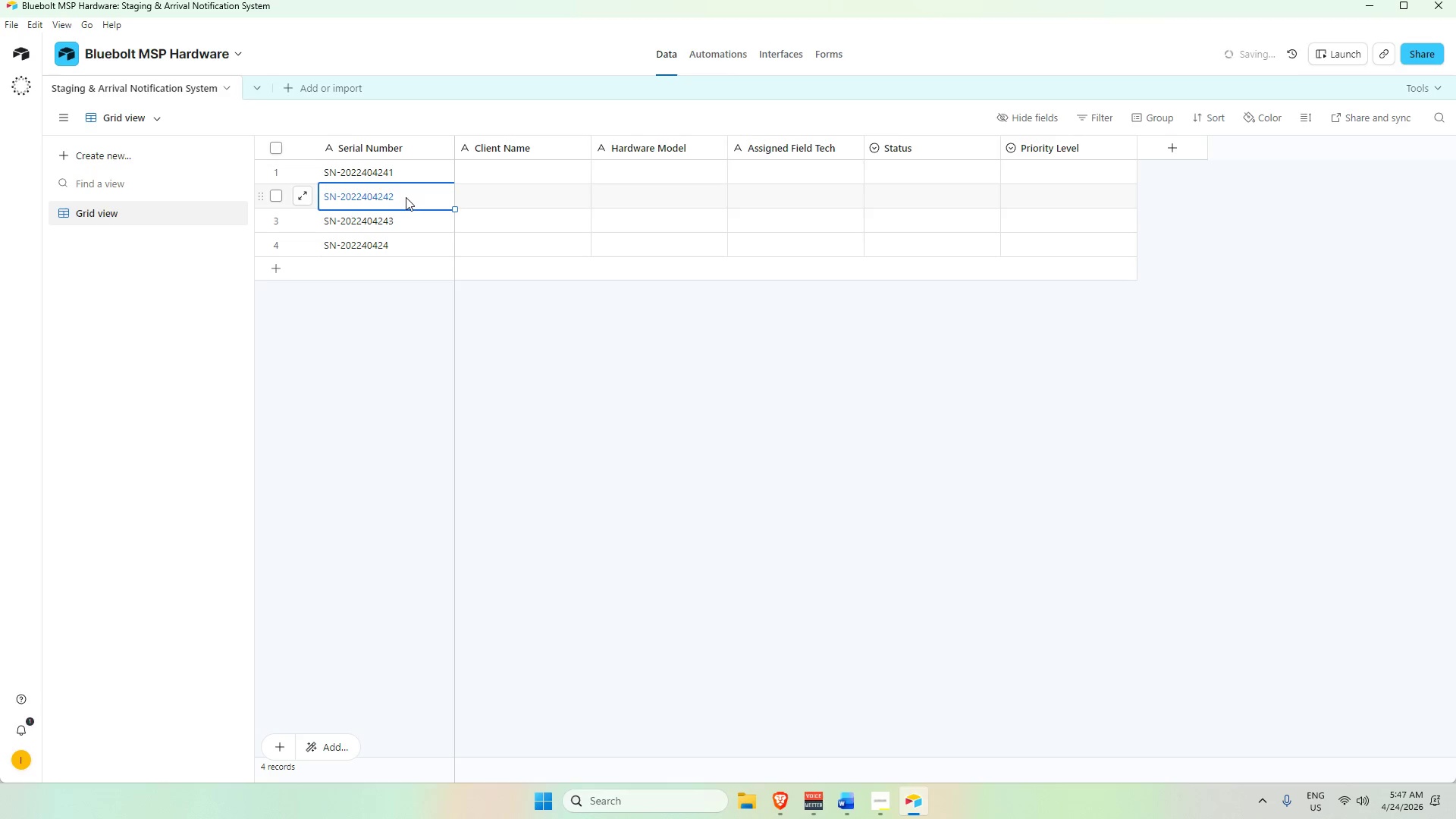 
key(Enter)
 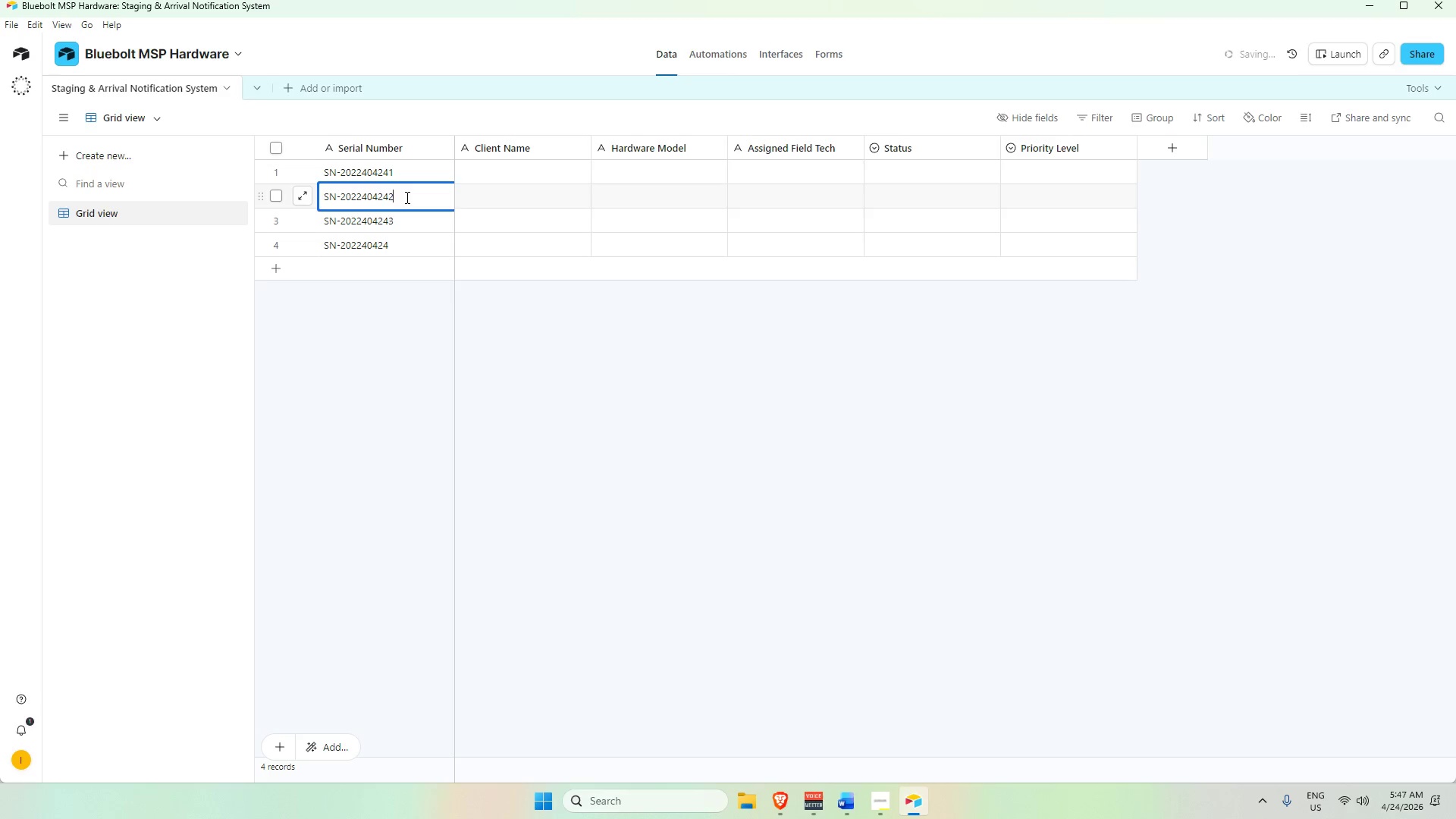 
key(Enter)
 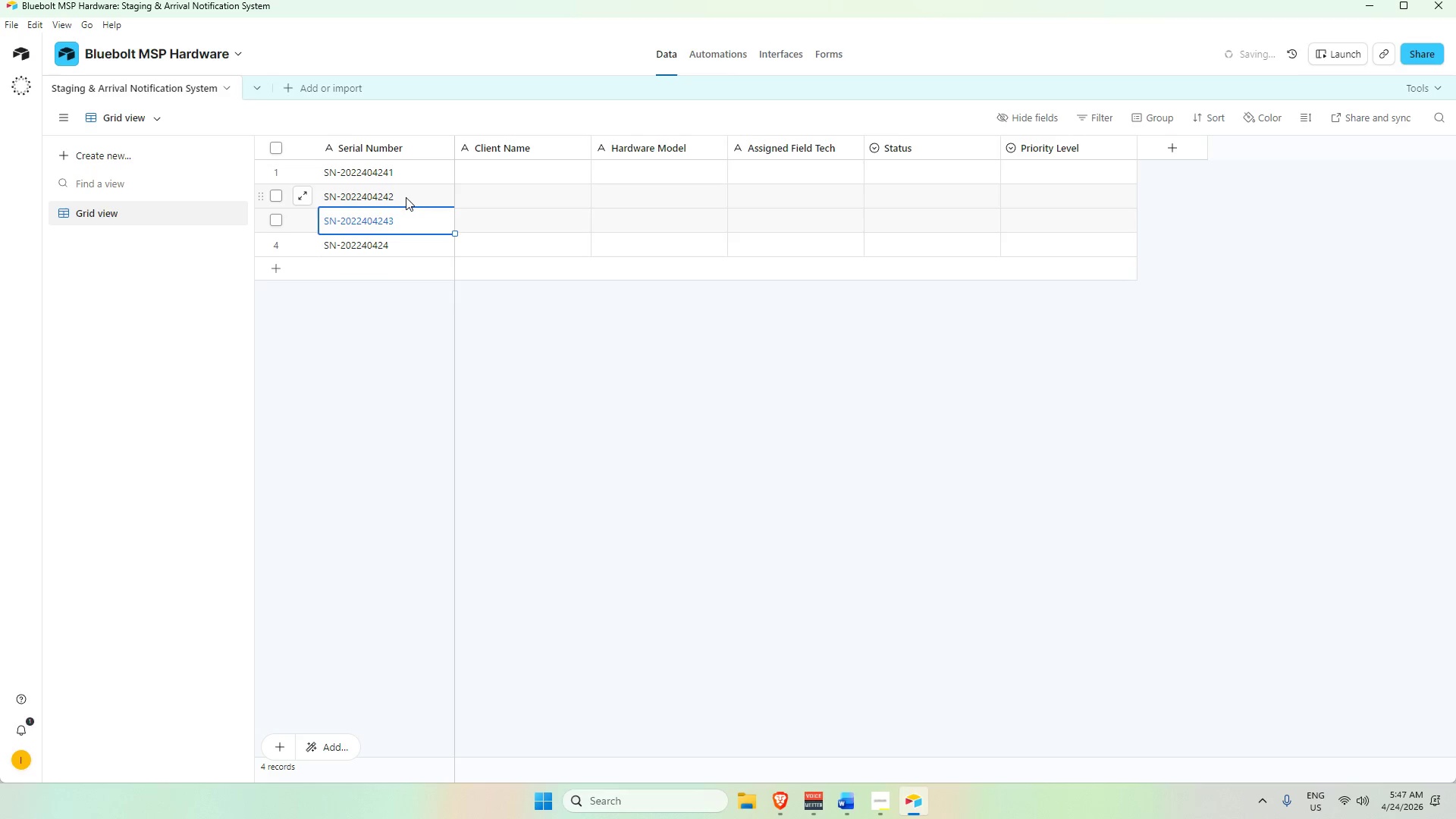 
key(Enter)
 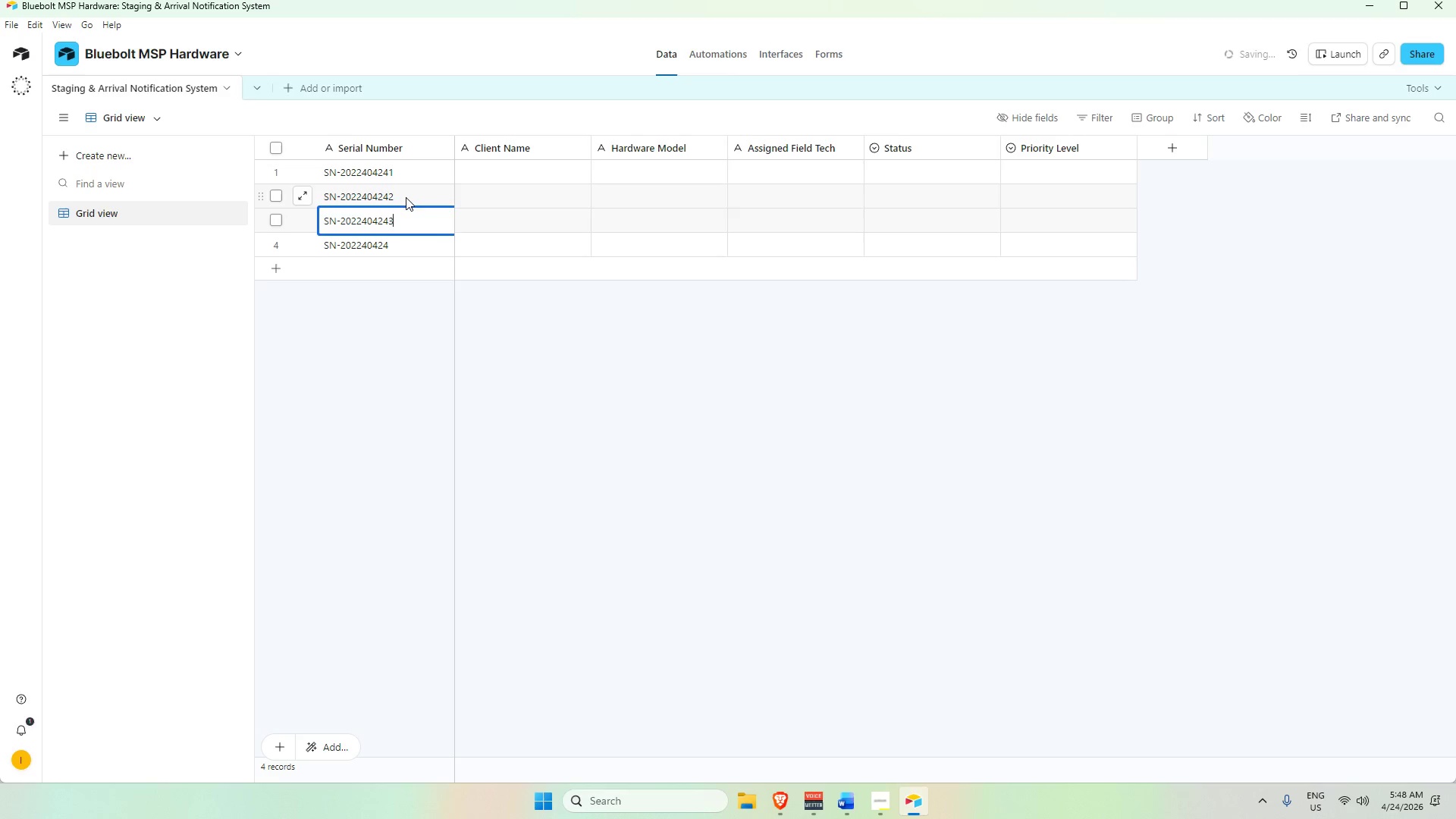 
key(Enter)
 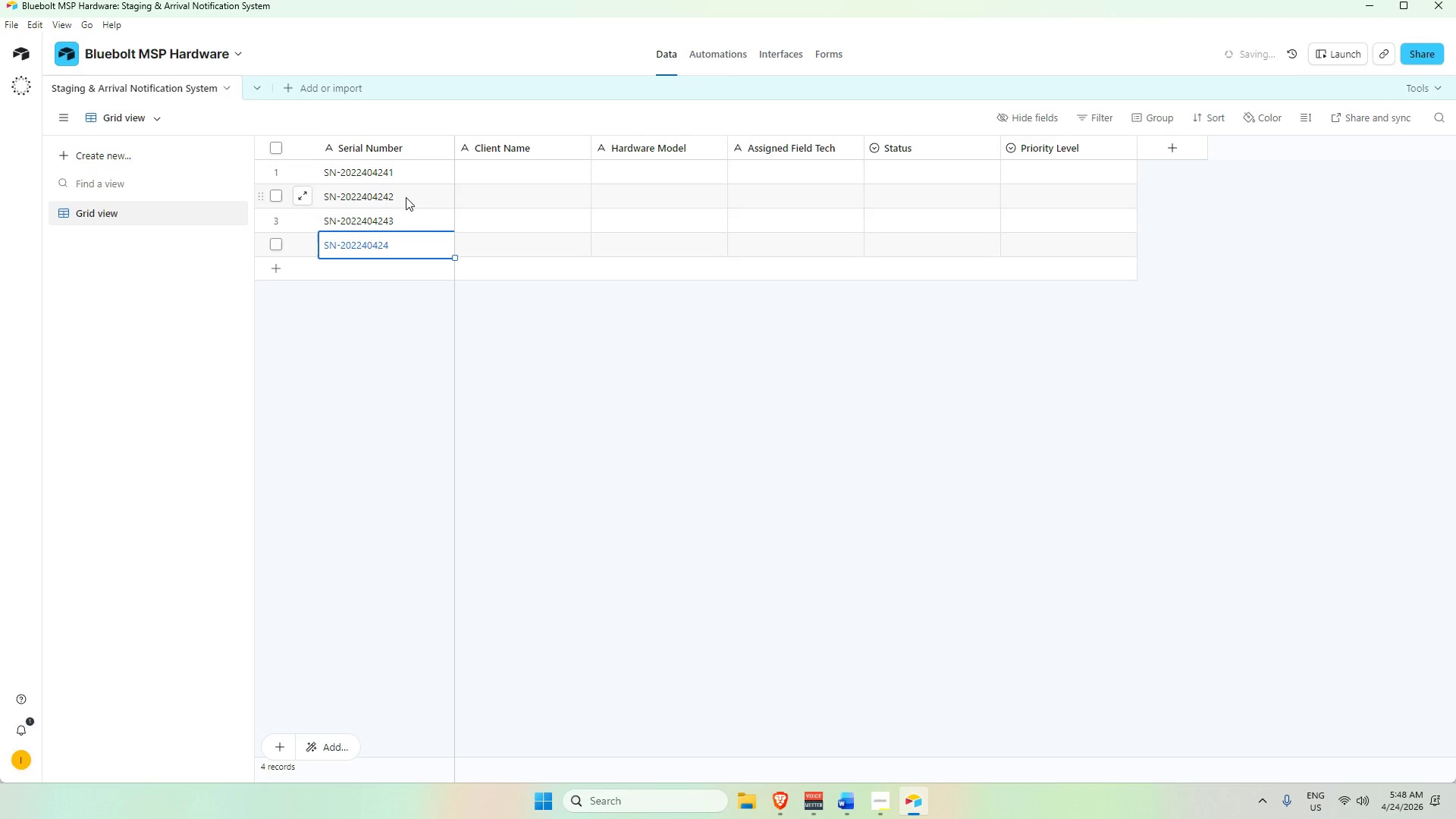 
key(Enter)
 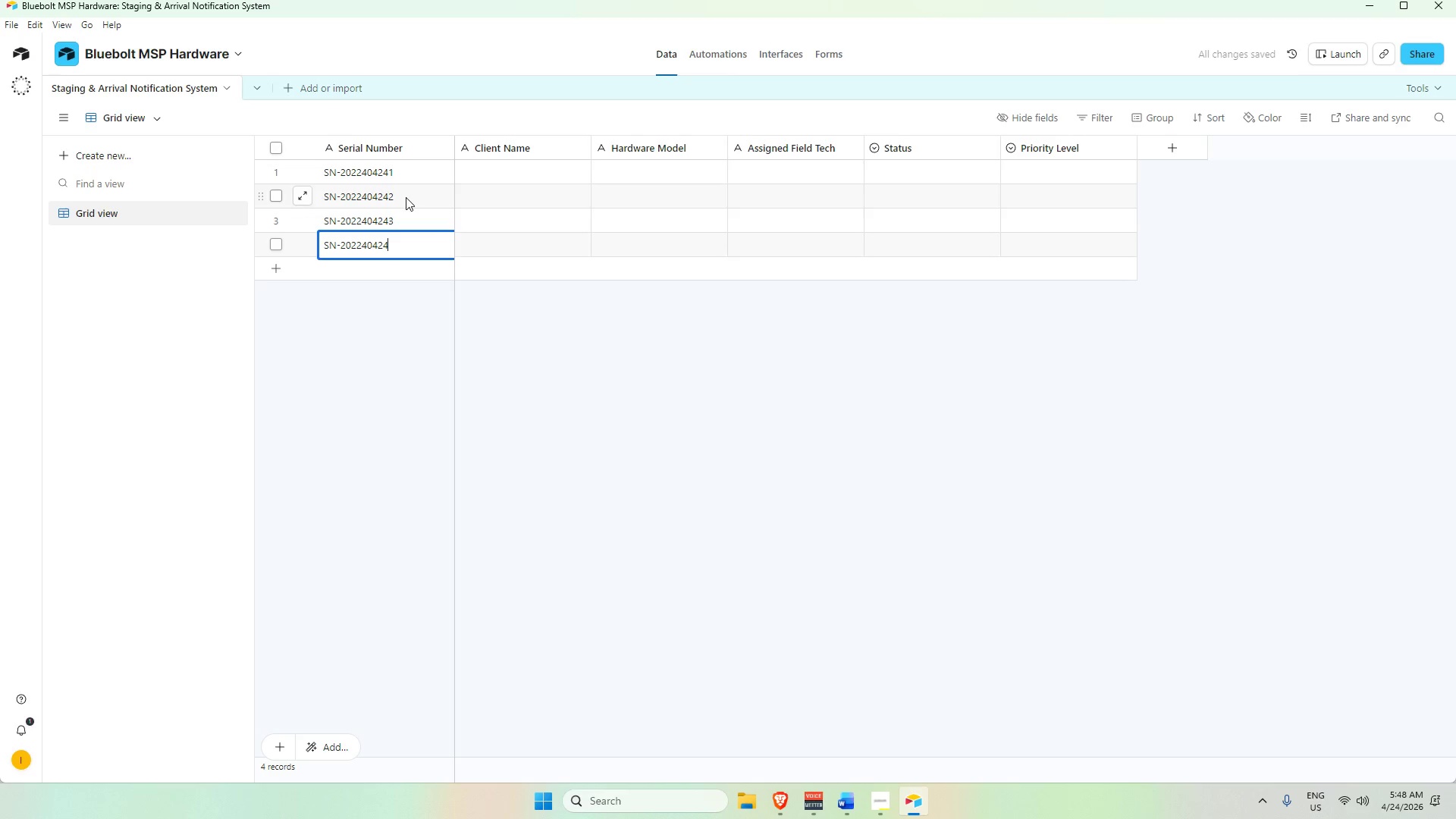 
key(Numpad4)
 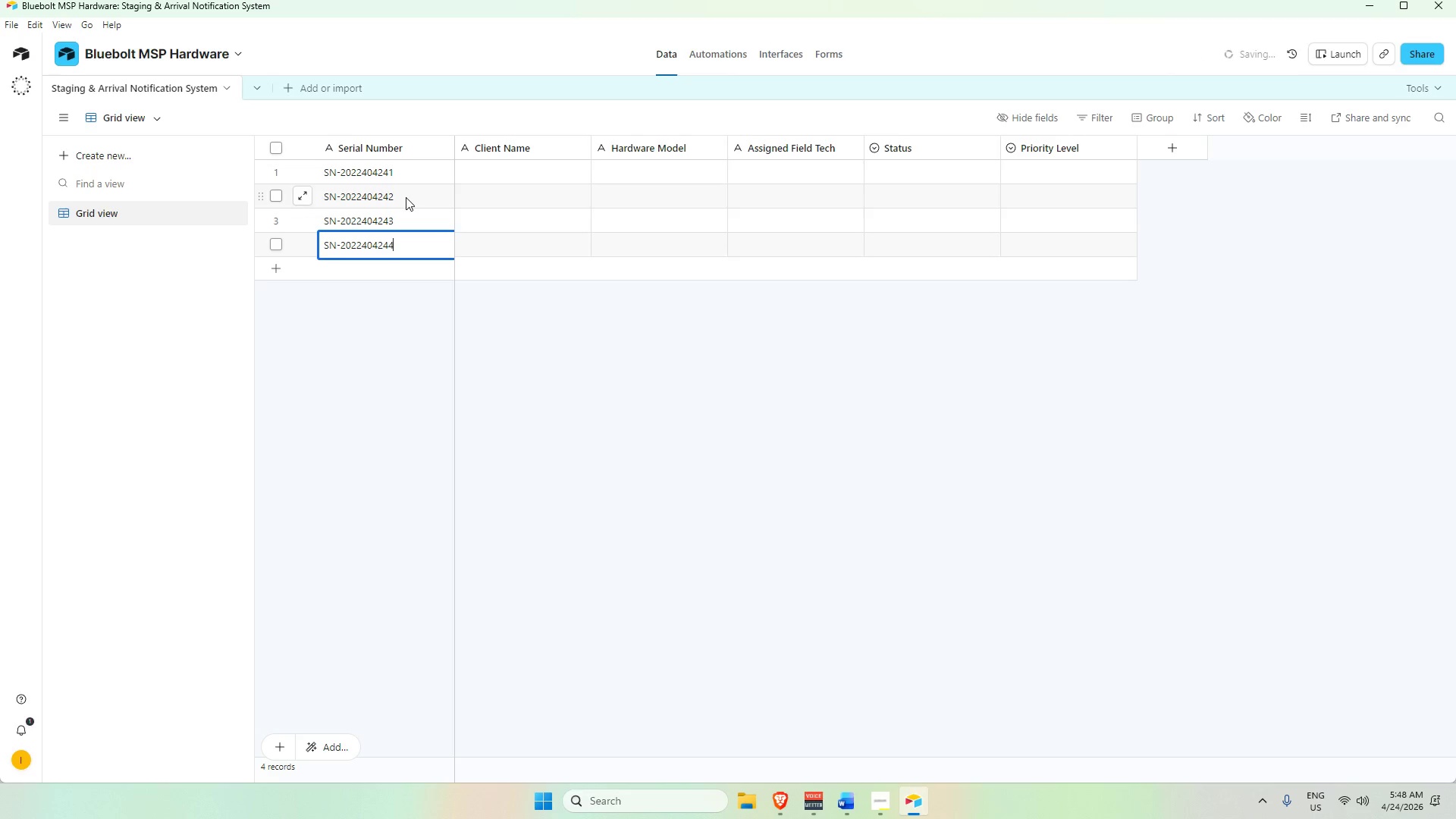 
key(Enter)
 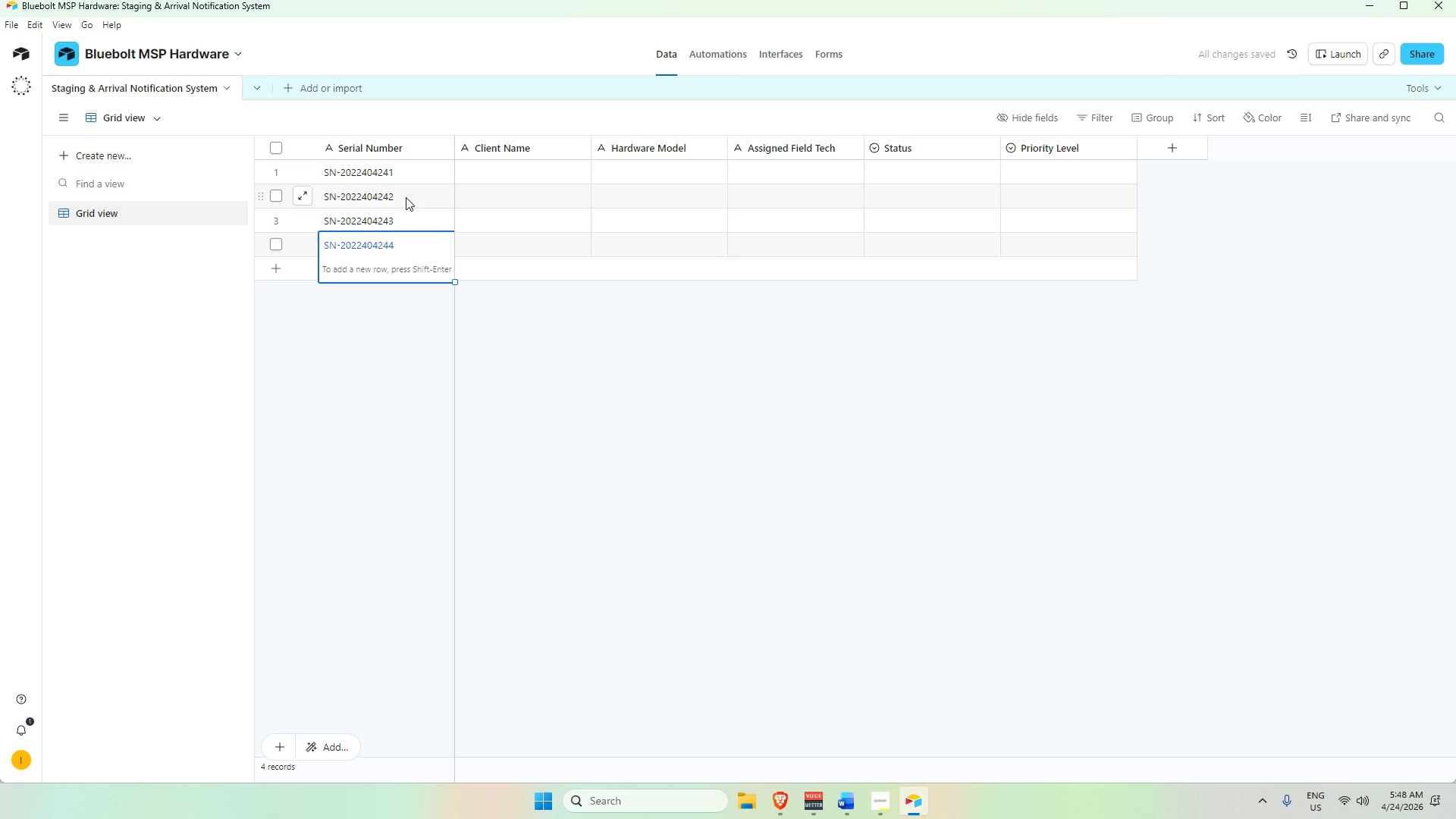 
key(Shift+ShiftRight)
 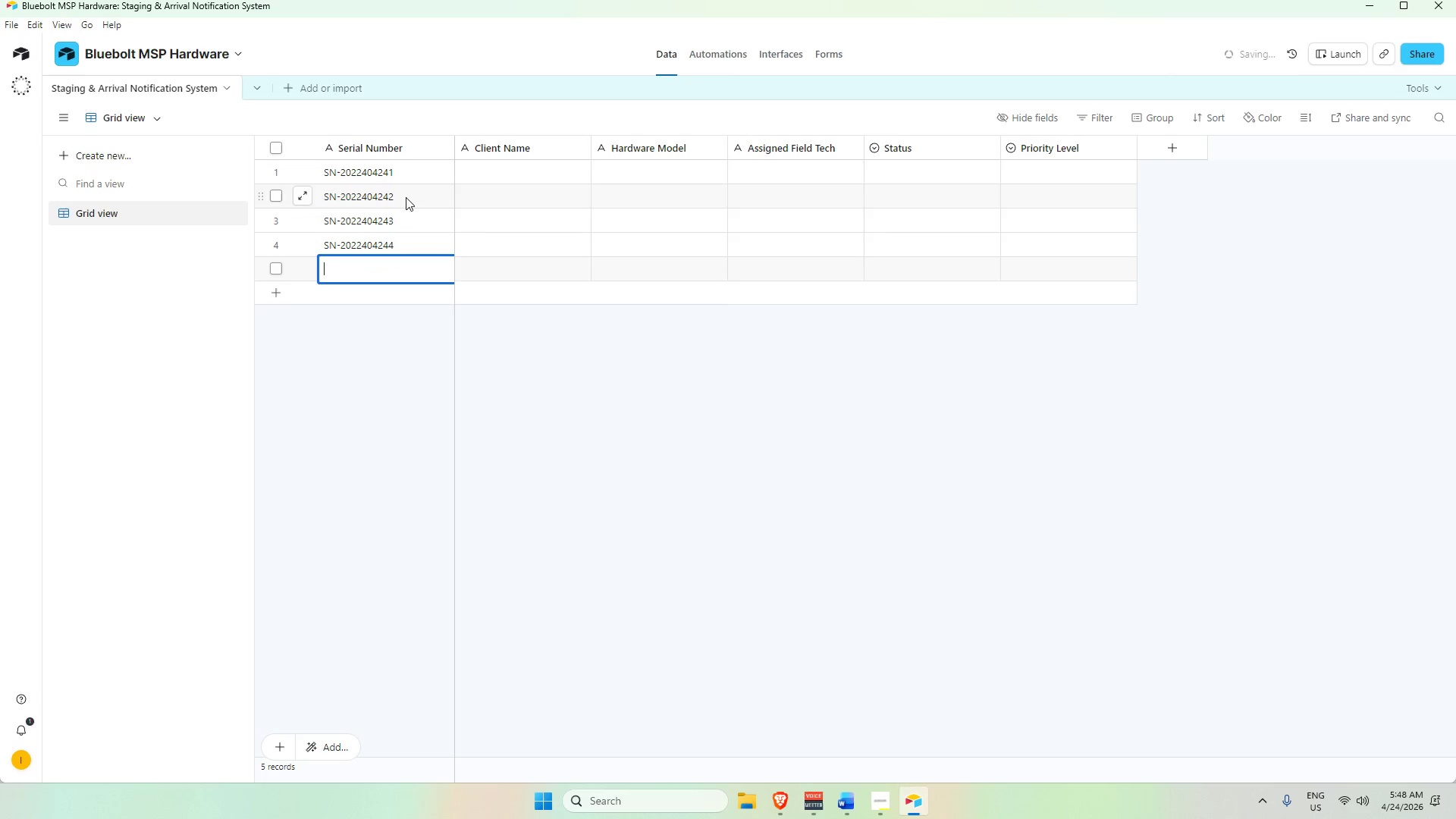 
key(Shift+Enter)
 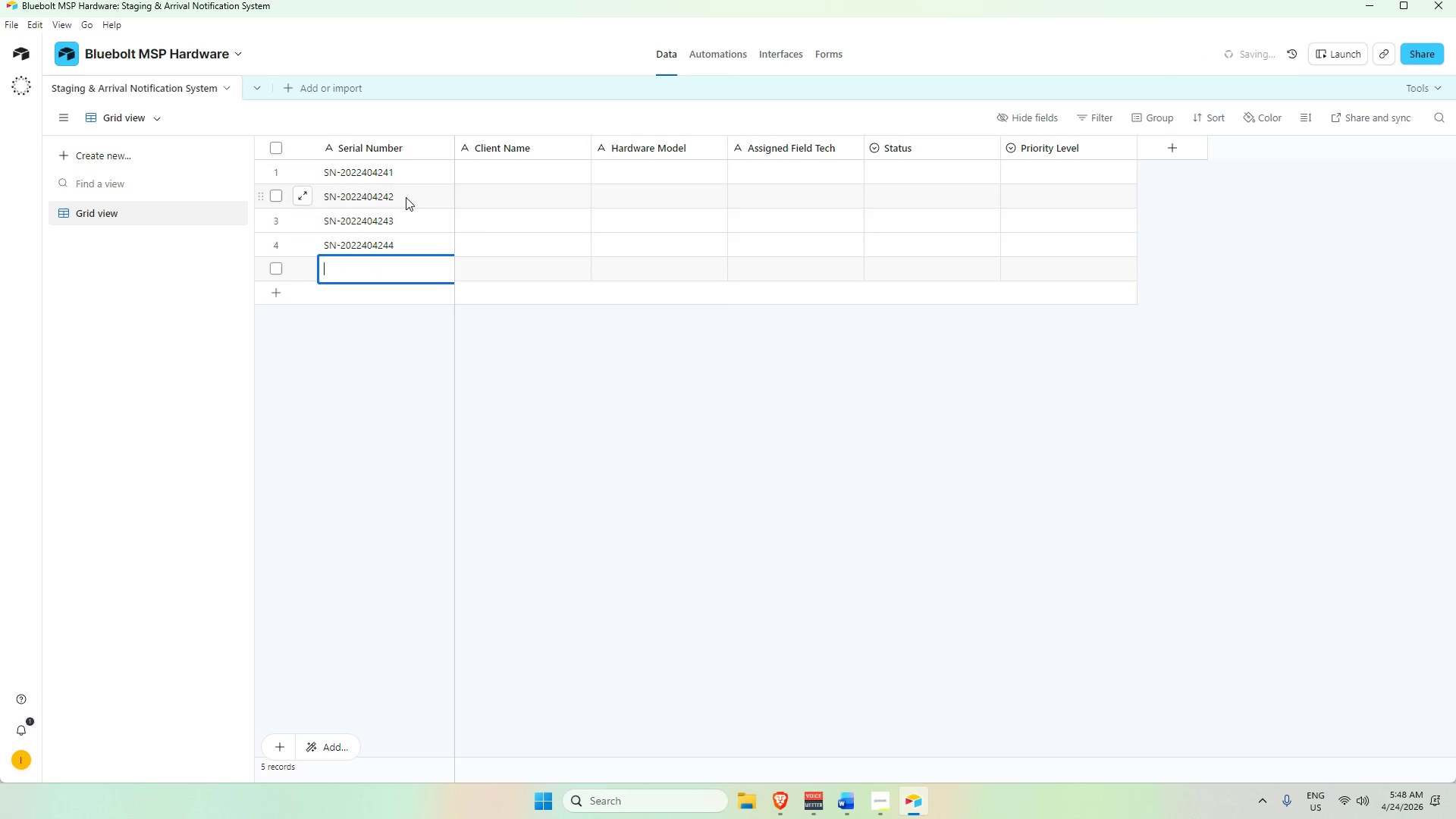 
key(Control+V)
 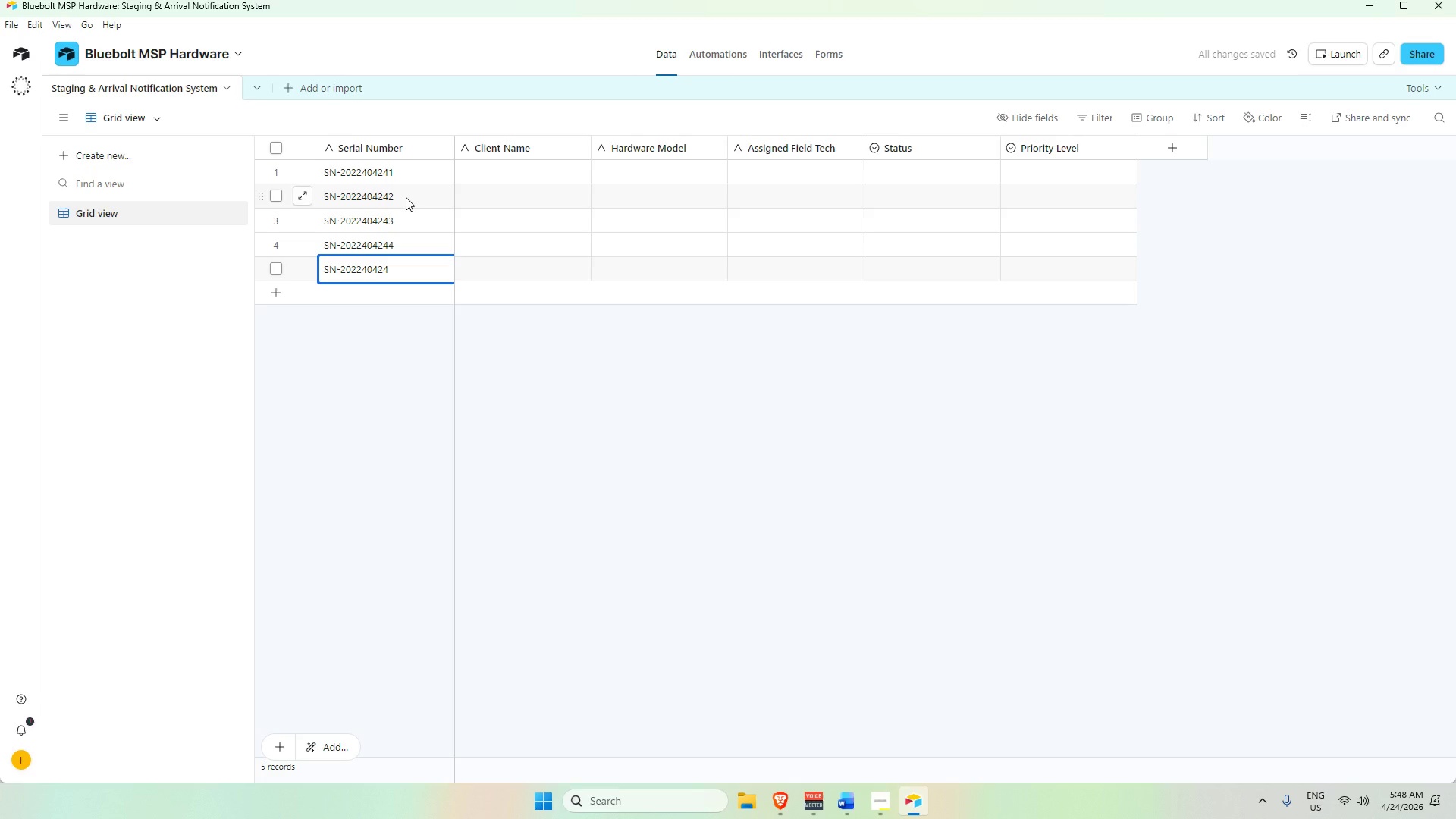 
key(Numpad5)
 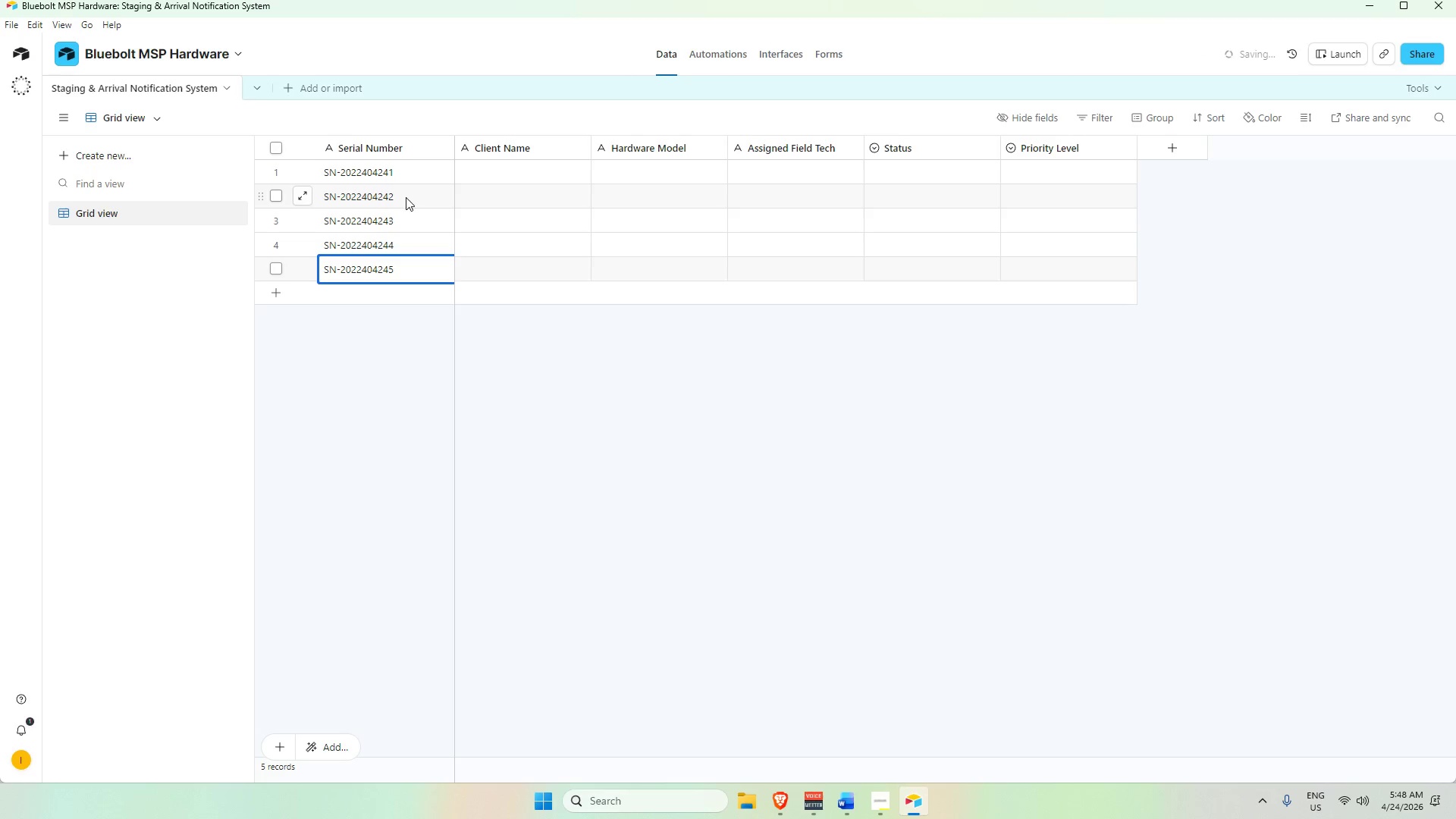 
key(Enter)
 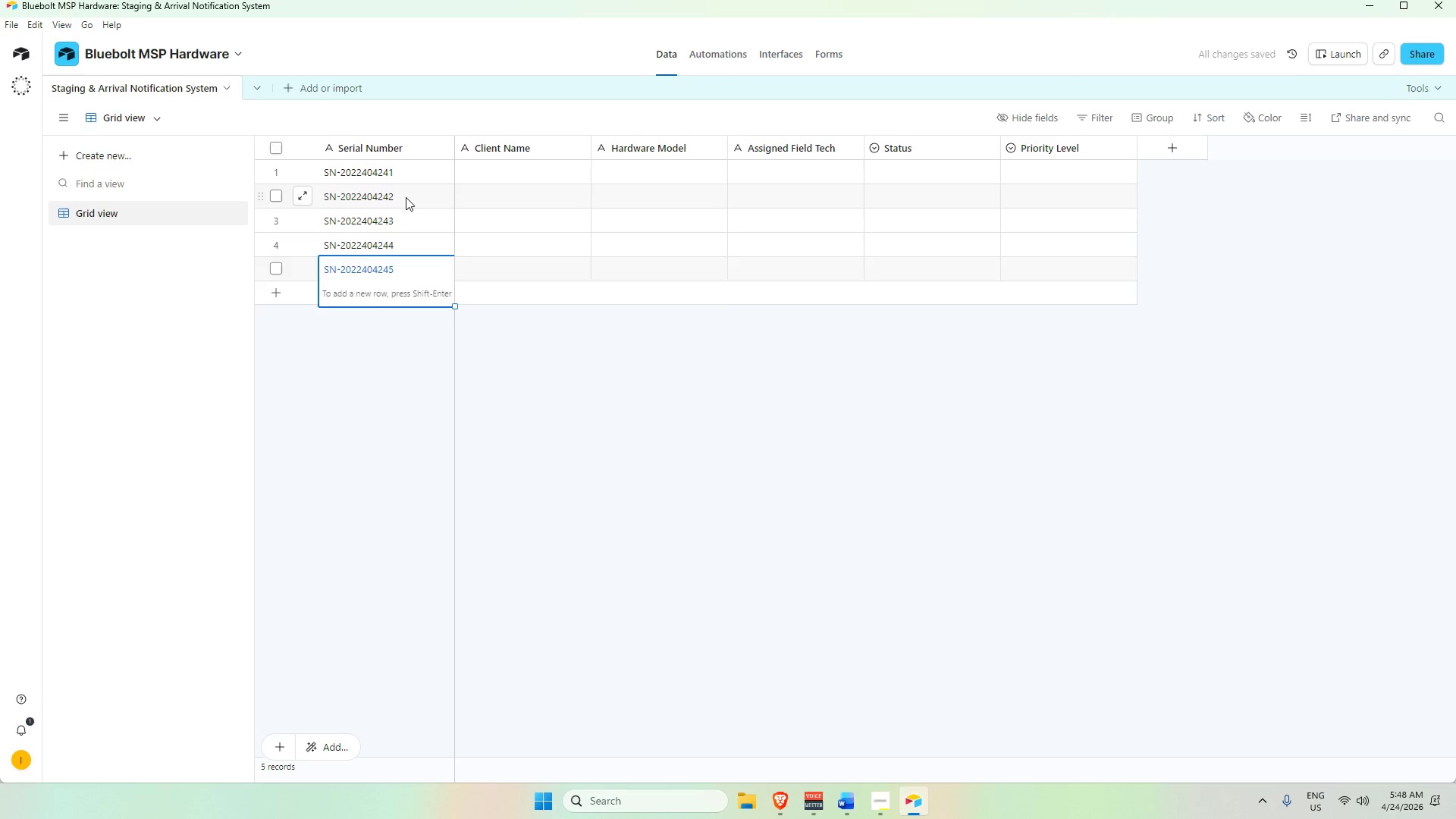 
key(Shift+ShiftRight)
 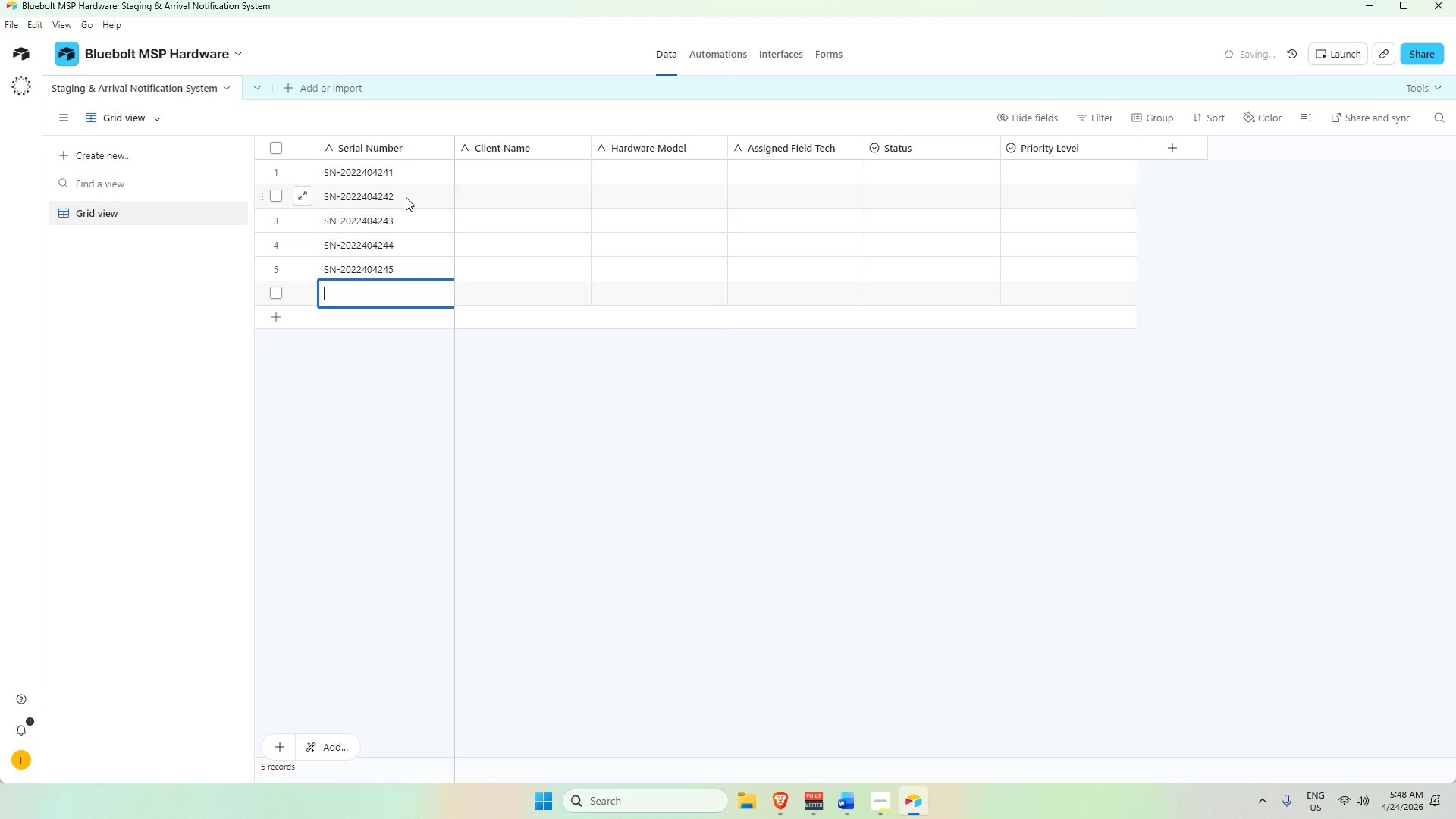 
key(Shift+Enter)
 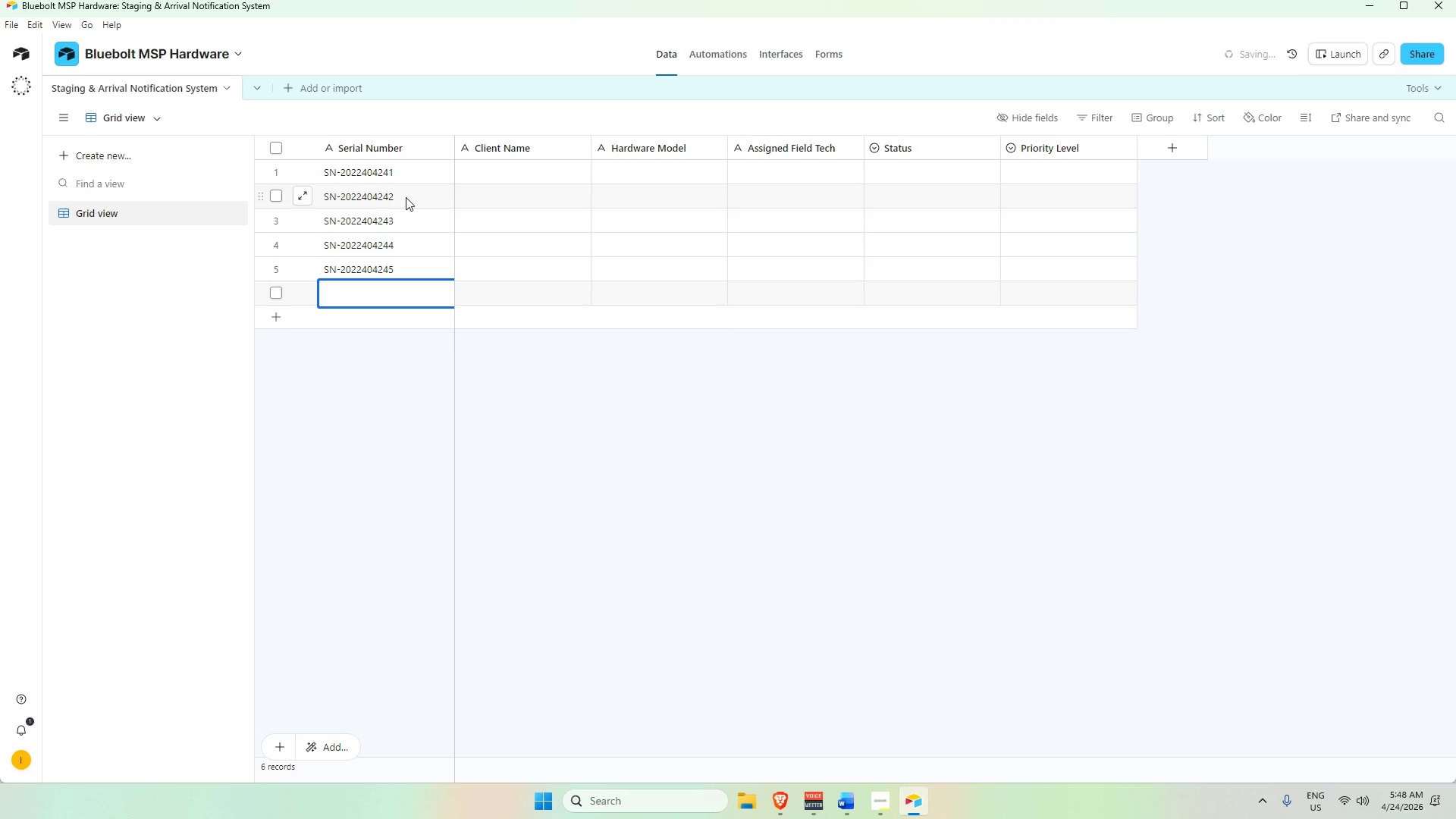 
key(Control+V)
 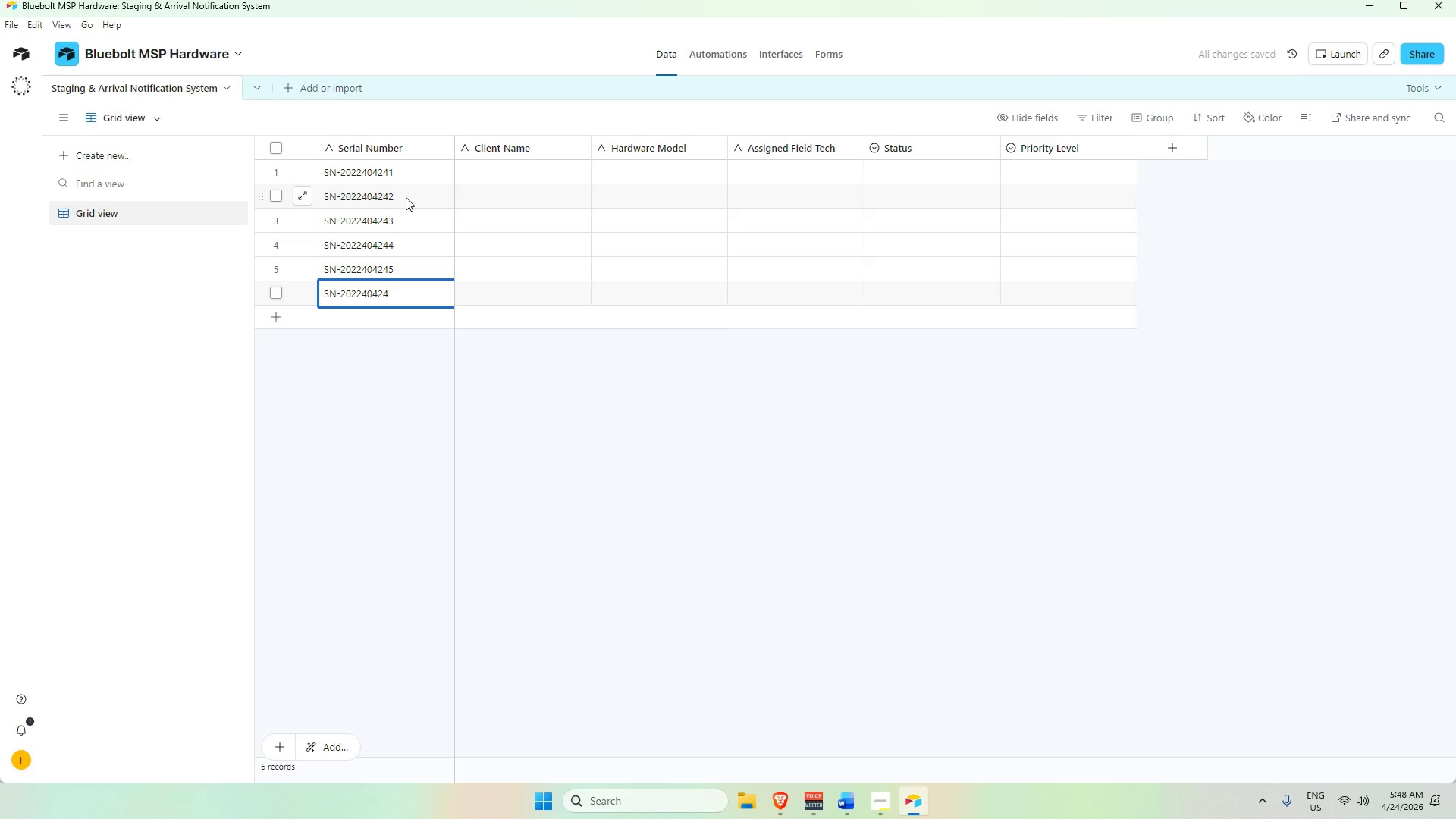 
key(Numpad6)
 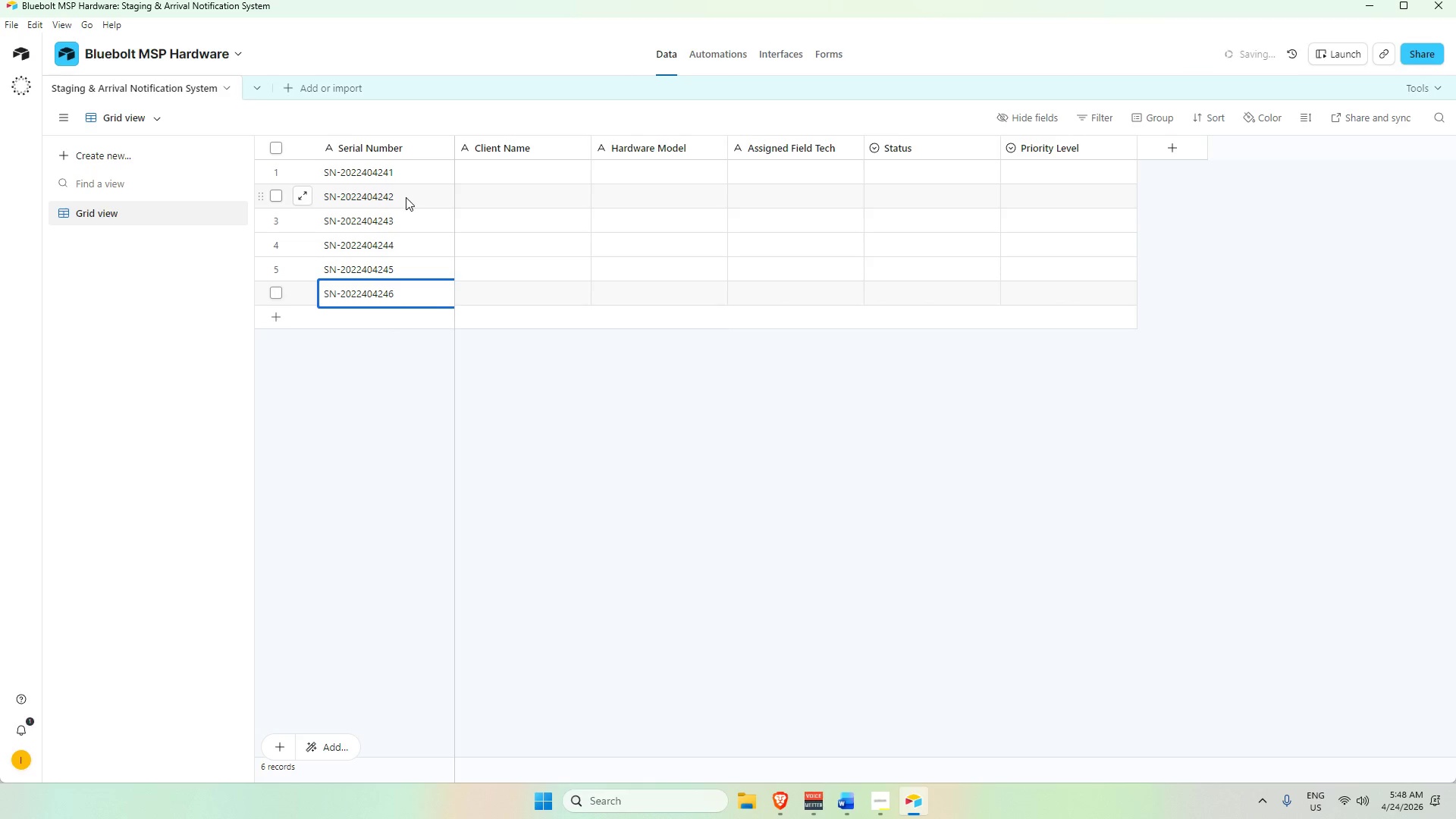 
key(Shift+ShiftRight)
 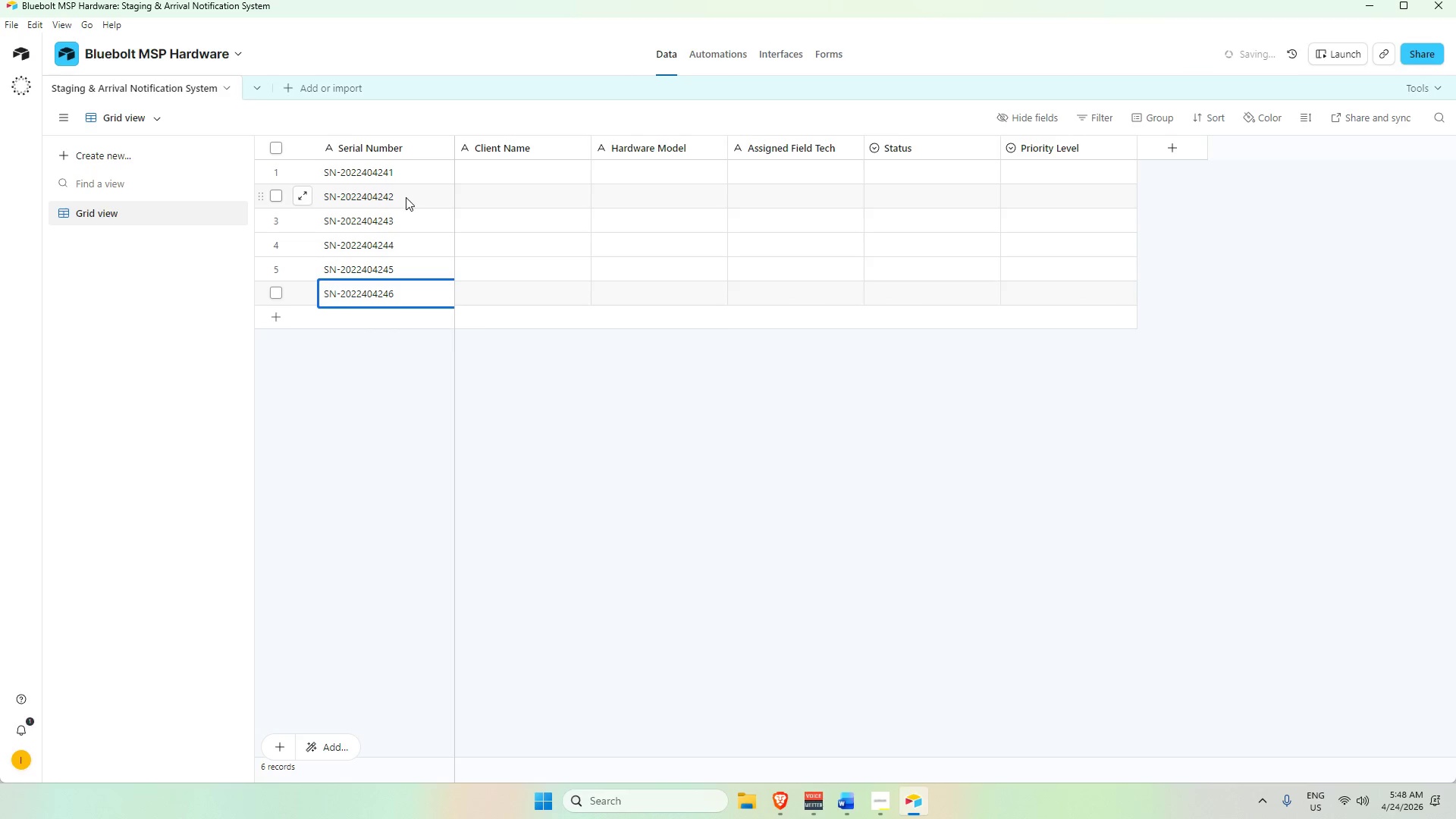 
key(Shift+Enter)
 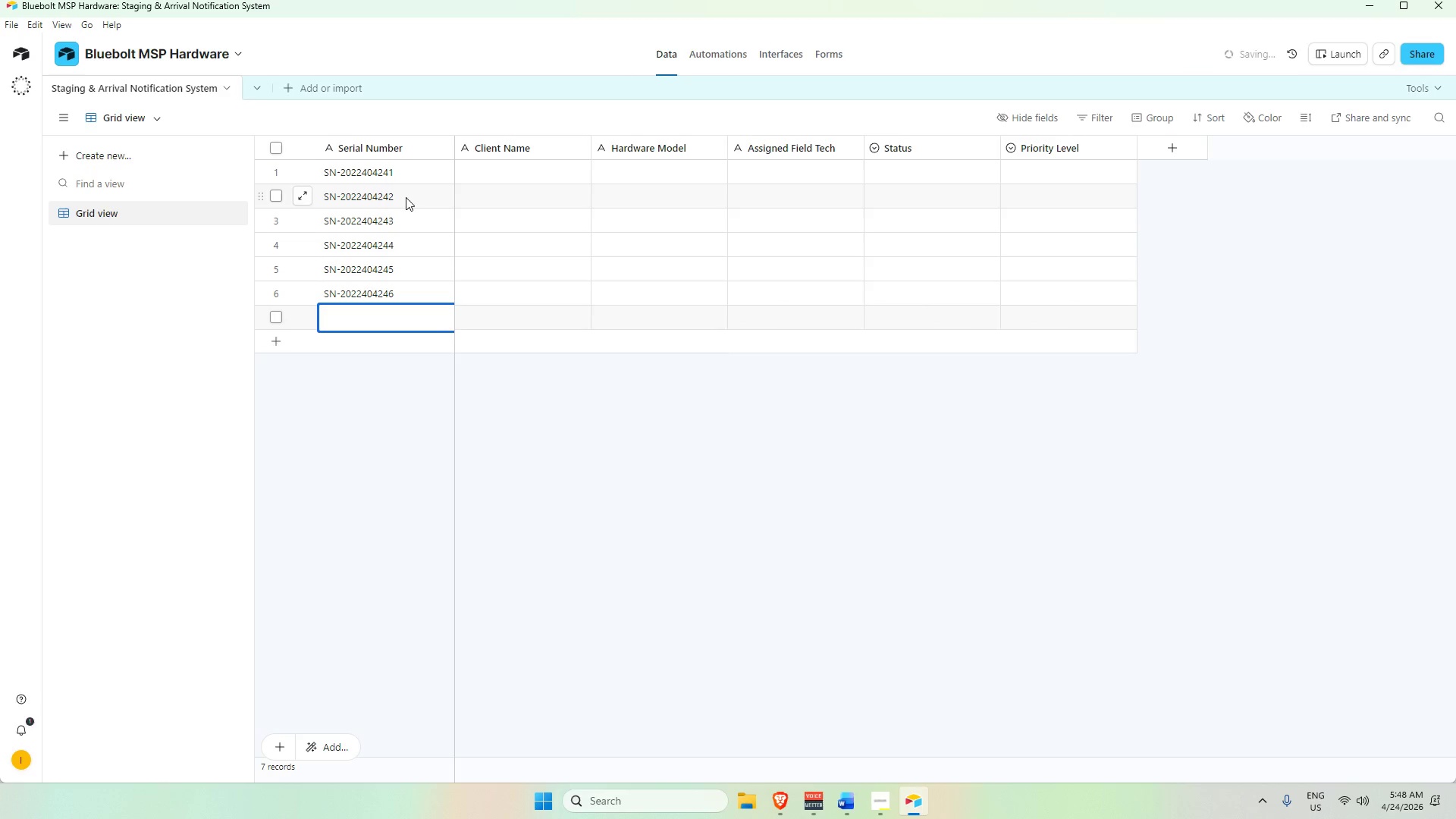 
key(Control+V)
 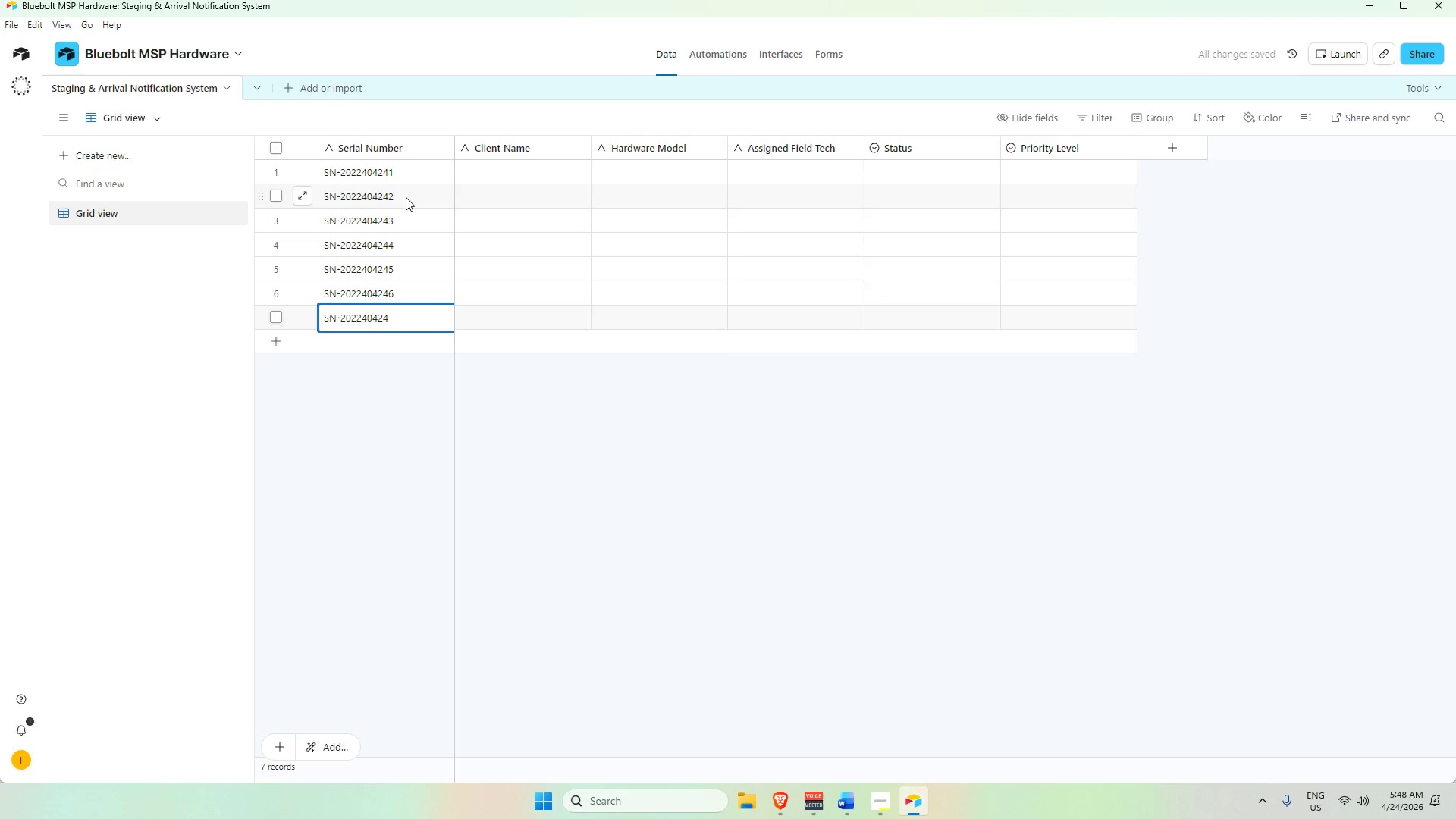 
key(Numpad7)
 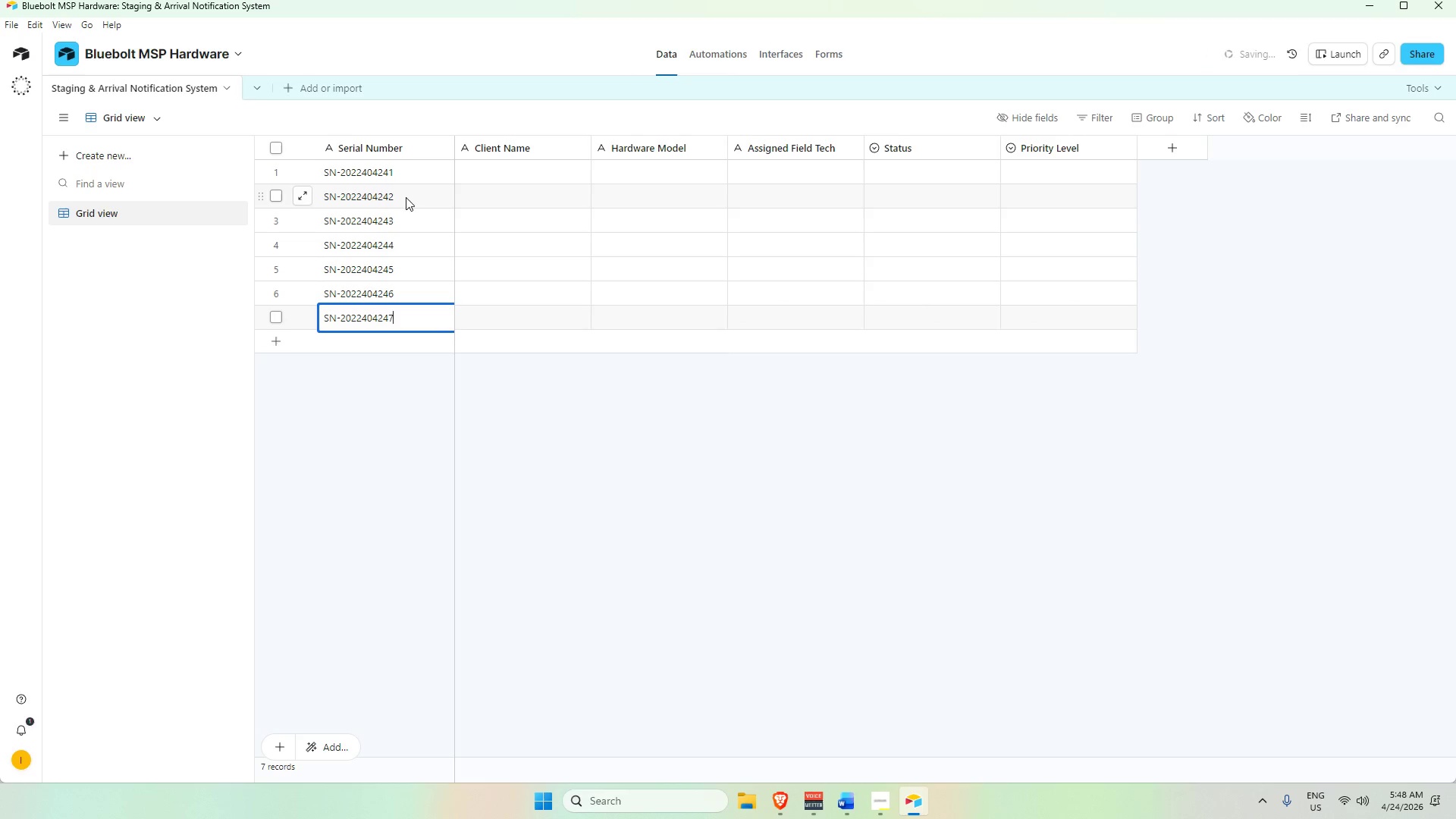 
key(Shift+ShiftRight)
 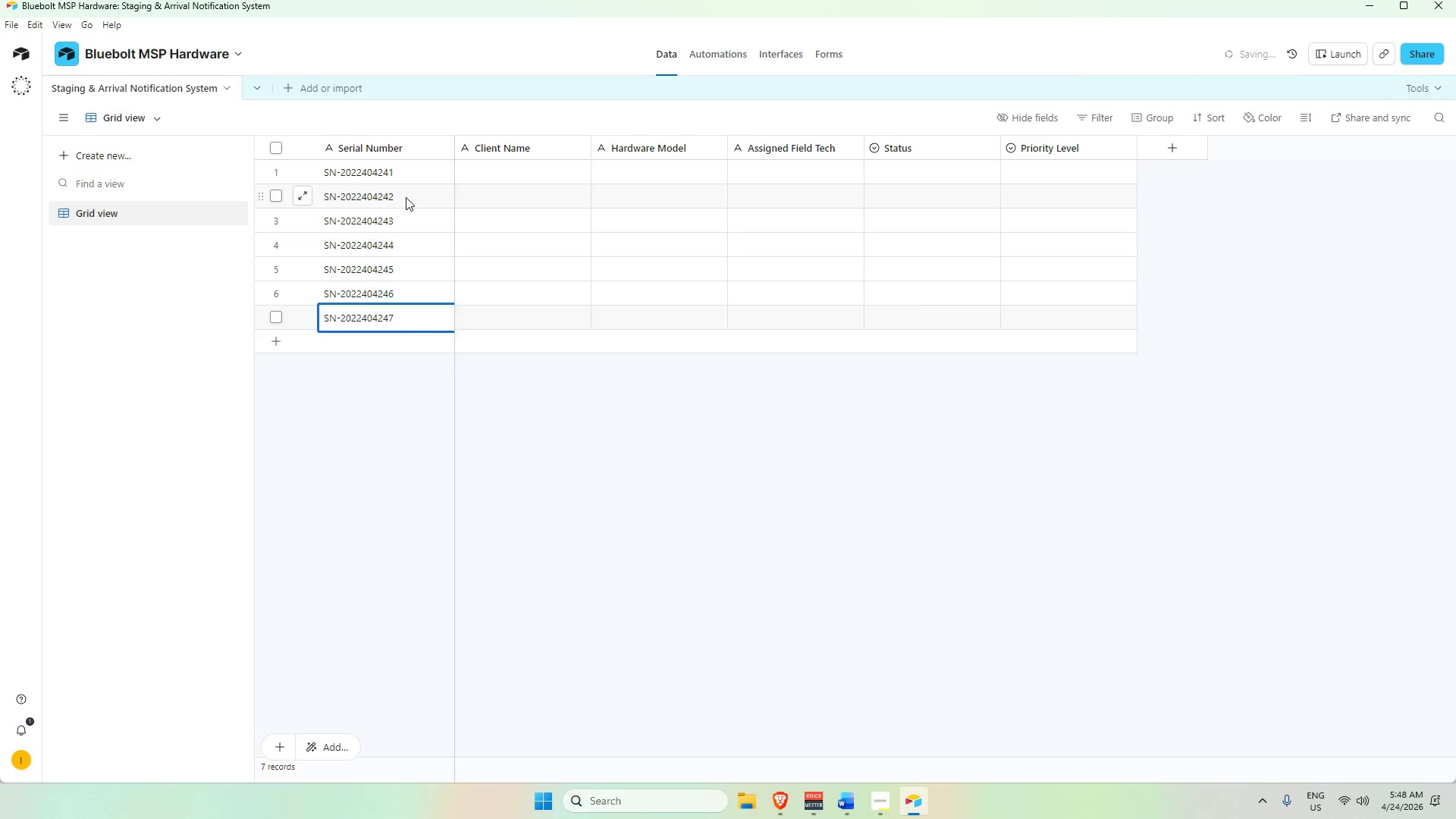 
key(Shift+Enter)
 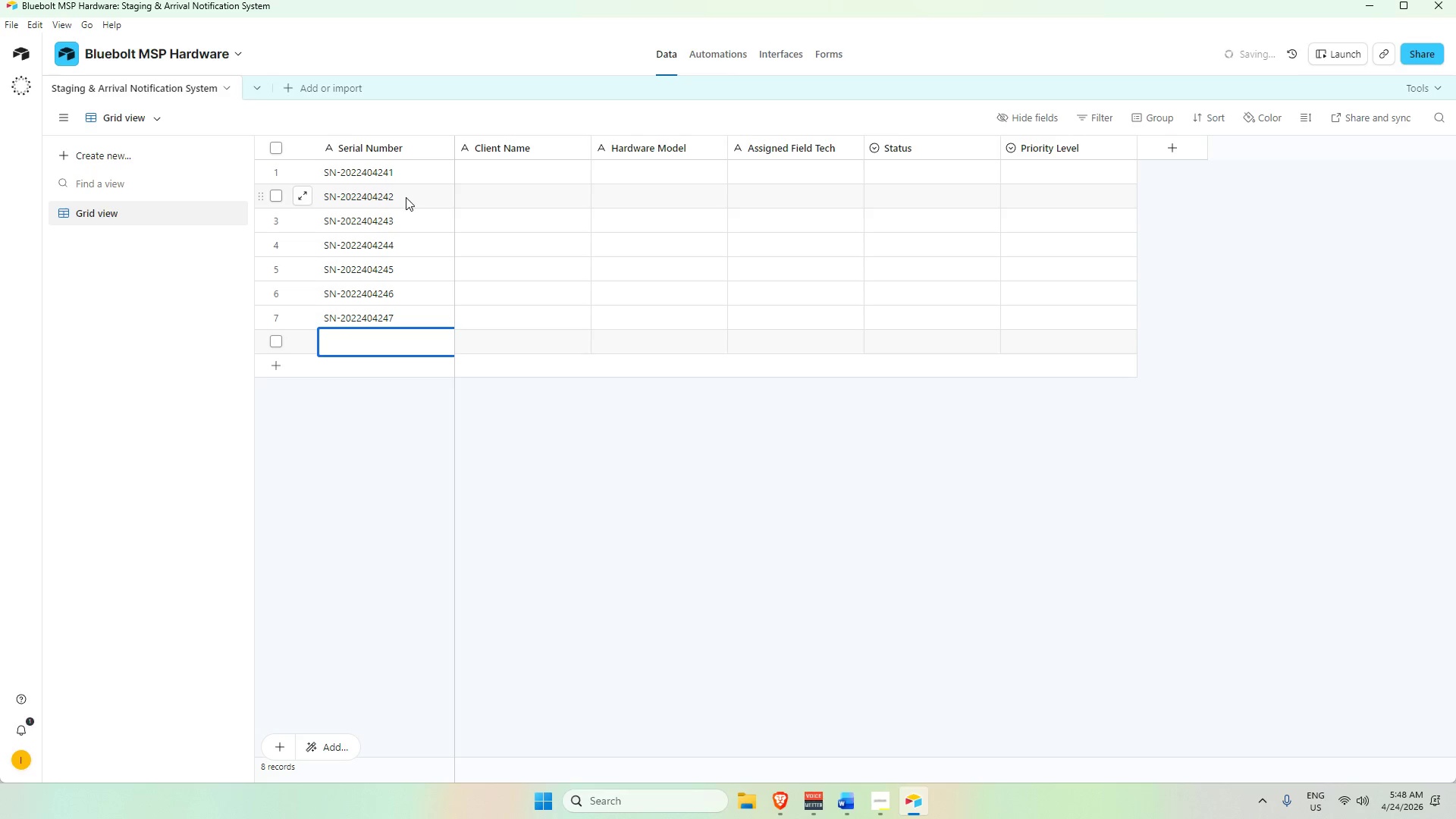 
key(Control+V)
 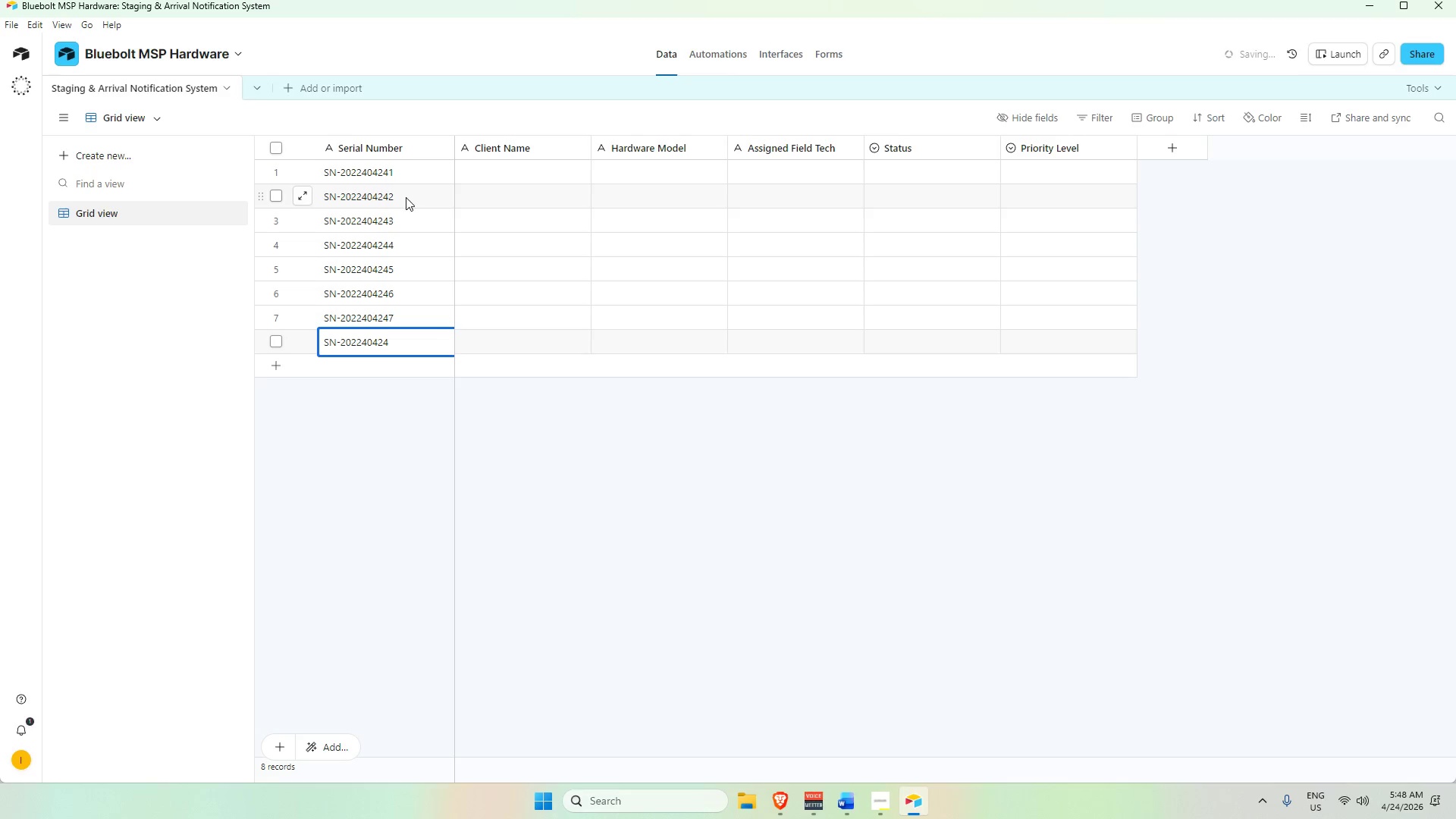 
key(Numpad8)
 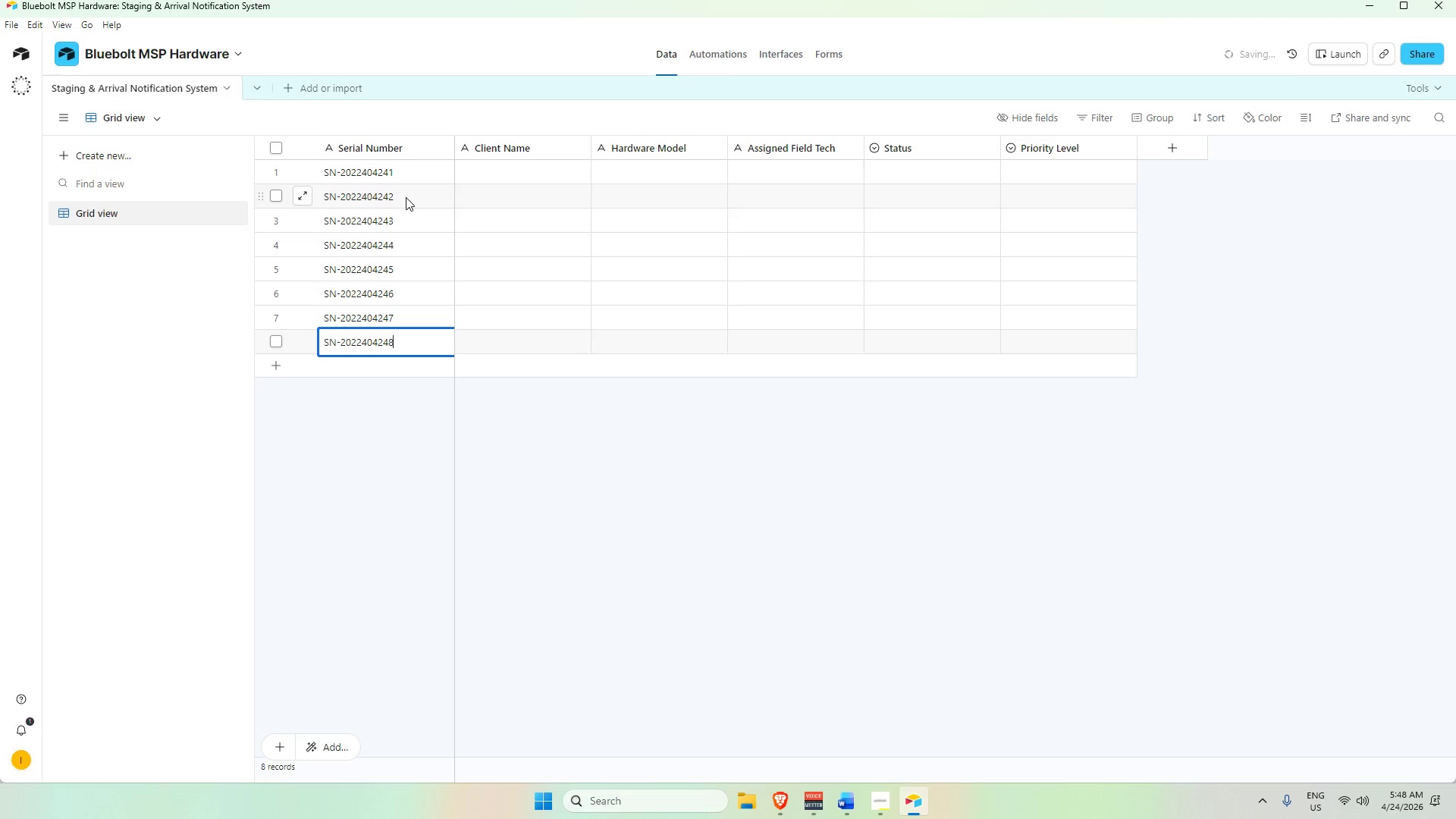 
hold_key(key=ControlLeft, duration=0.62)
 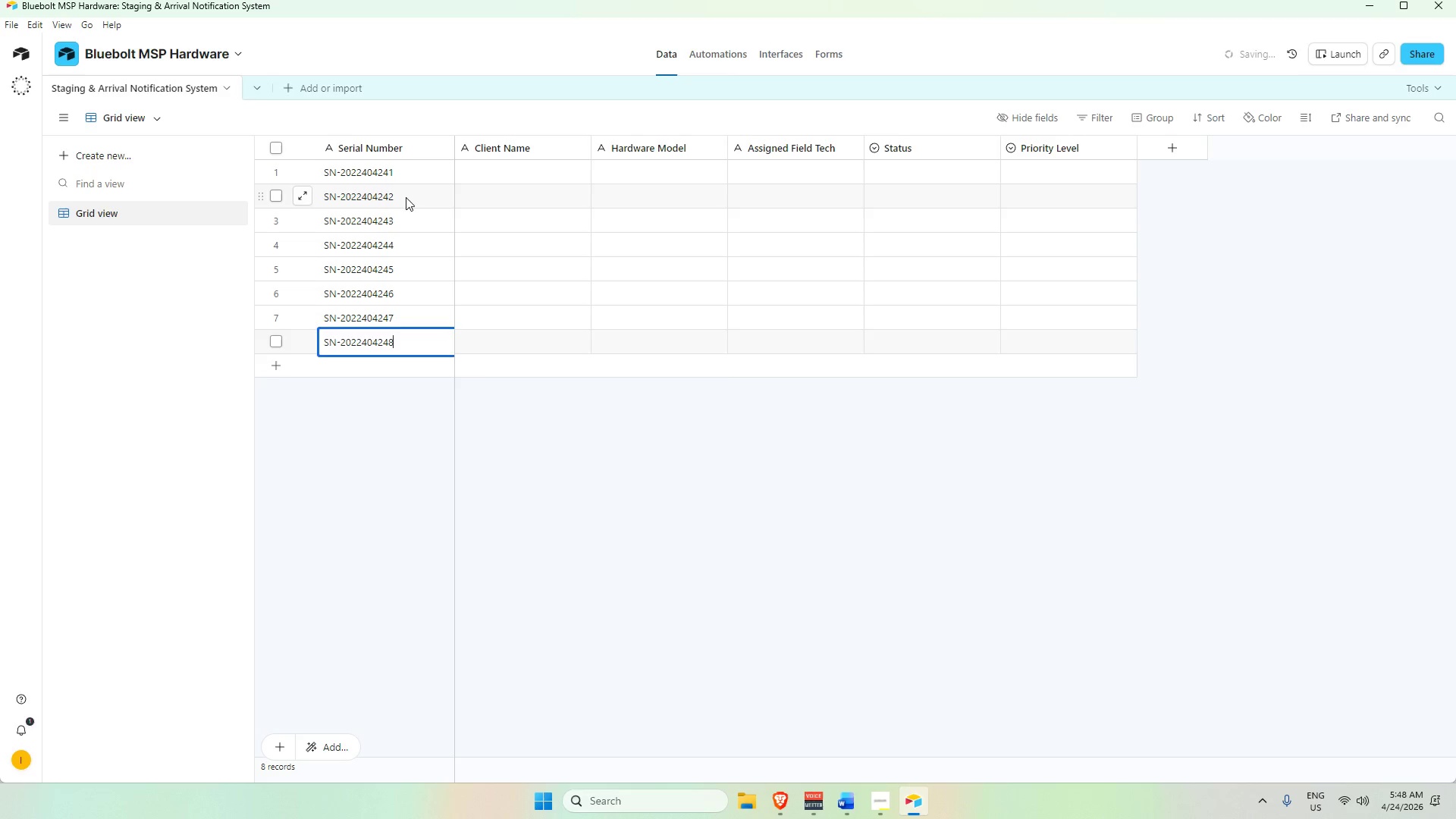 
key(Shift+ShiftRight)
 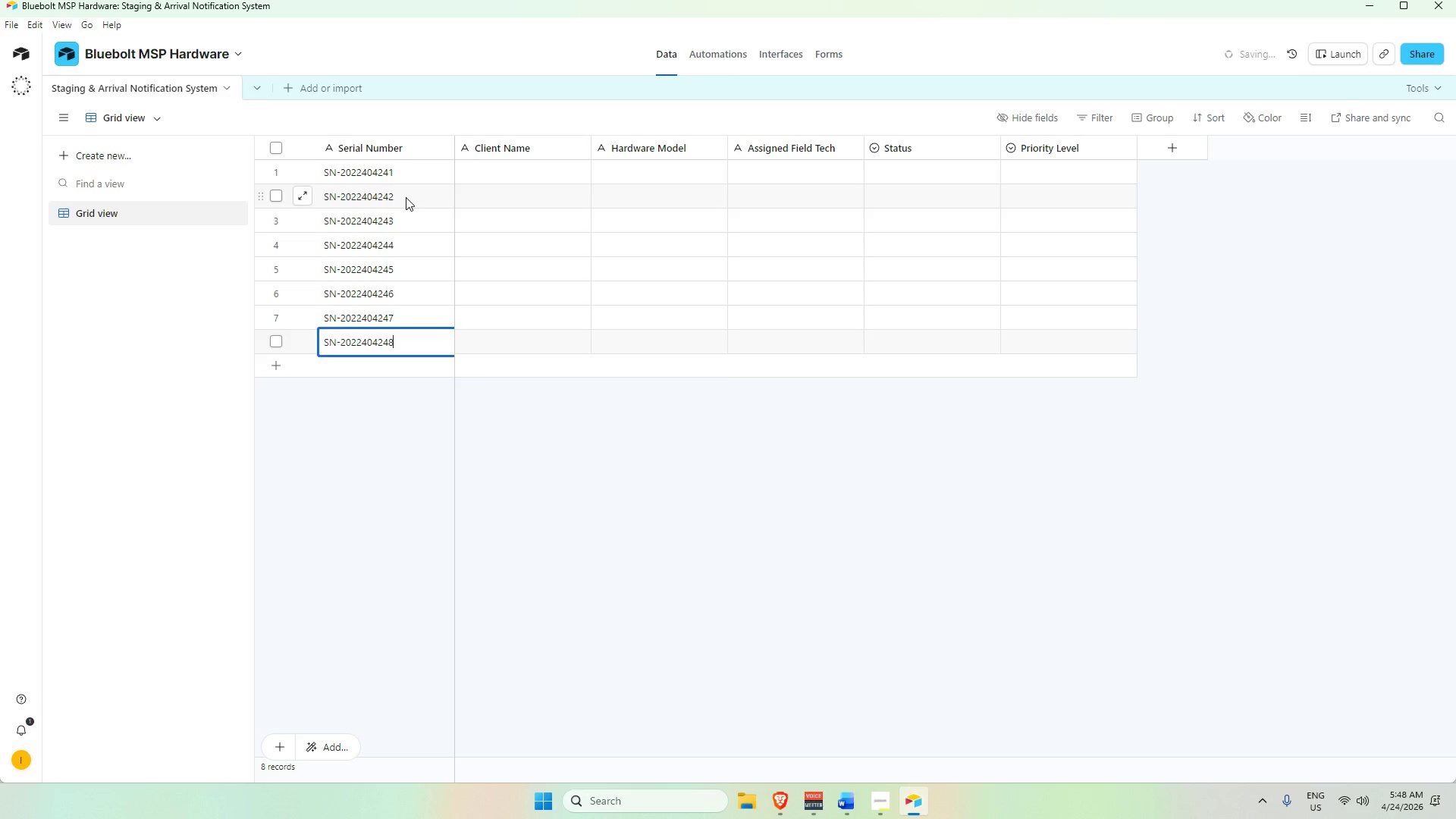 
key(Shift+Enter)
 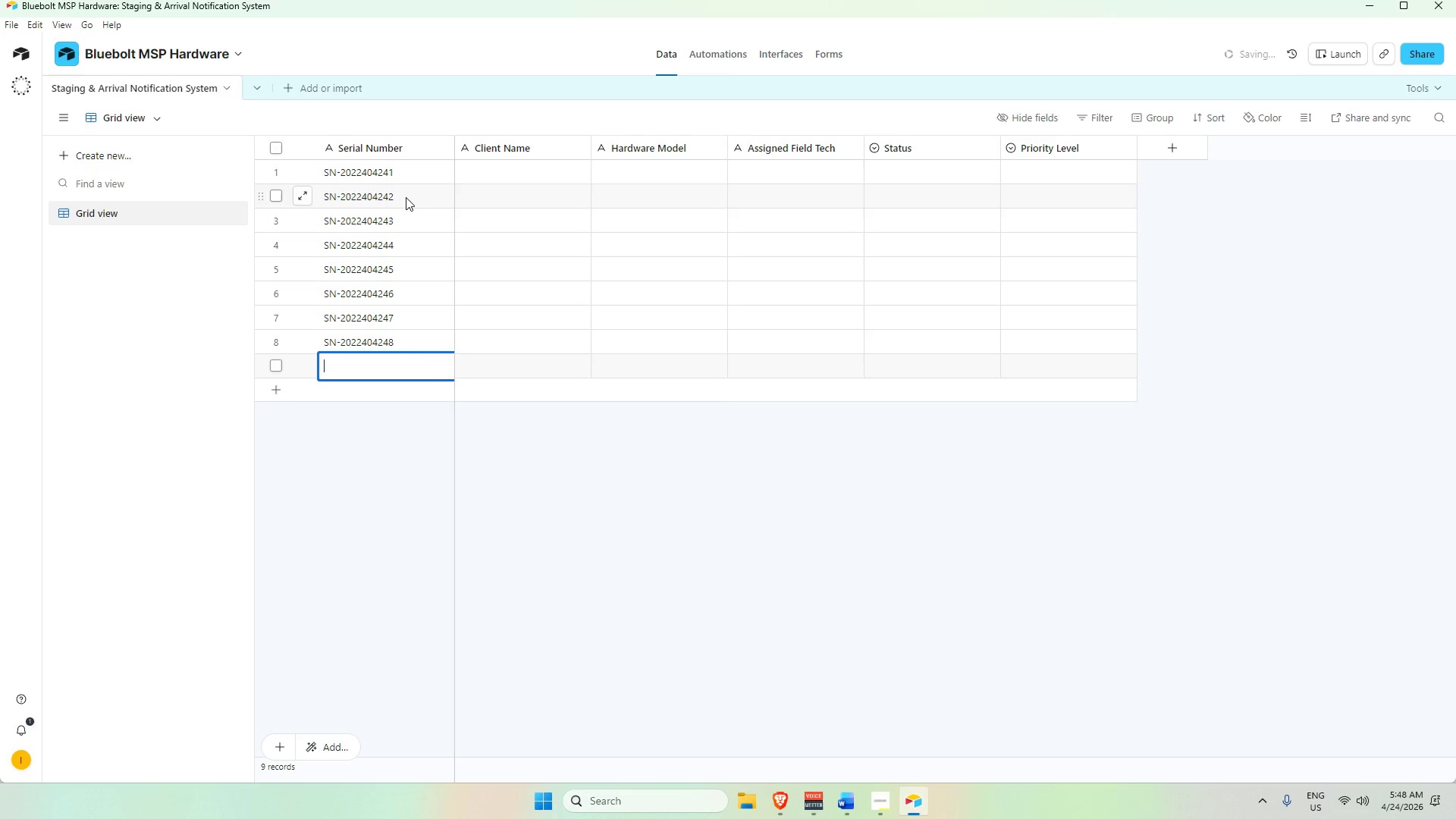 
key(Control+V)
 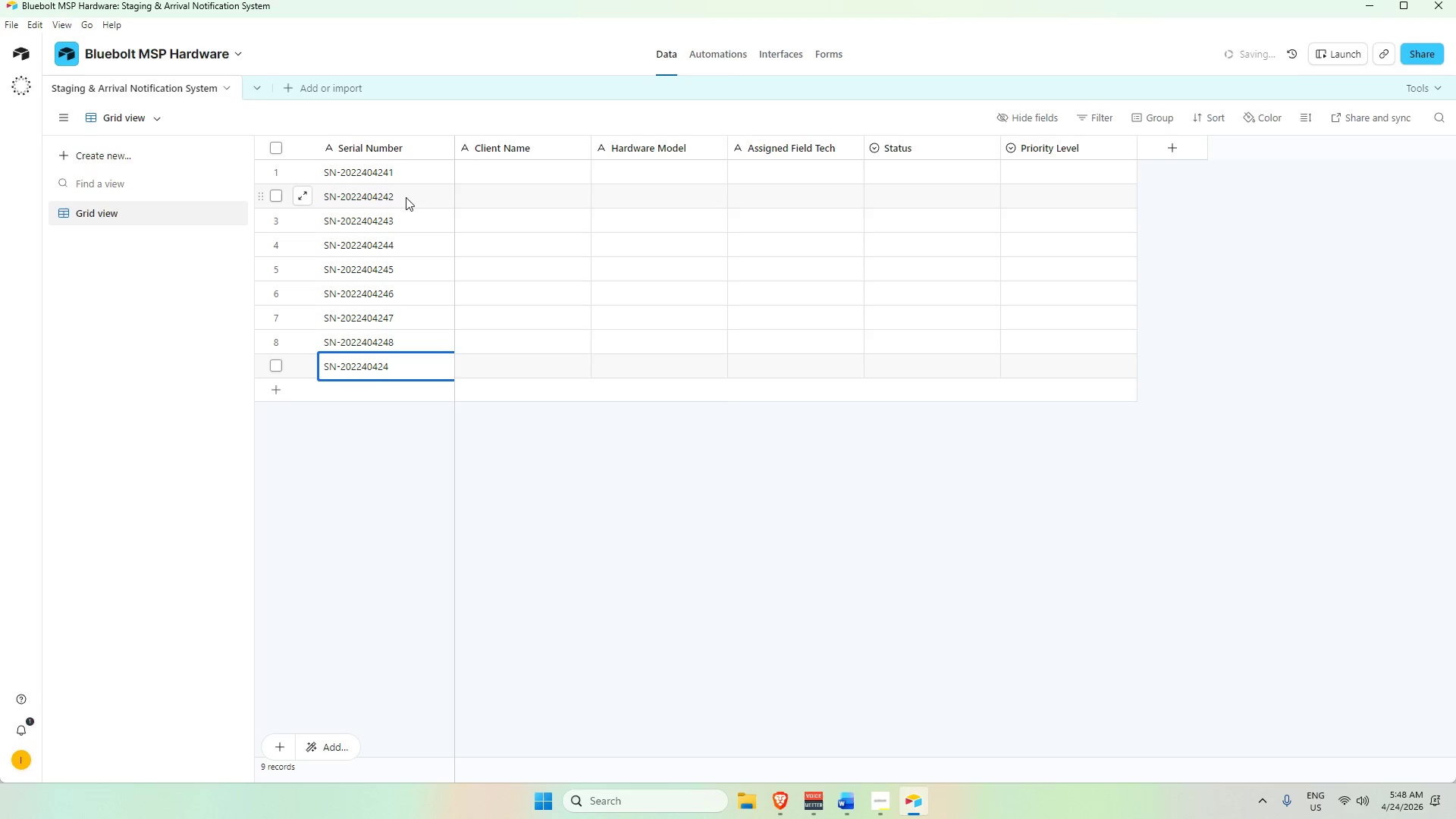 
key(Numpad9)
 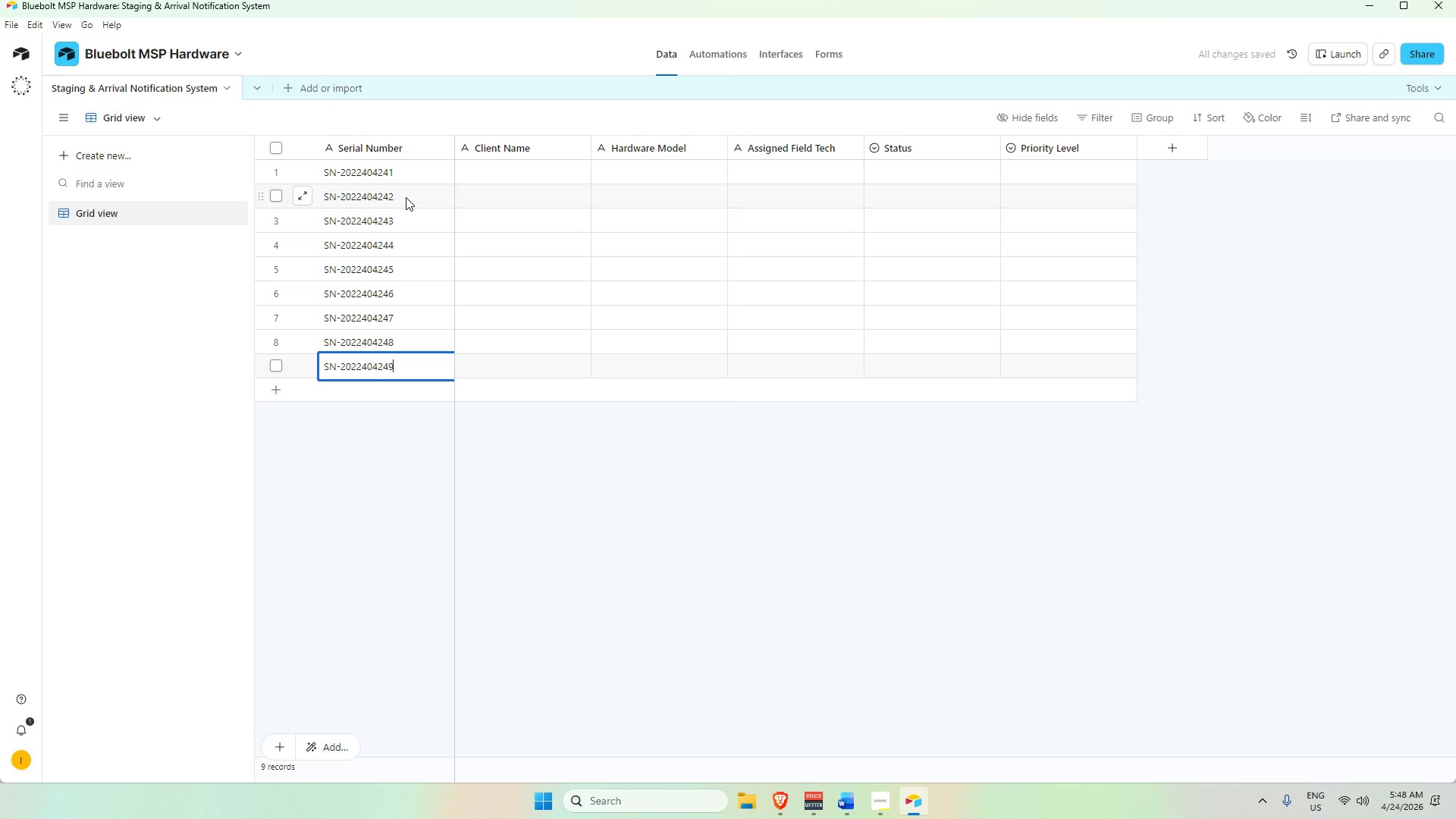 
key(Shift+ShiftRight)
 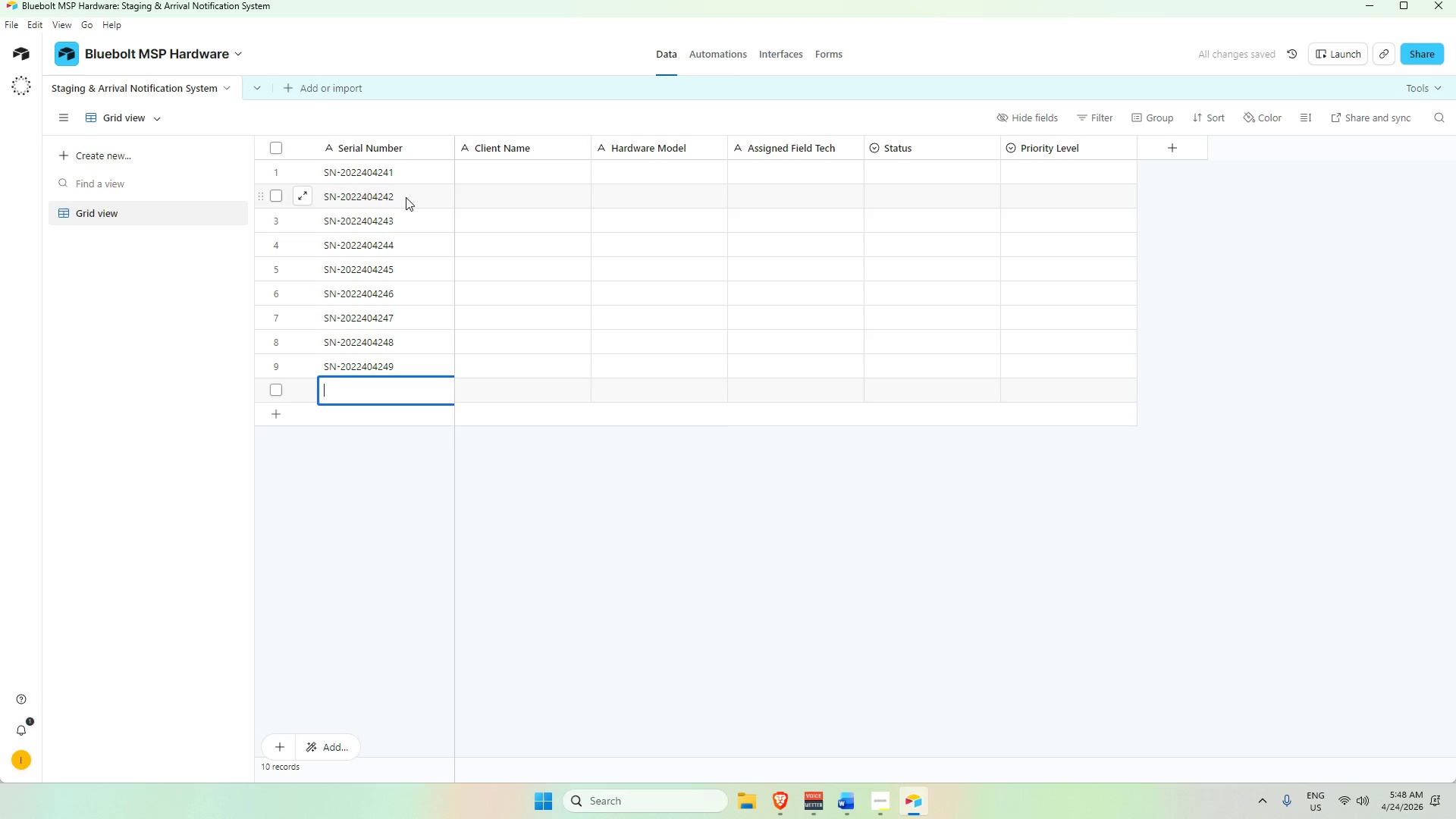 
key(Shift+Enter)
 